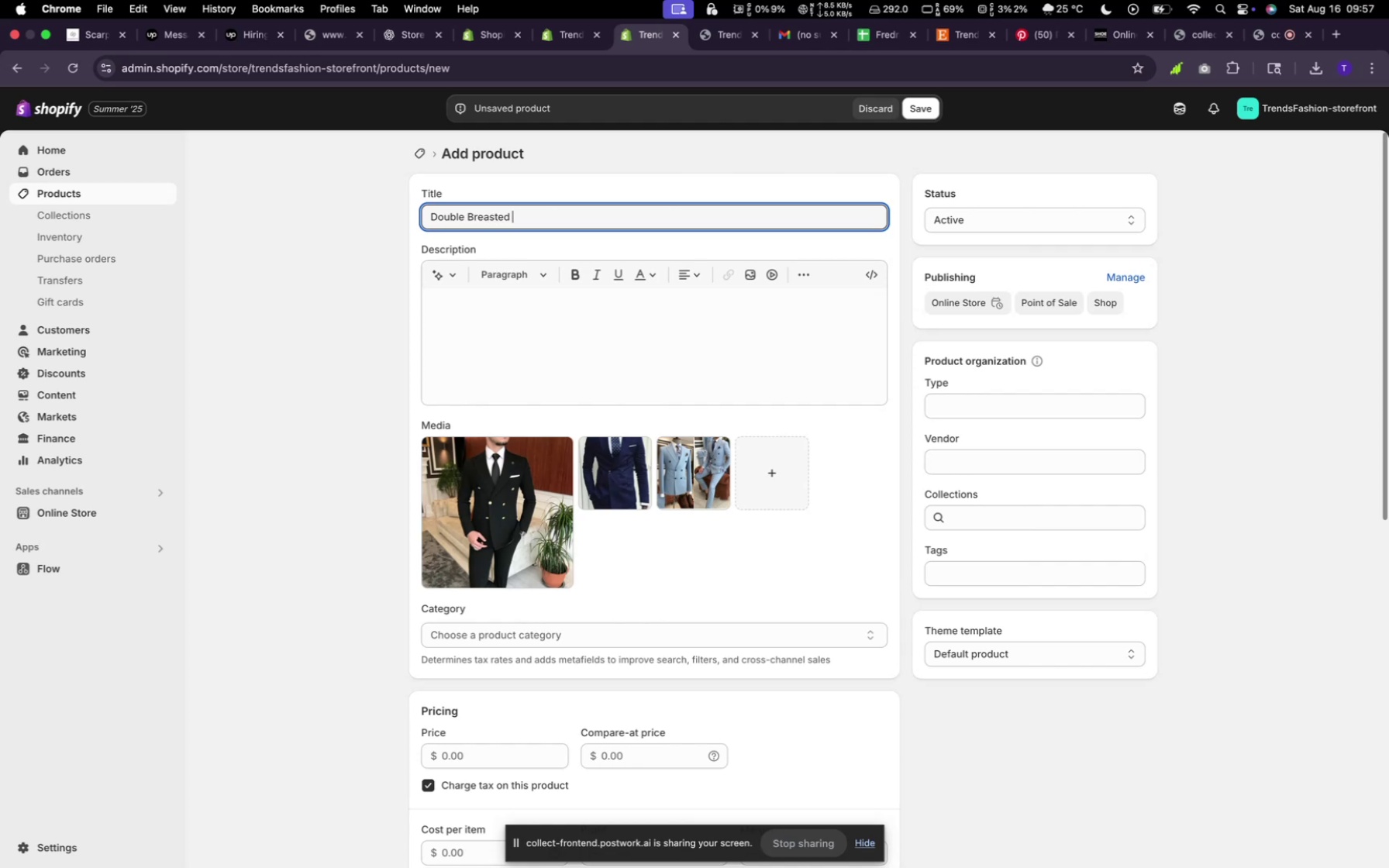 
wait(18.73)
 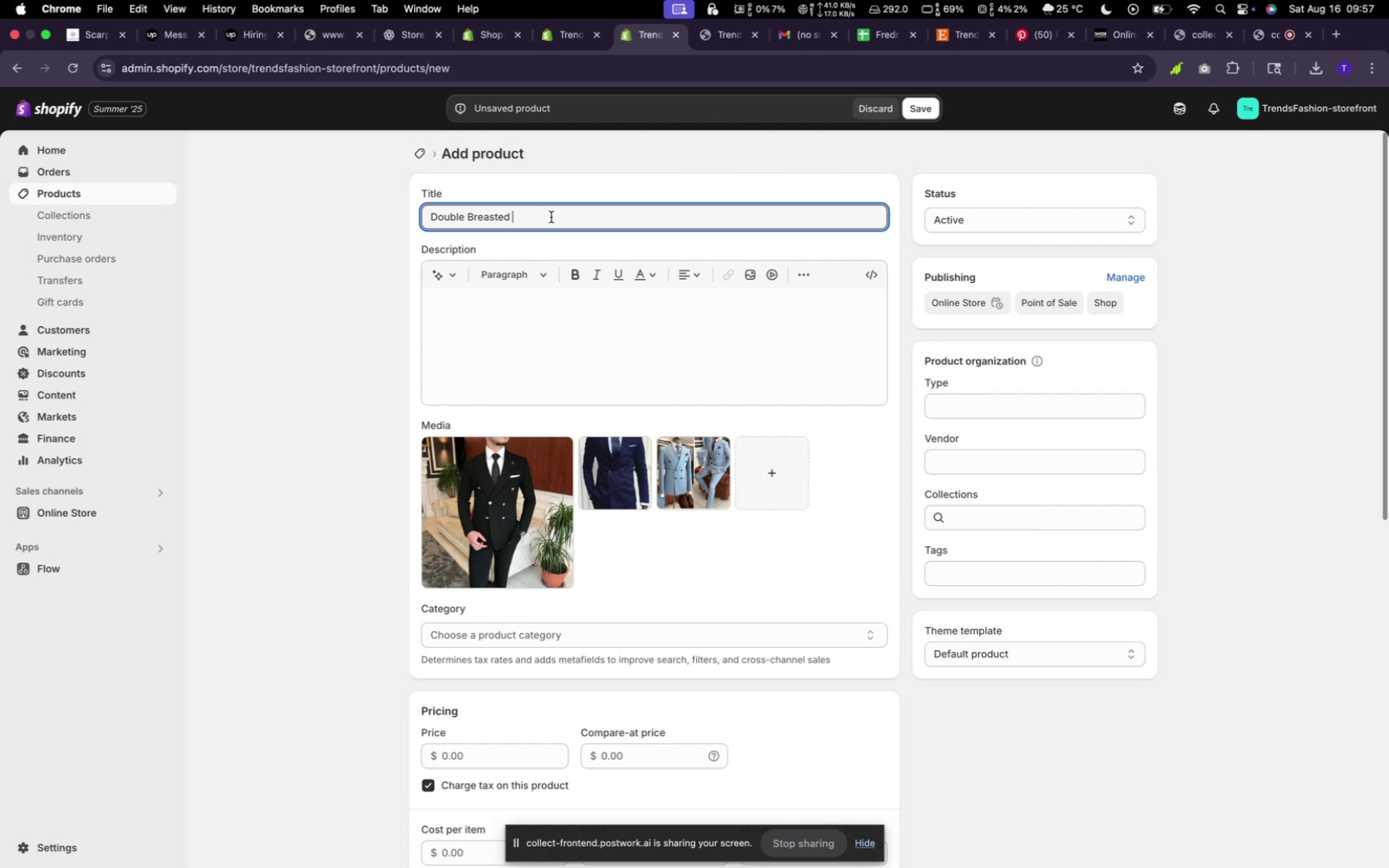 
type(Suit)
 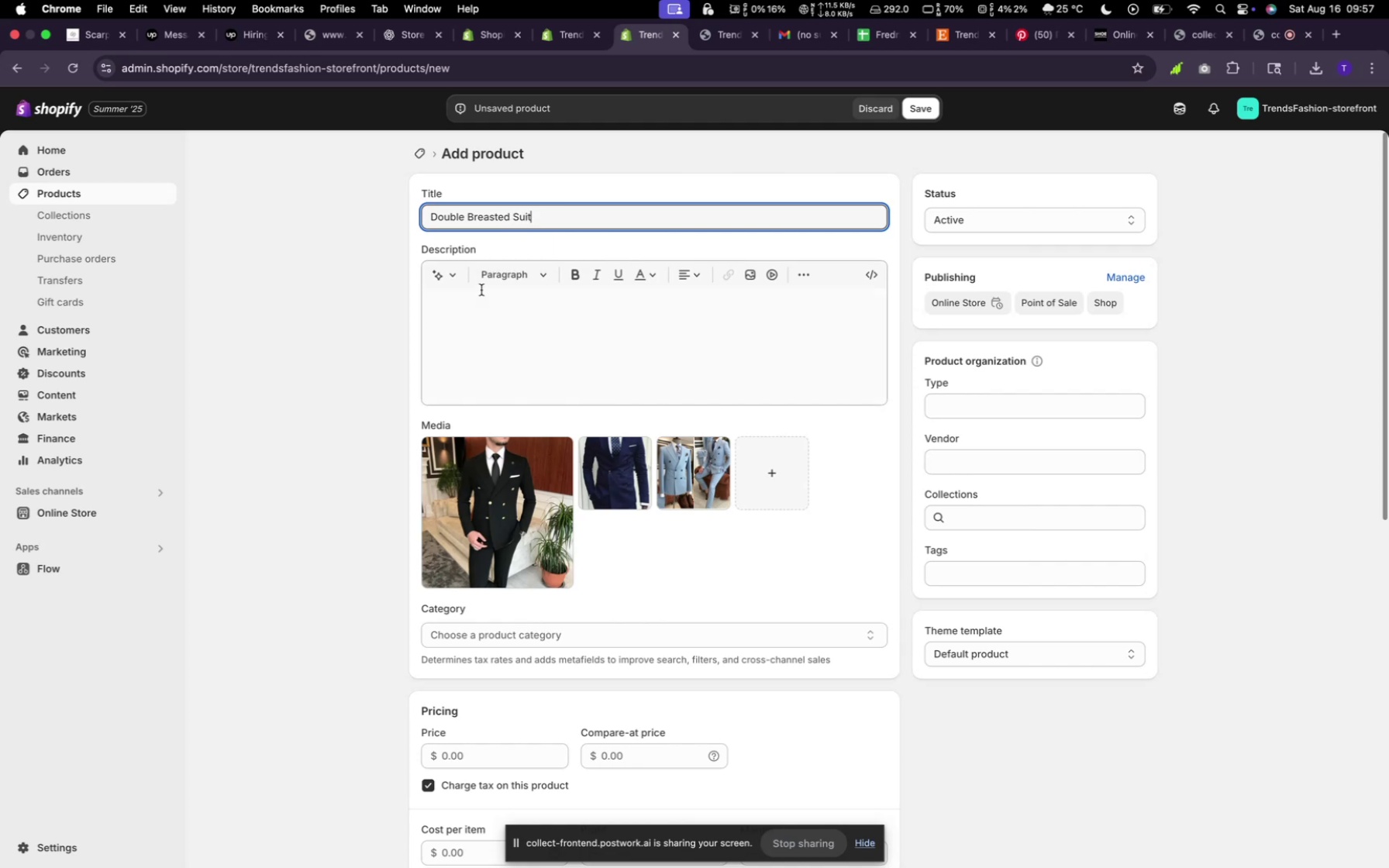 
left_click([441, 274])
 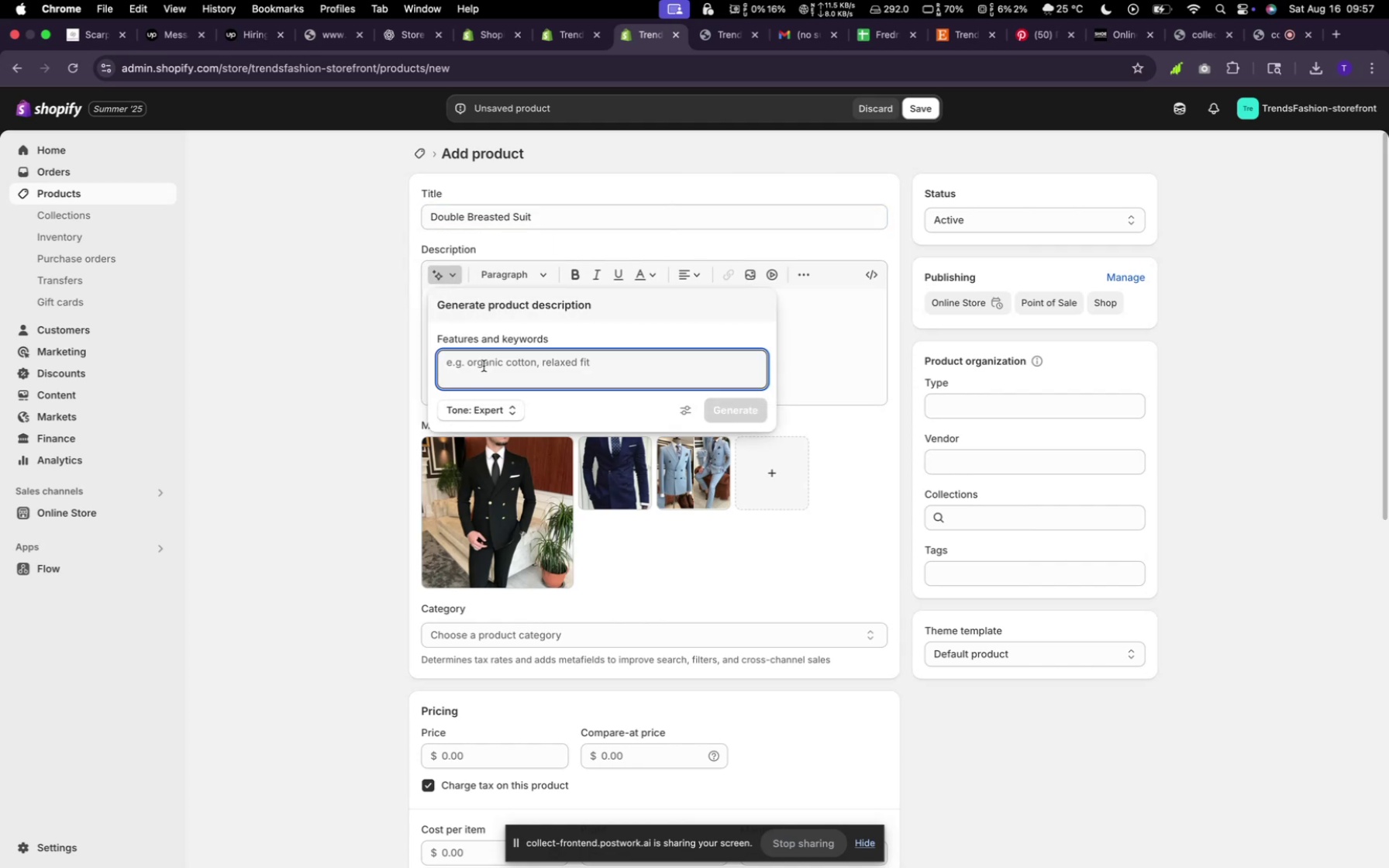 
left_click([488, 373])
 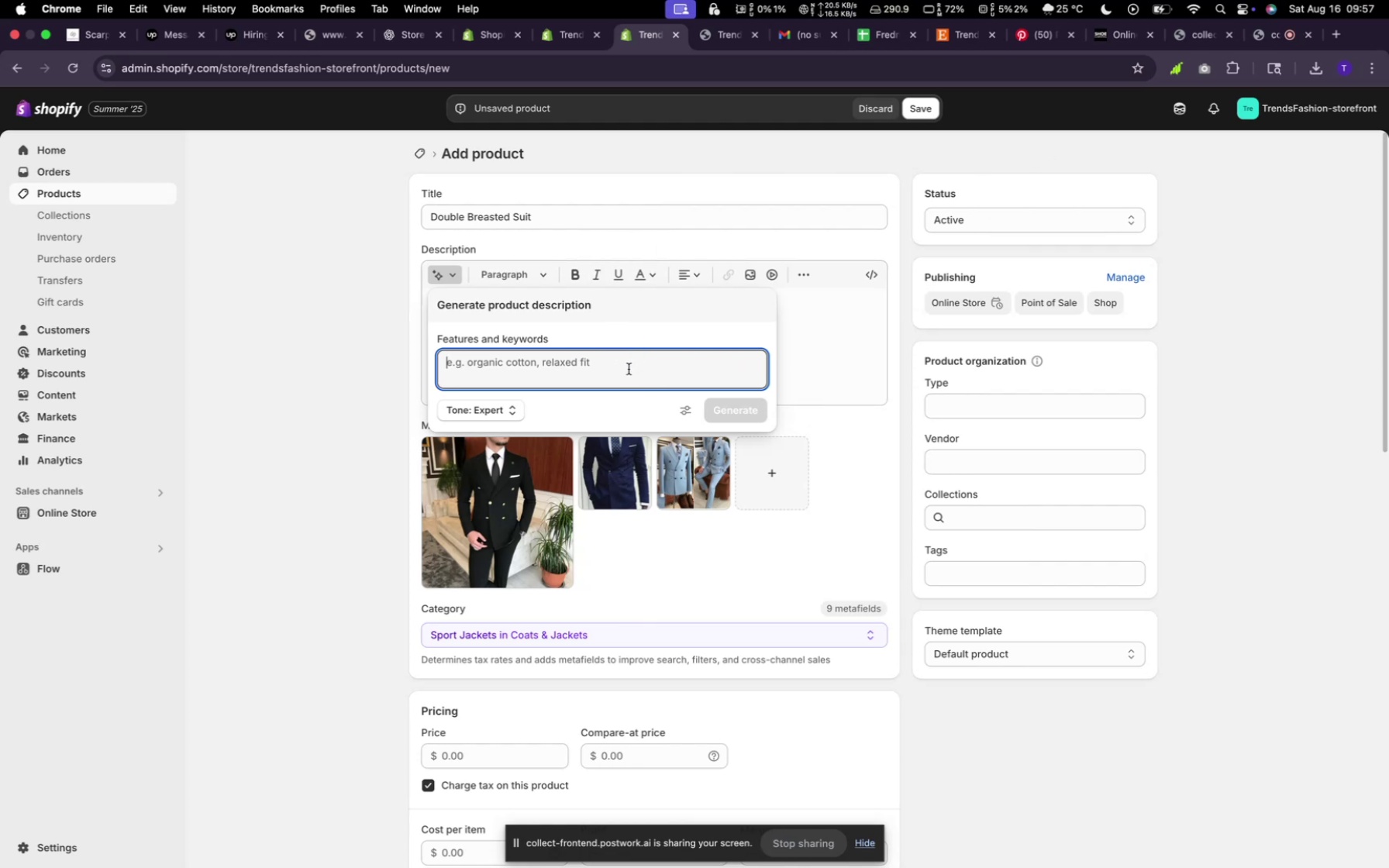 
wait(17.3)
 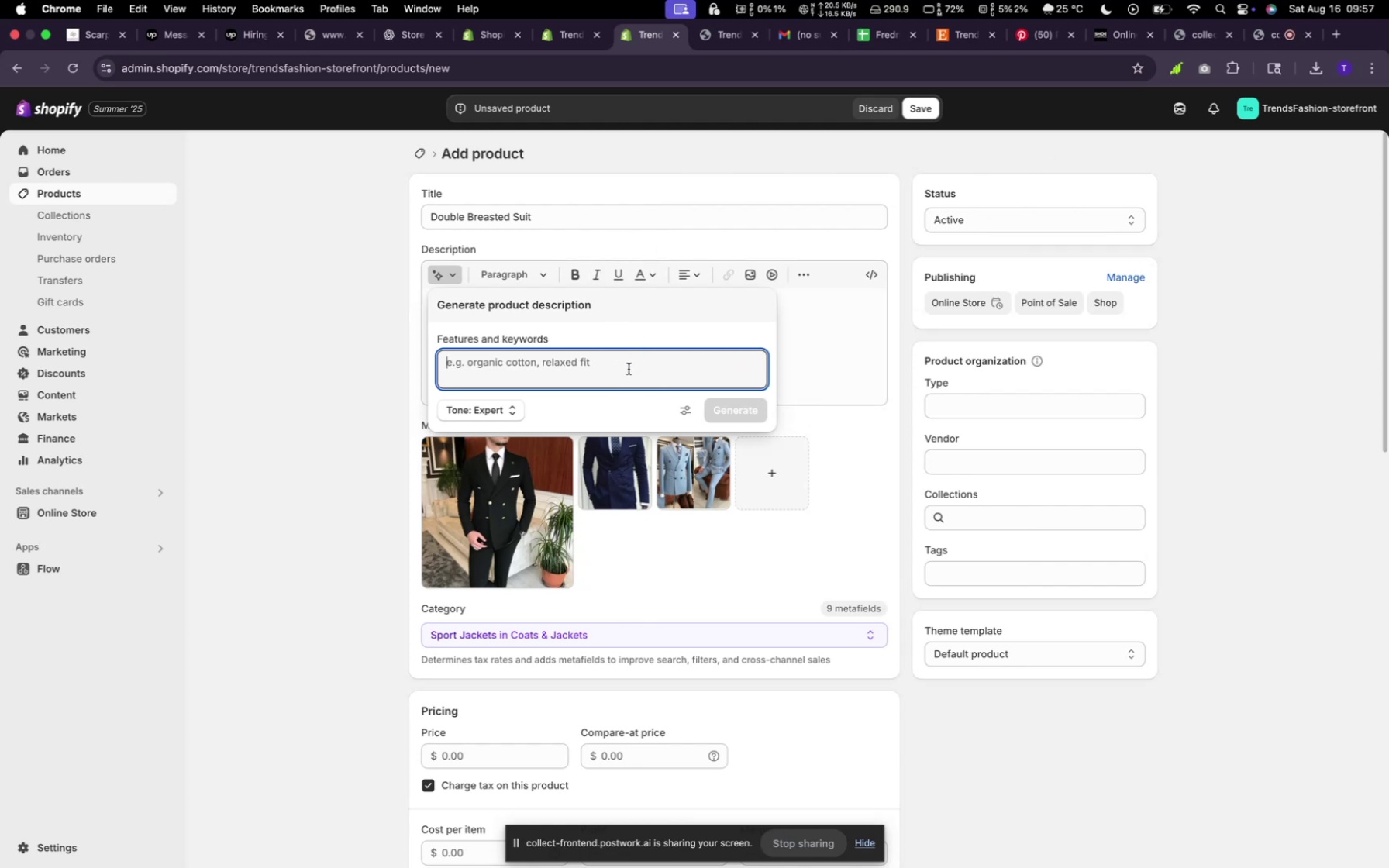 
left_click([533, 366])
 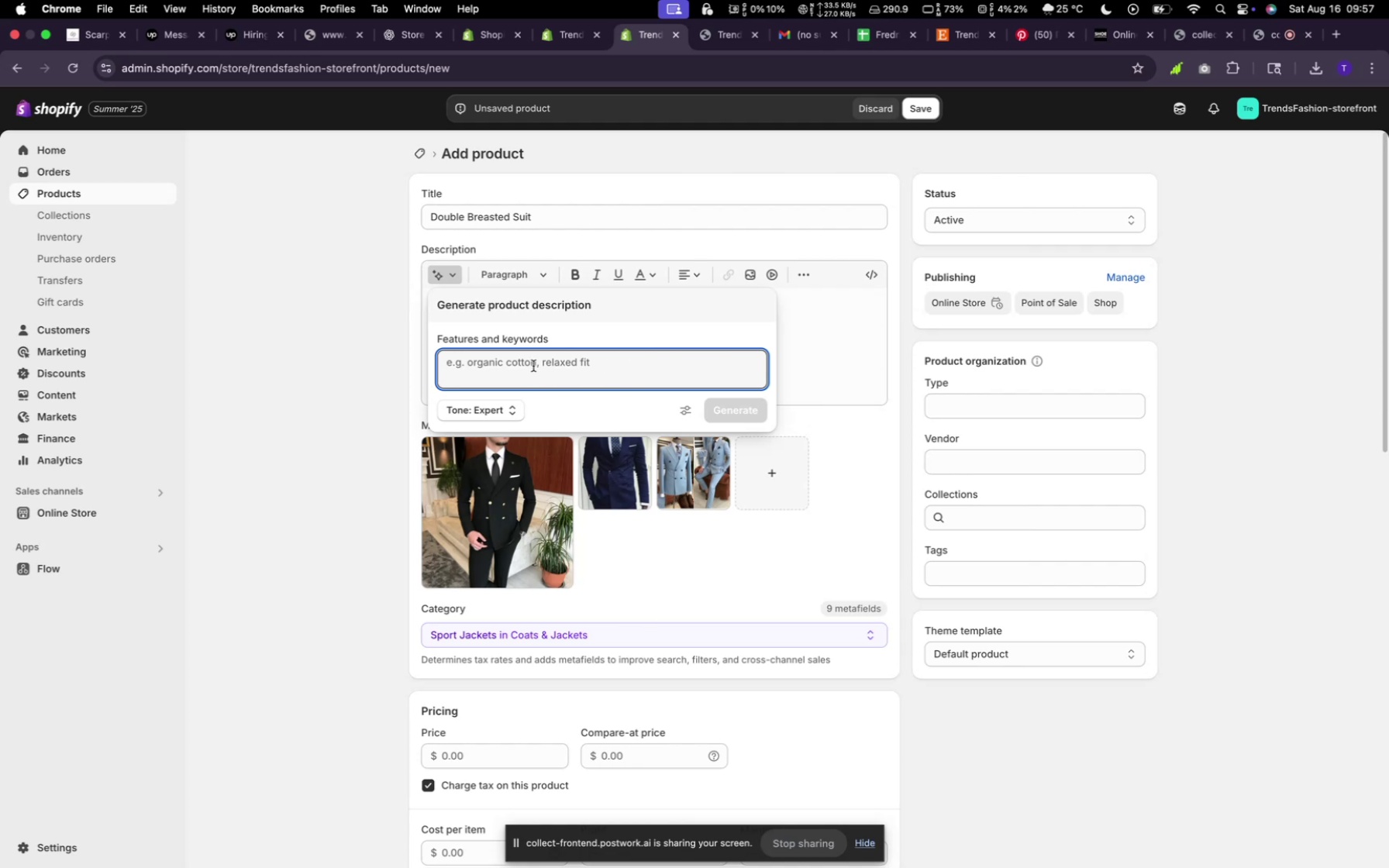 
left_click([531, 374])
 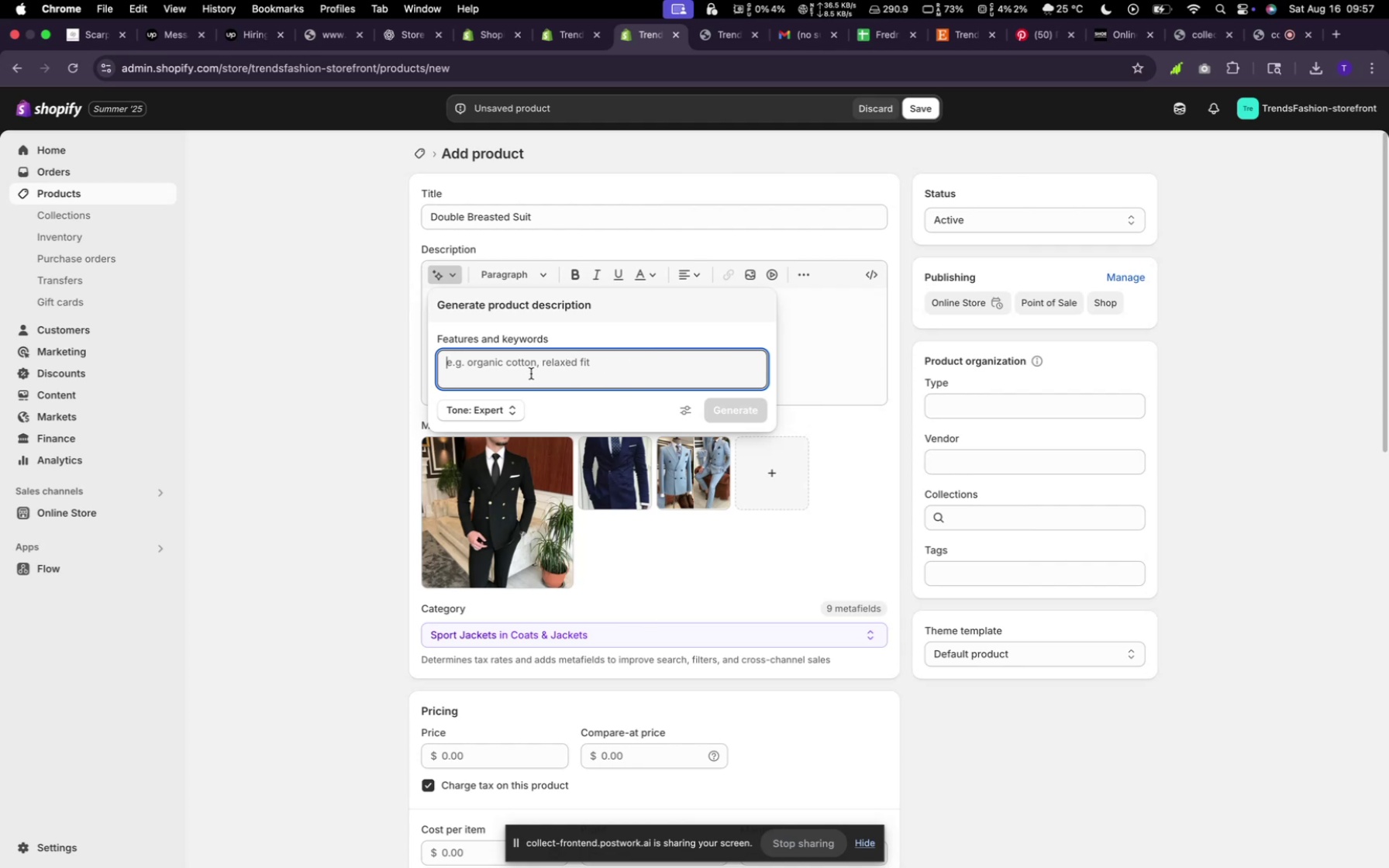 
hold_key(key=ShiftLeft, duration=0.54)
 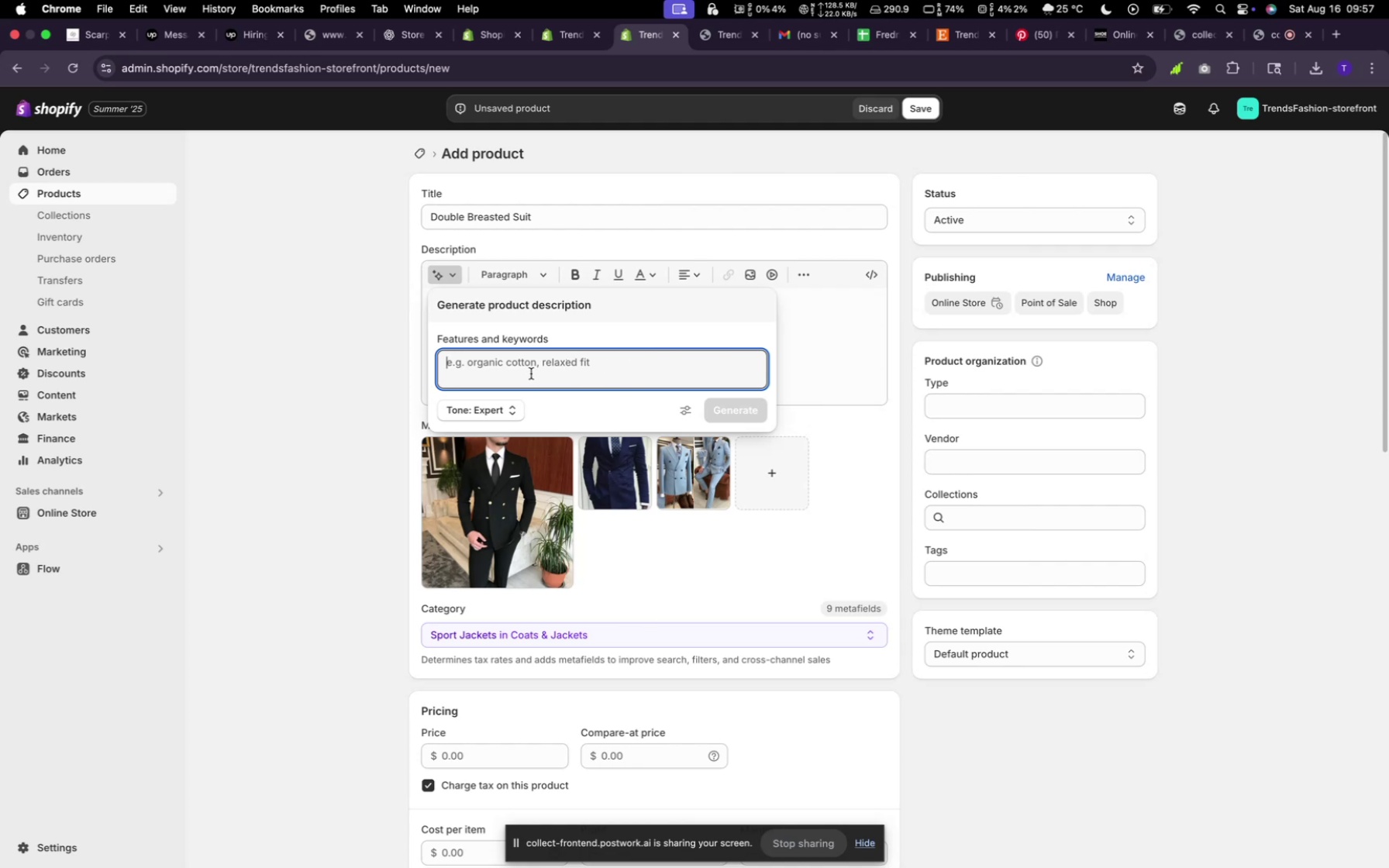 
type(Random)
 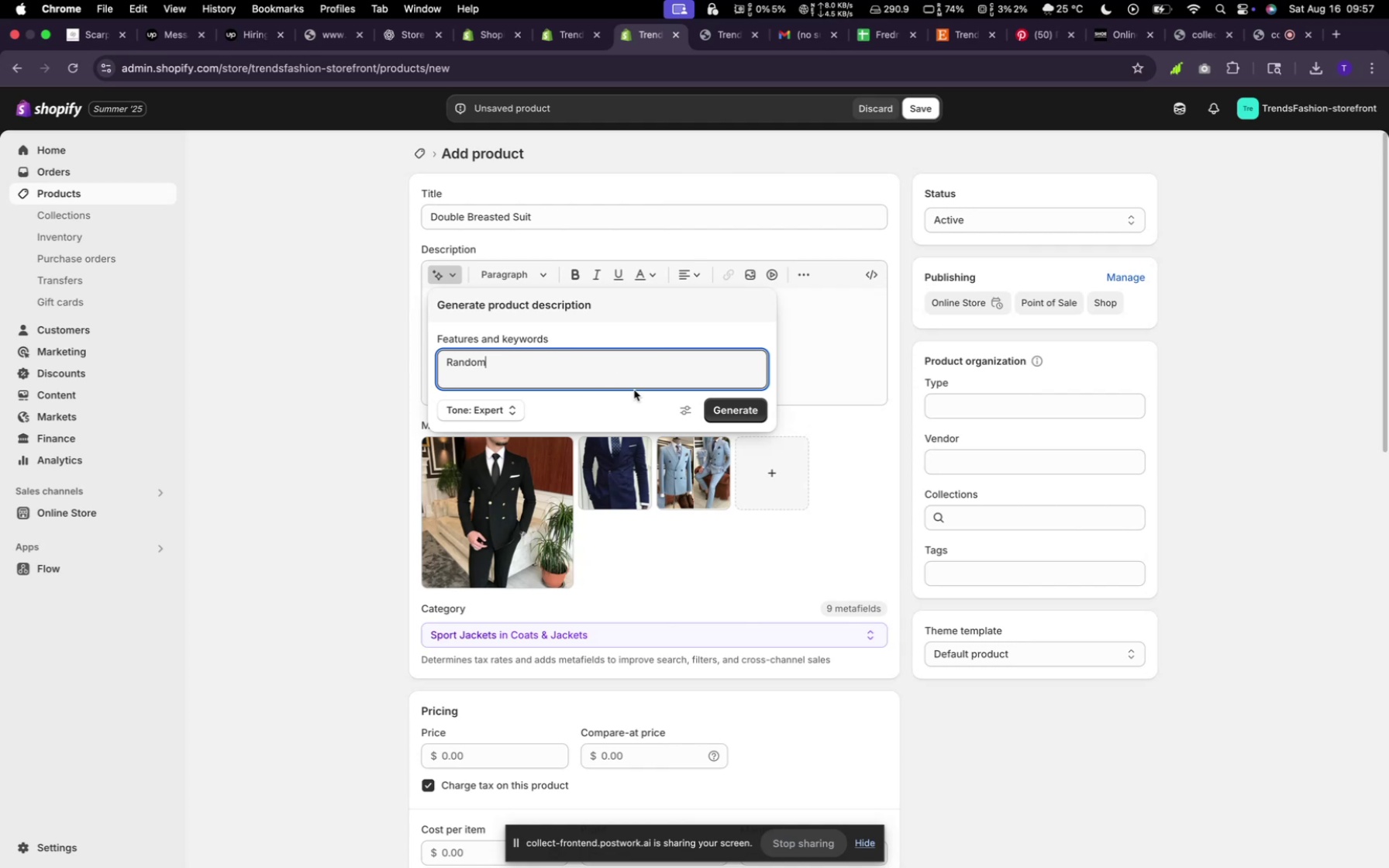 
left_click([725, 407])
 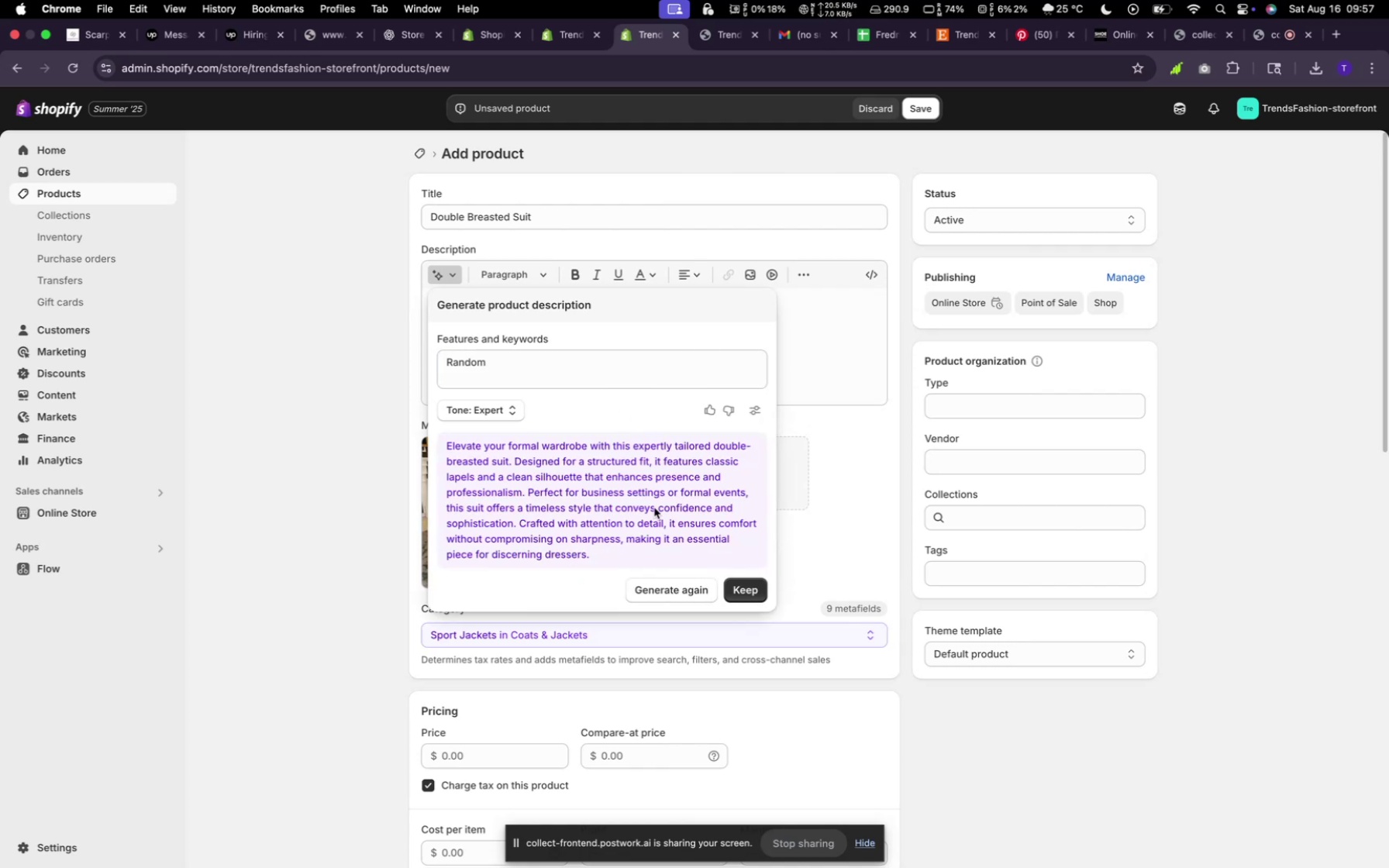 
left_click([734, 588])
 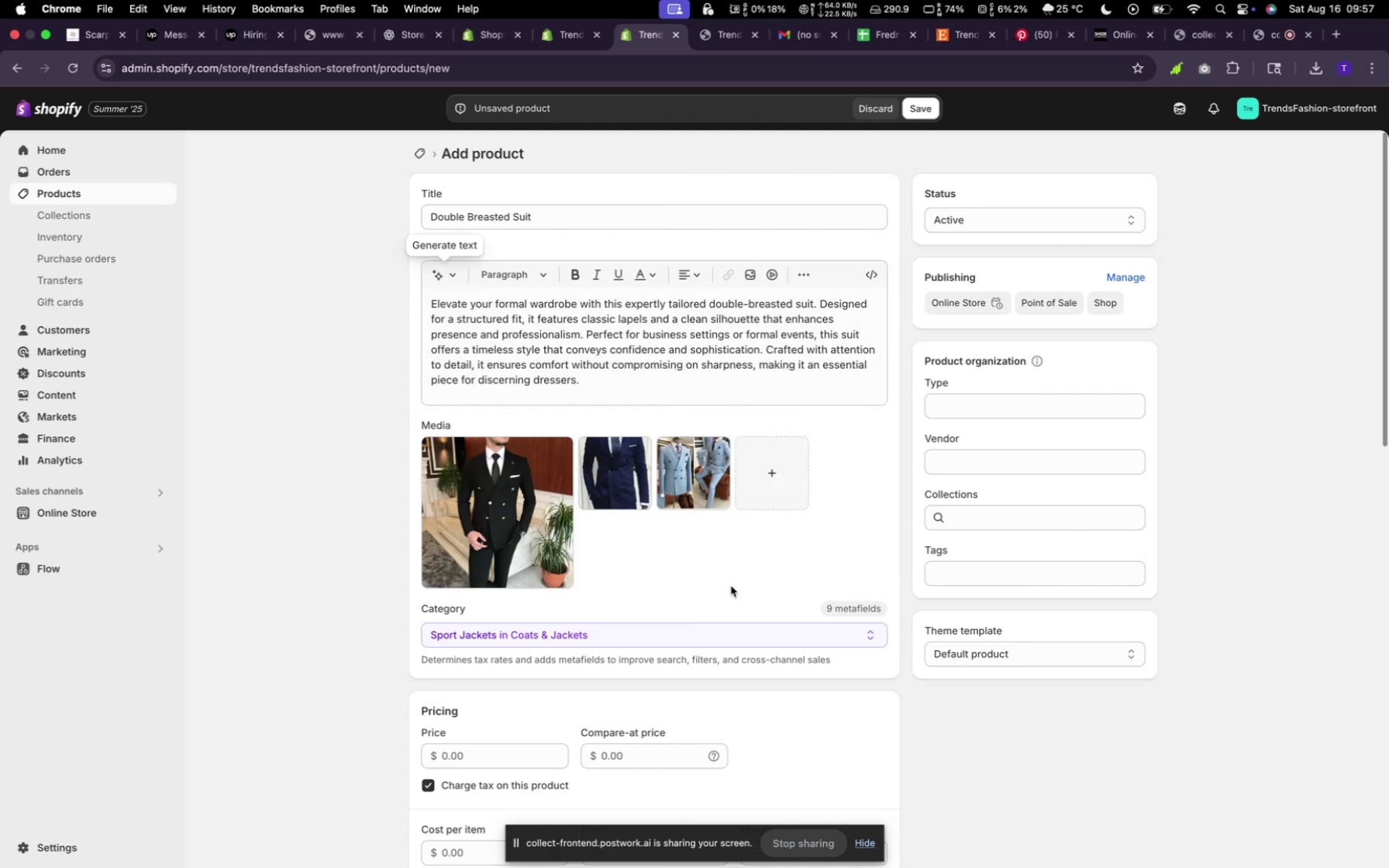 
scroll: coordinate [660, 515], scroll_direction: down, amount: 14.0
 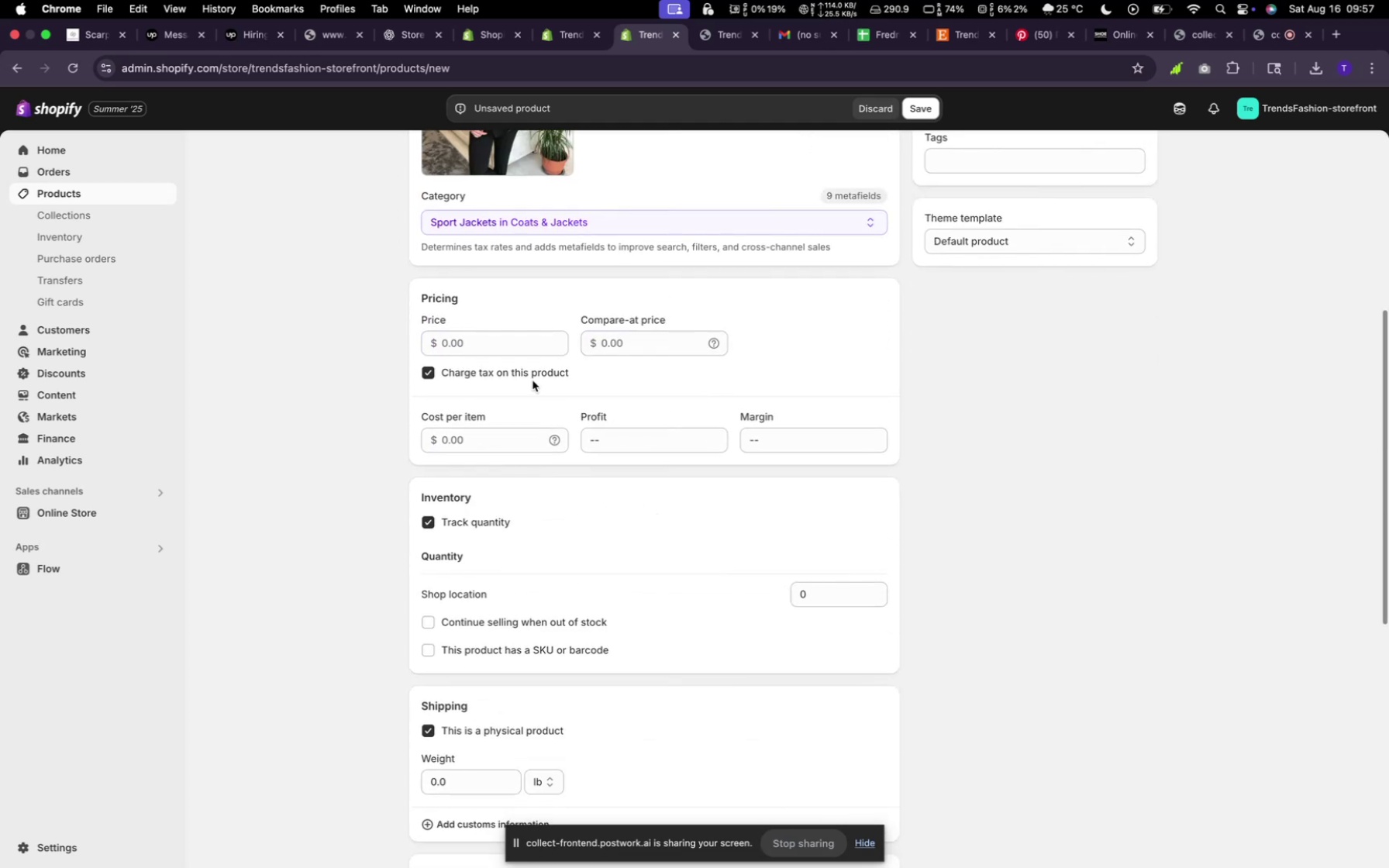 
left_click([496, 348])
 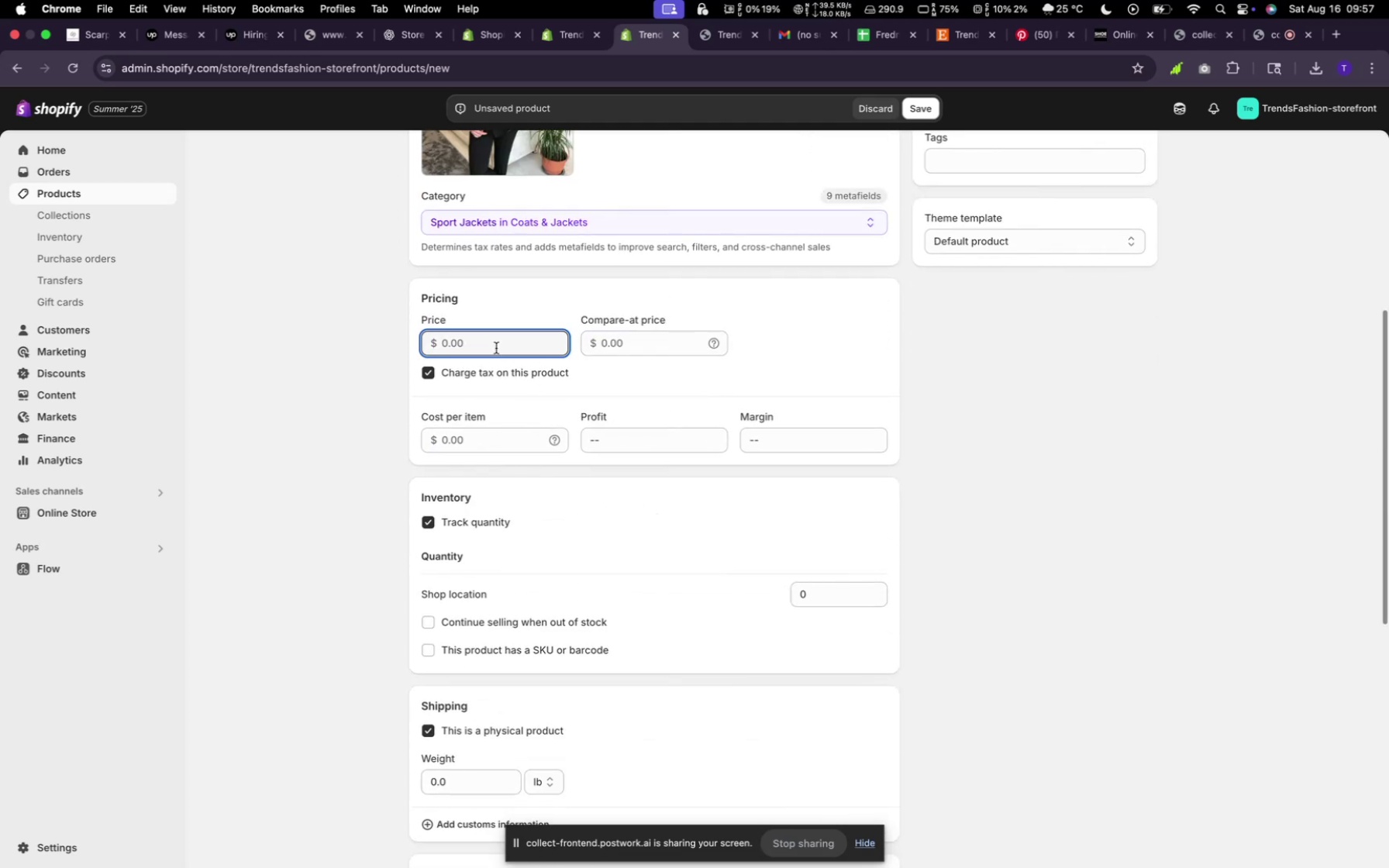 
type(1000)
 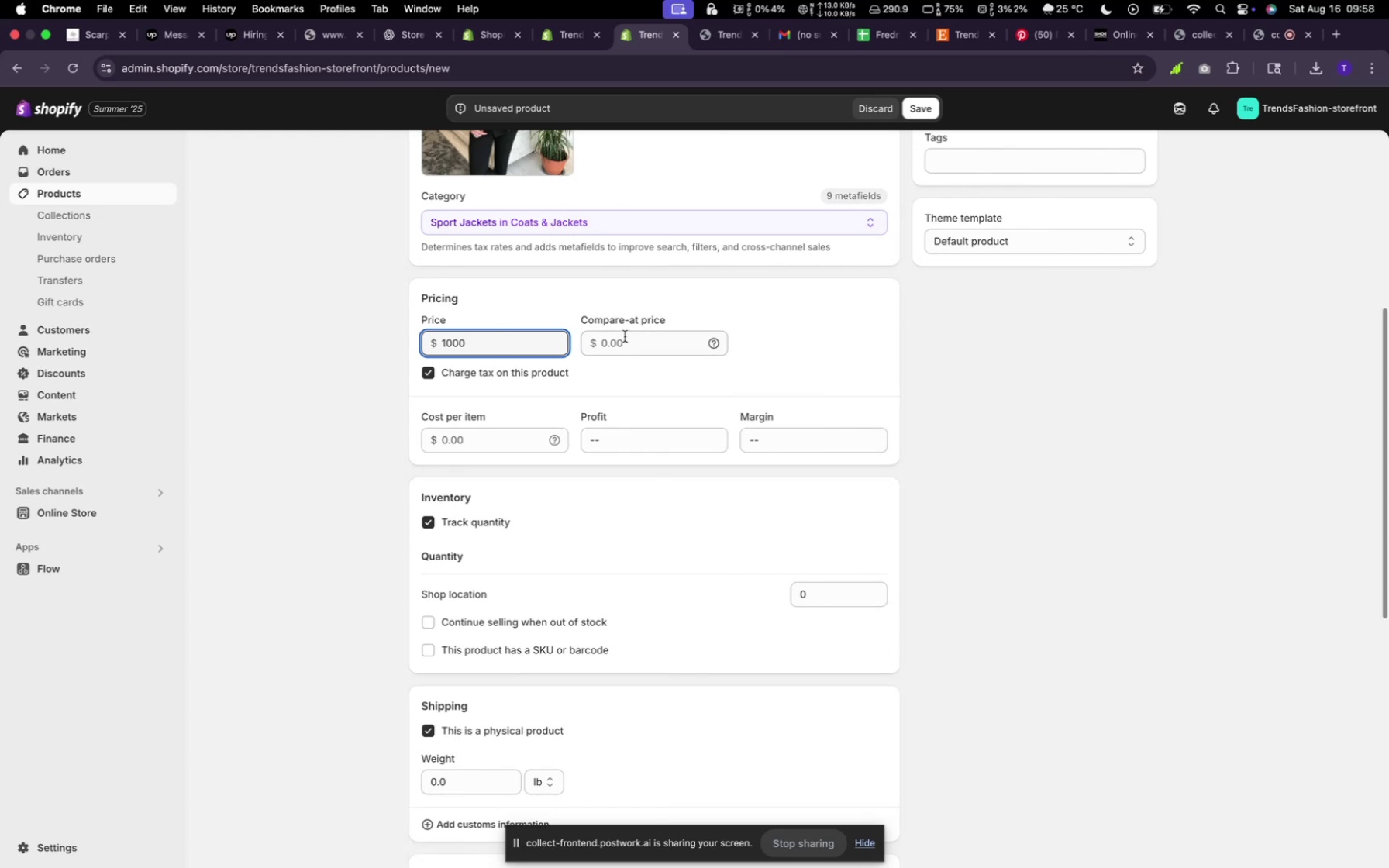 
scroll: coordinate [525, 574], scroll_direction: down, amount: 15.0
 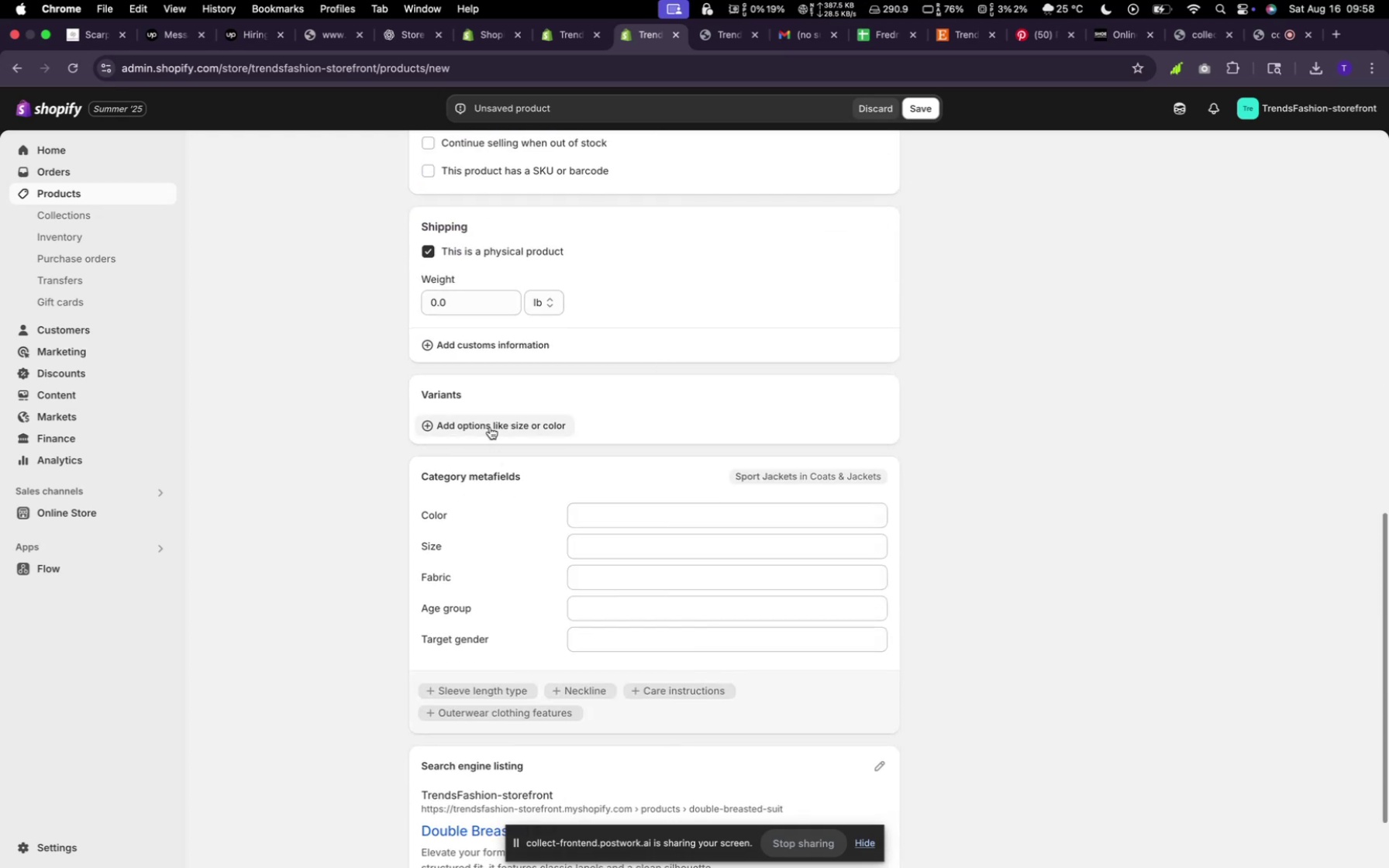 
left_click([490, 427])
 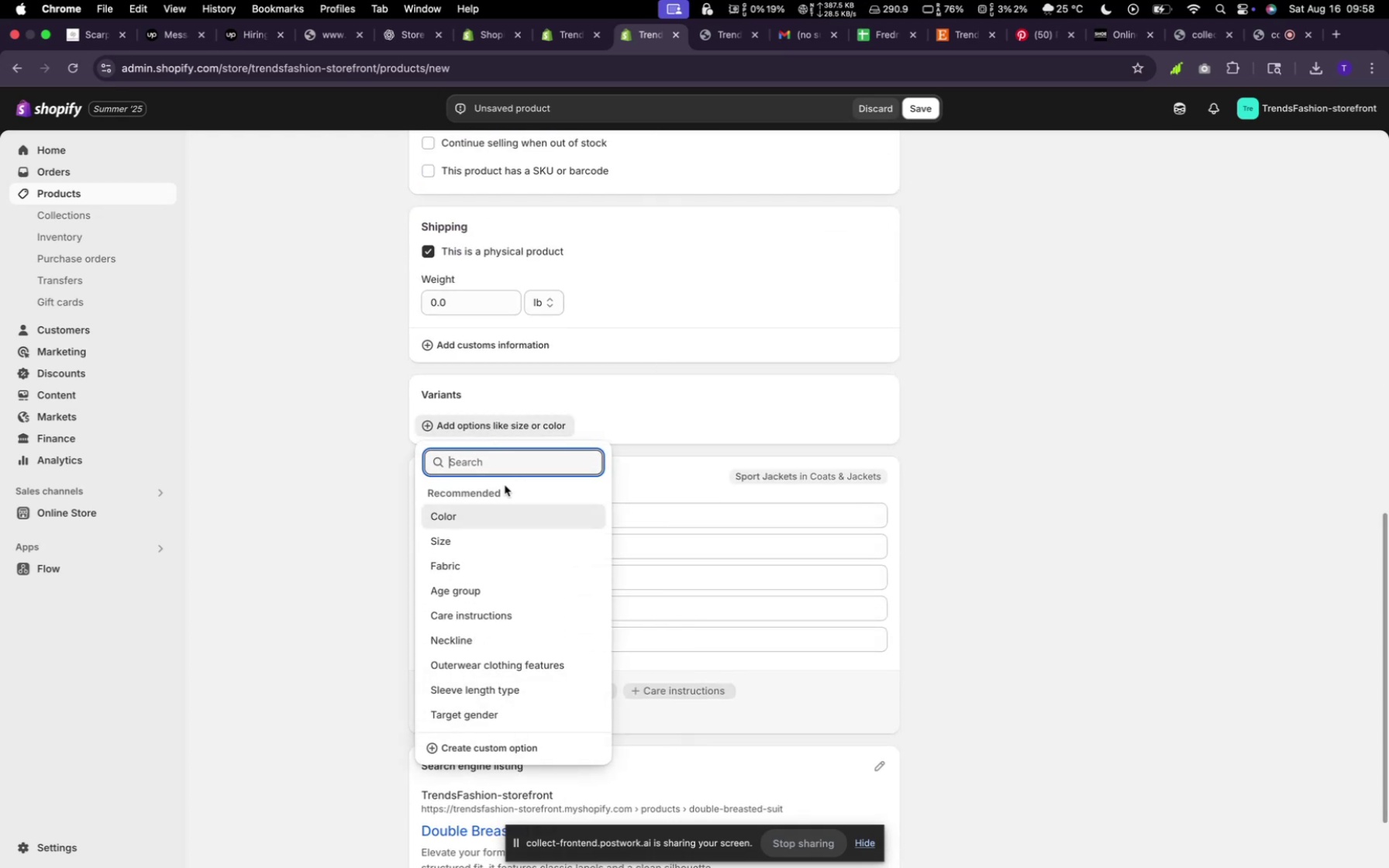 
scroll: coordinate [743, 322], scroll_direction: up, amount: 1.0
 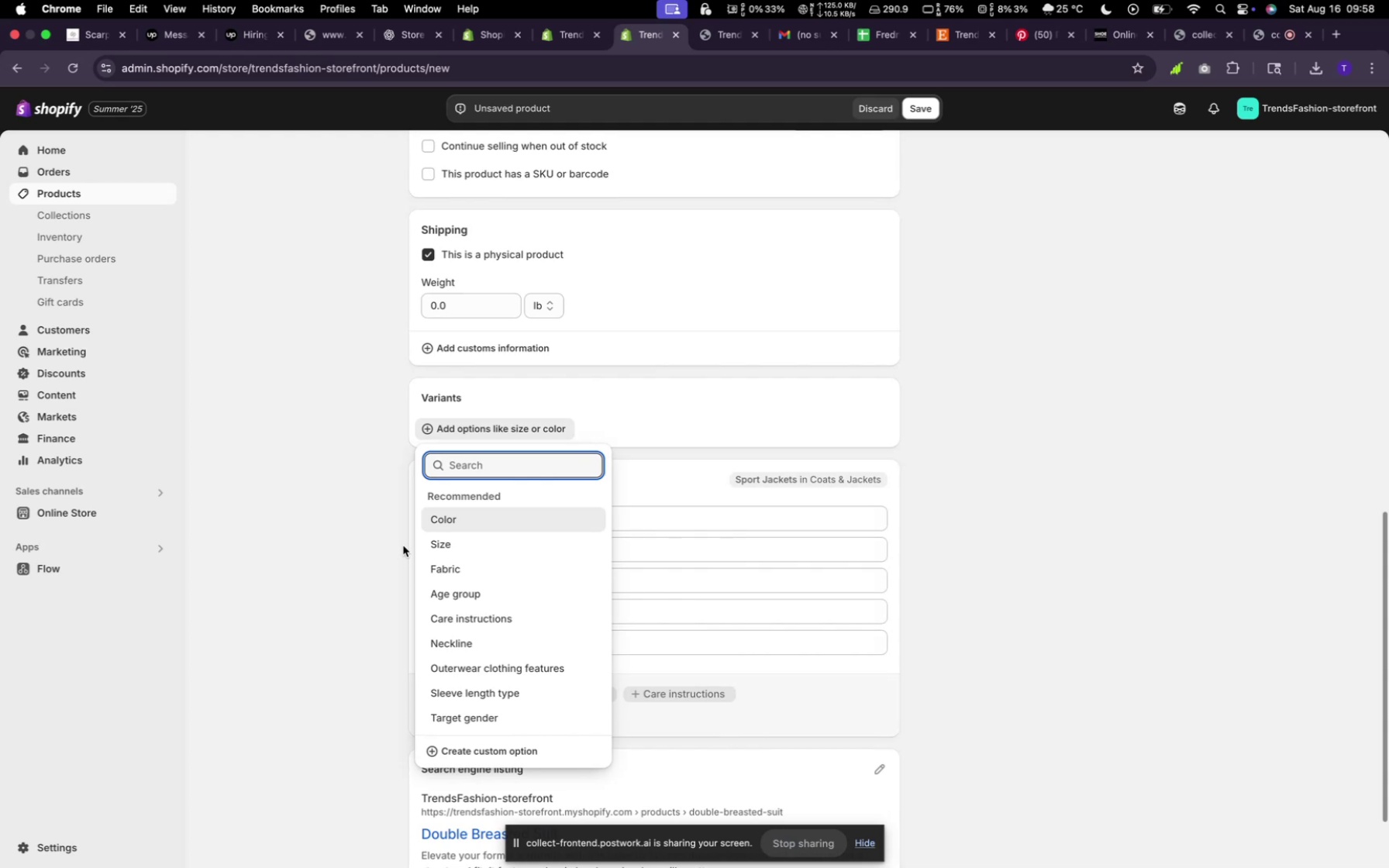 
left_click([443, 518])
 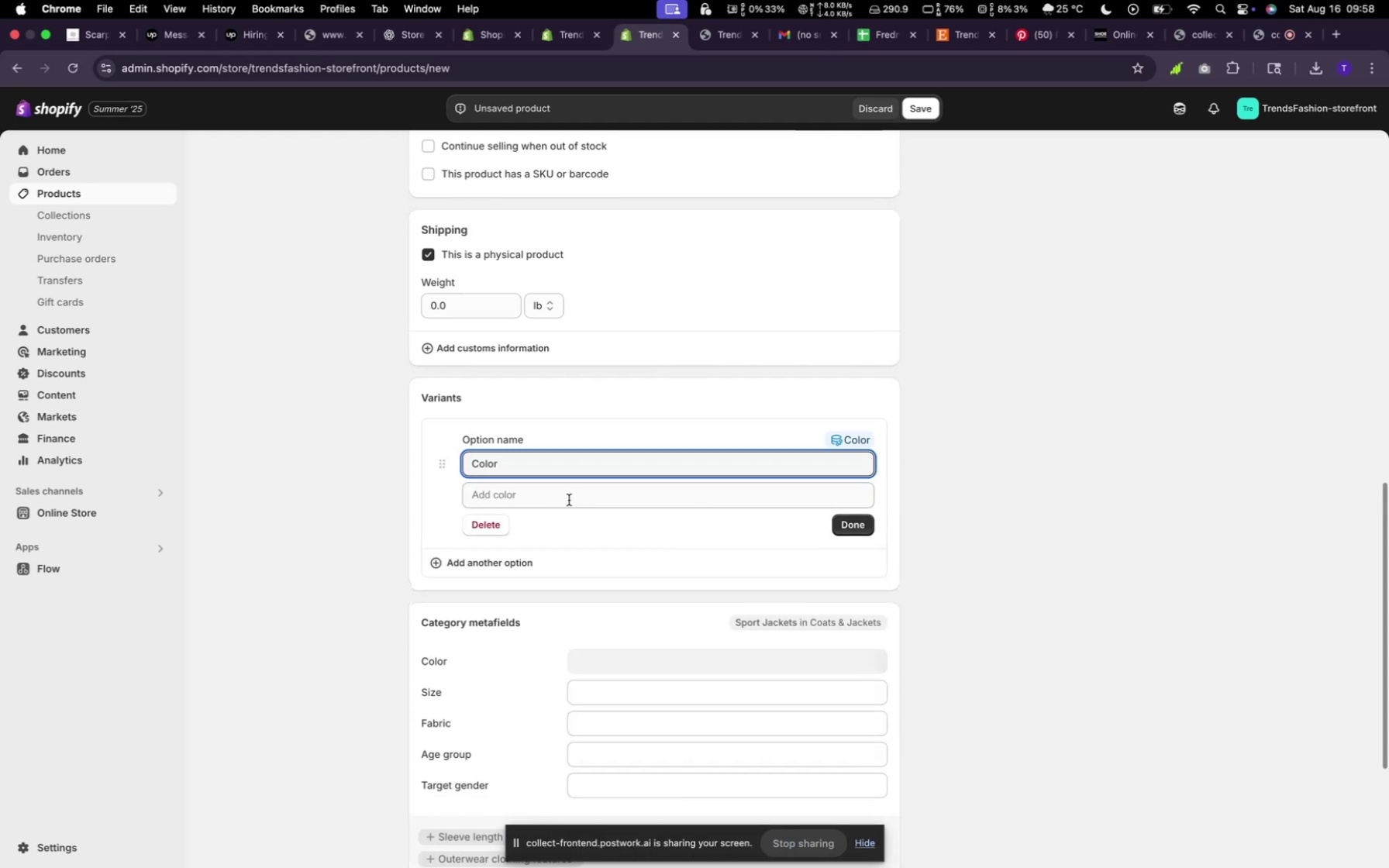 
left_click([540, 504])
 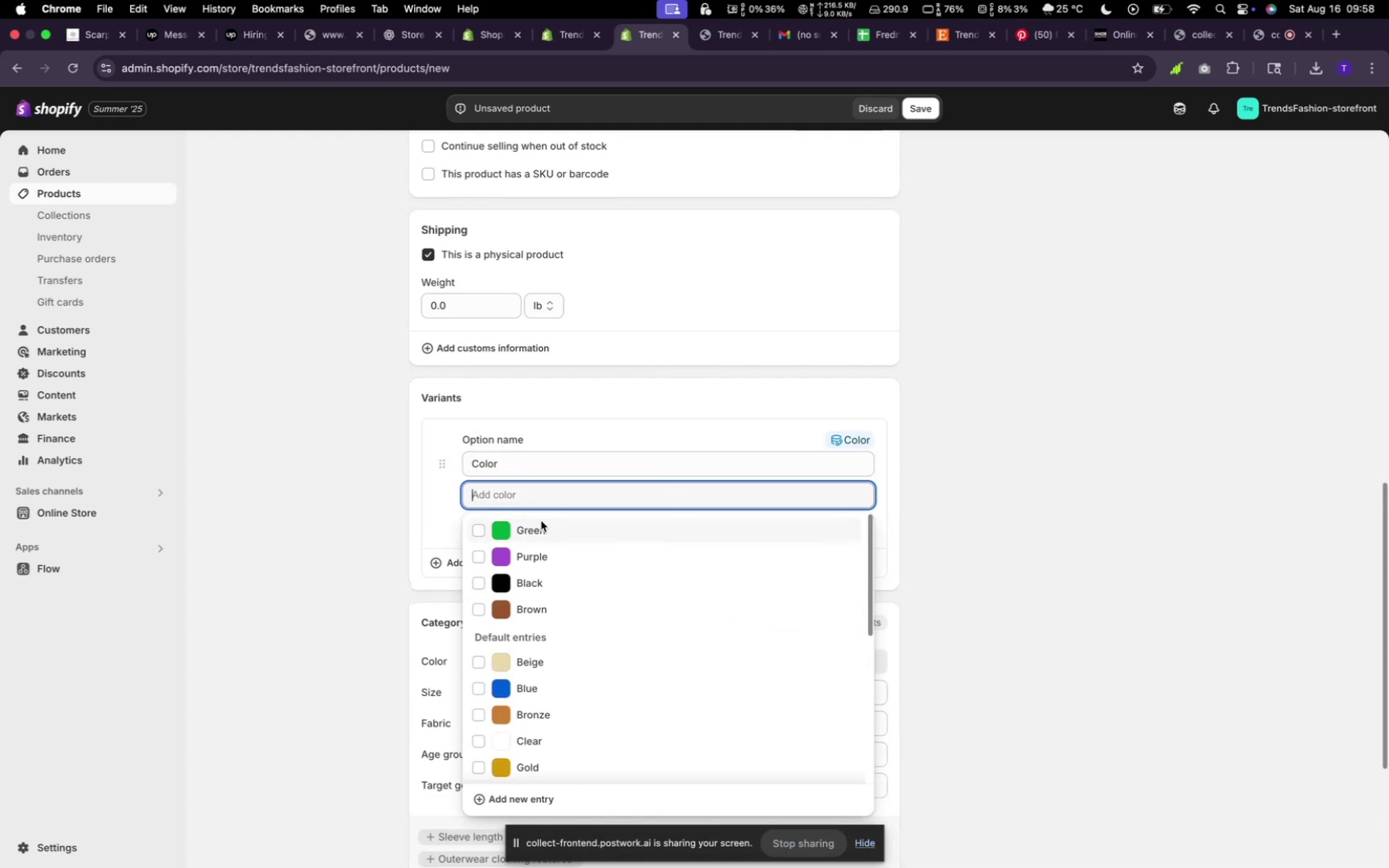 
scroll: coordinate [533, 430], scroll_direction: up, amount: 32.0
 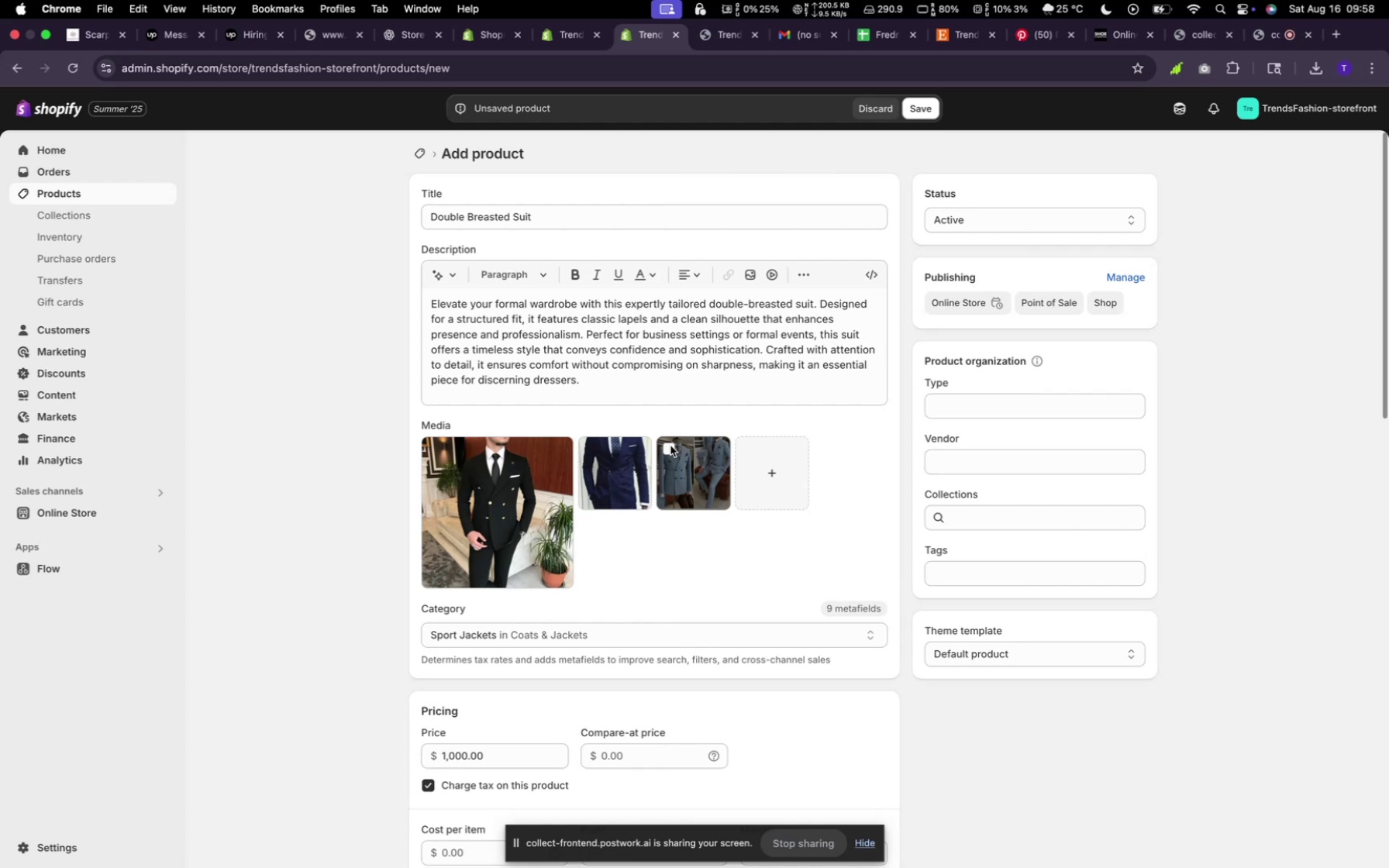 
wait(11.77)
 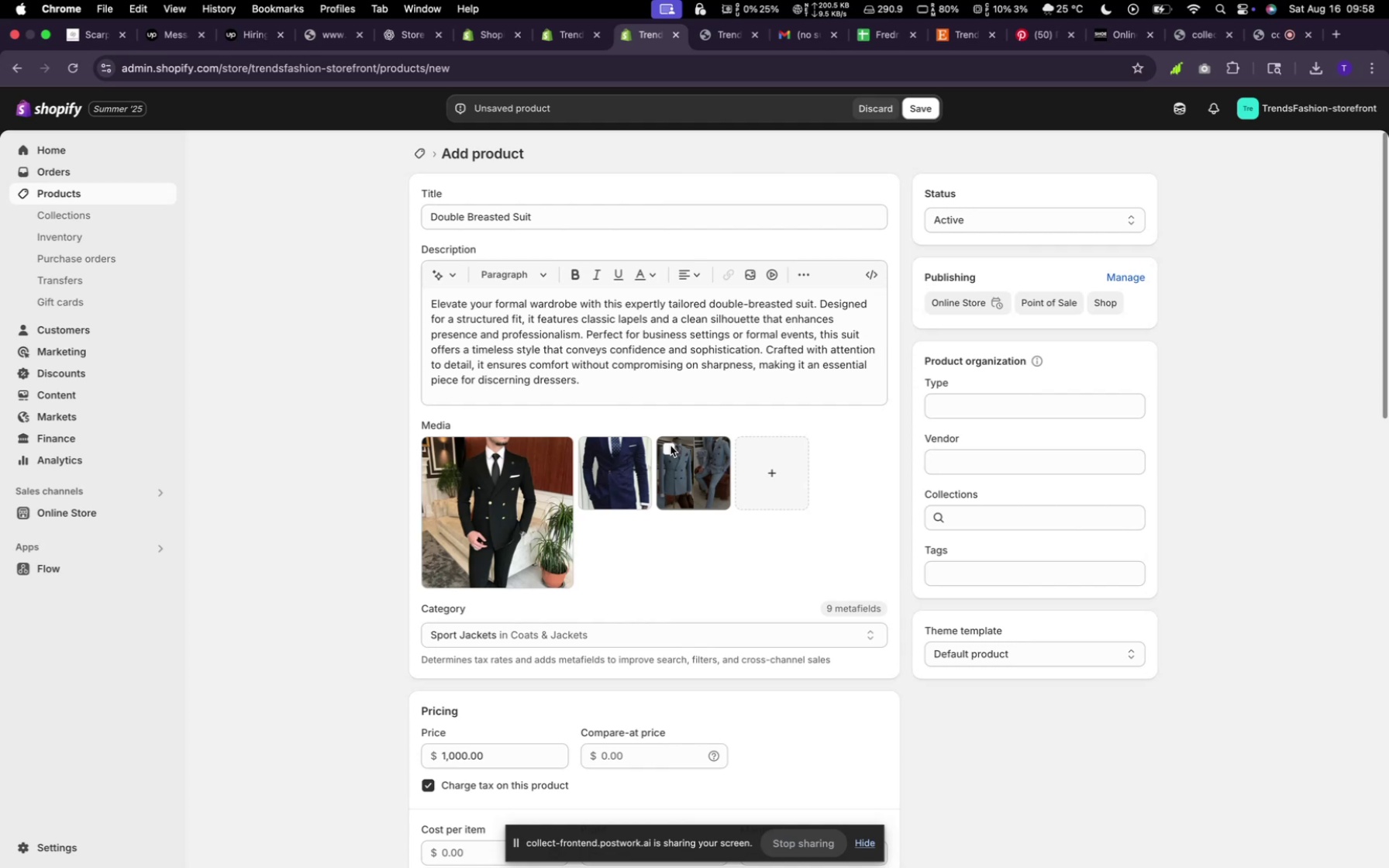 
scroll: coordinate [686, 380], scroll_direction: down, amount: 35.0
 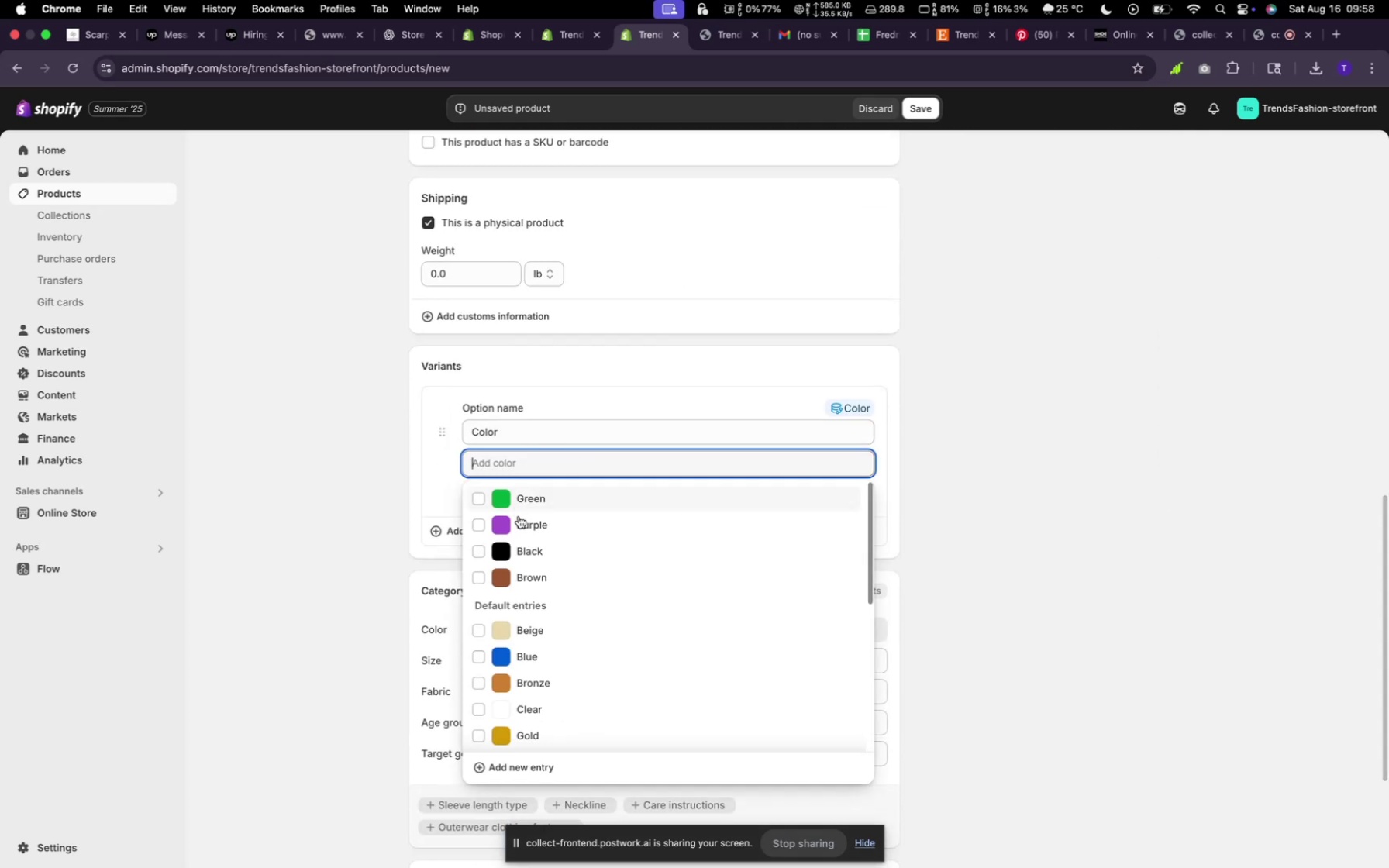 
left_click([519, 549])
 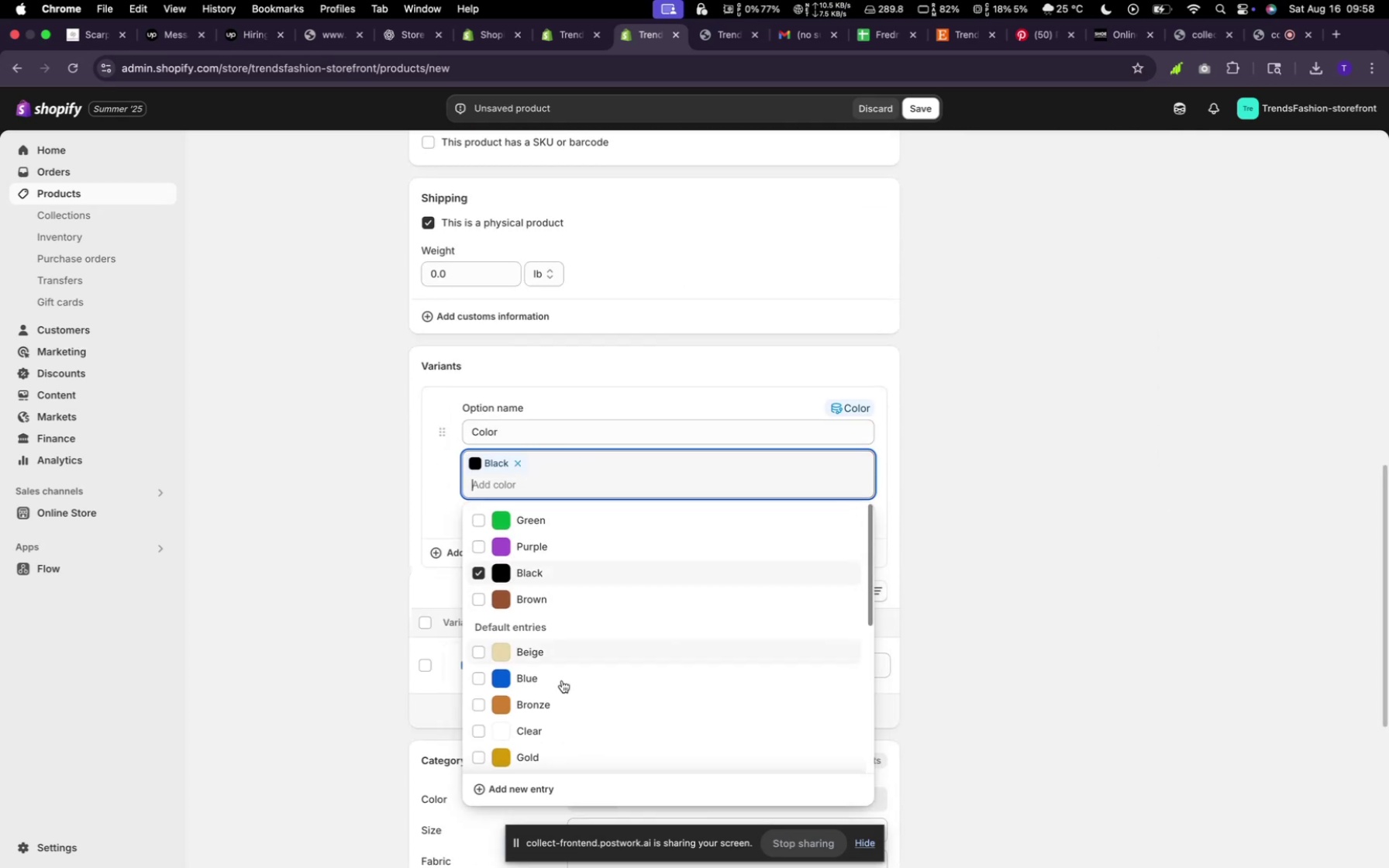 
scroll: coordinate [548, 653], scroll_direction: down, amount: 14.0
 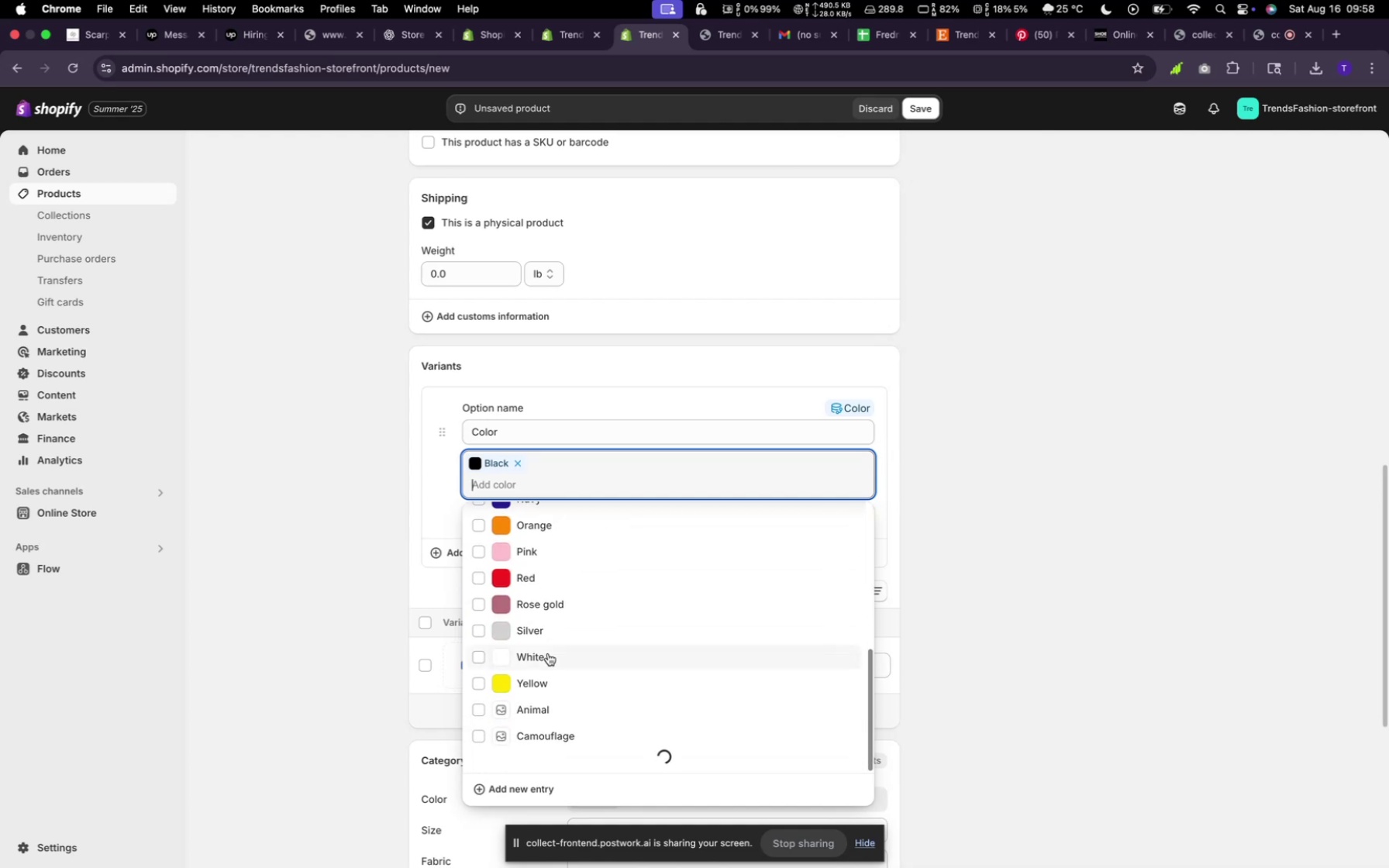 
scroll: coordinate [548, 653], scroll_direction: up, amount: 1.0
 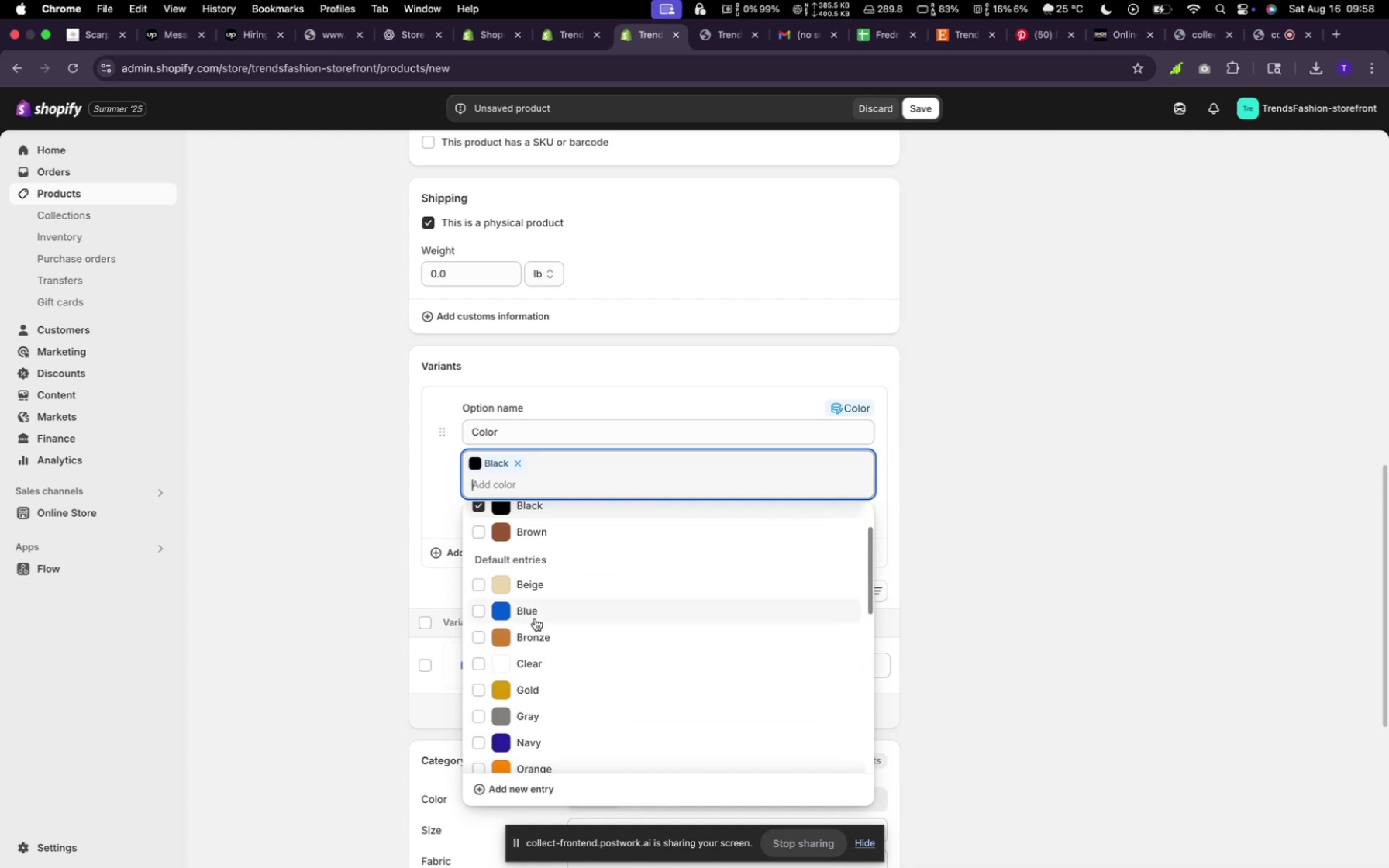 
left_click([533, 615])
 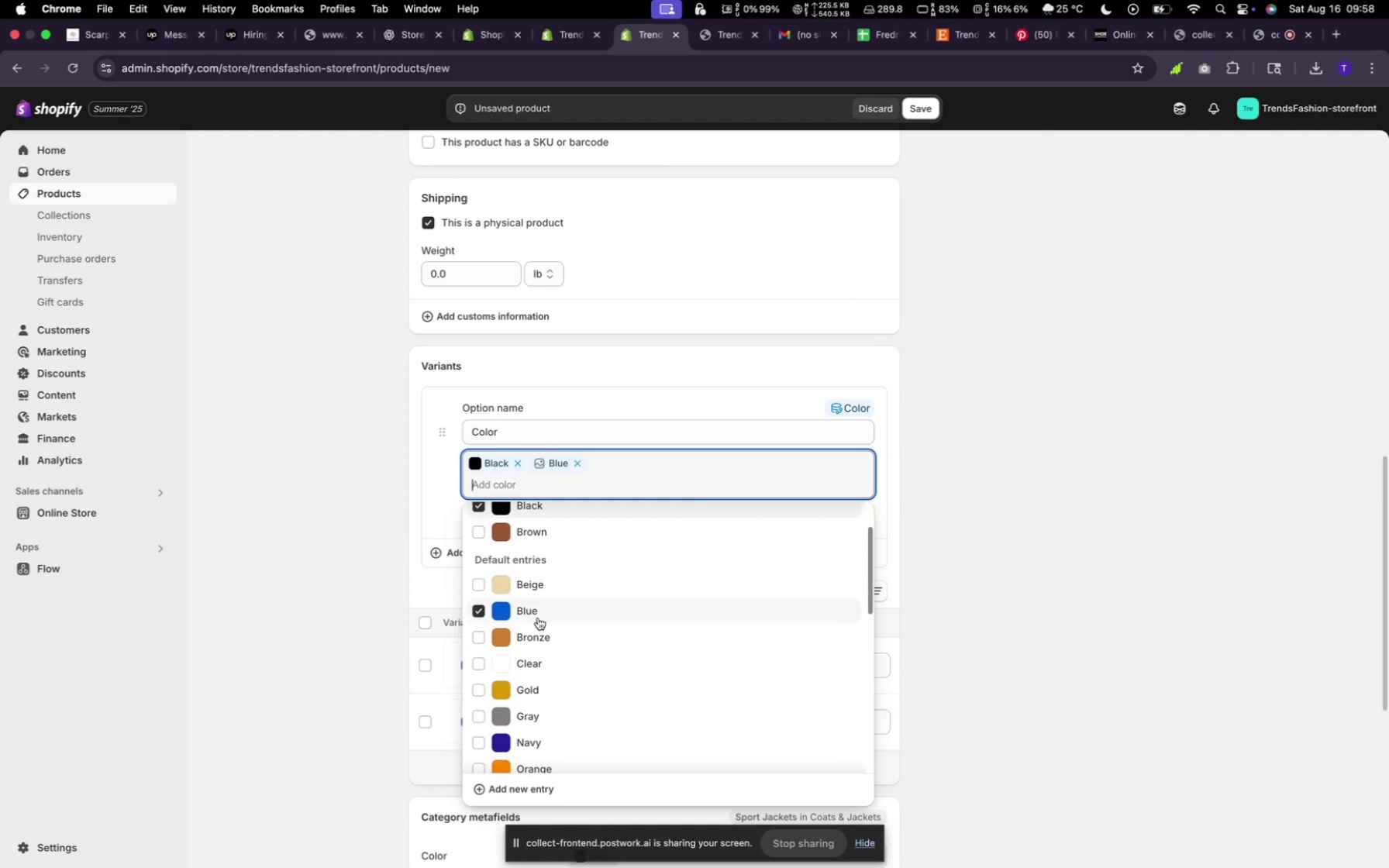 
scroll: coordinate [668, 345], scroll_direction: up, amount: 22.0
 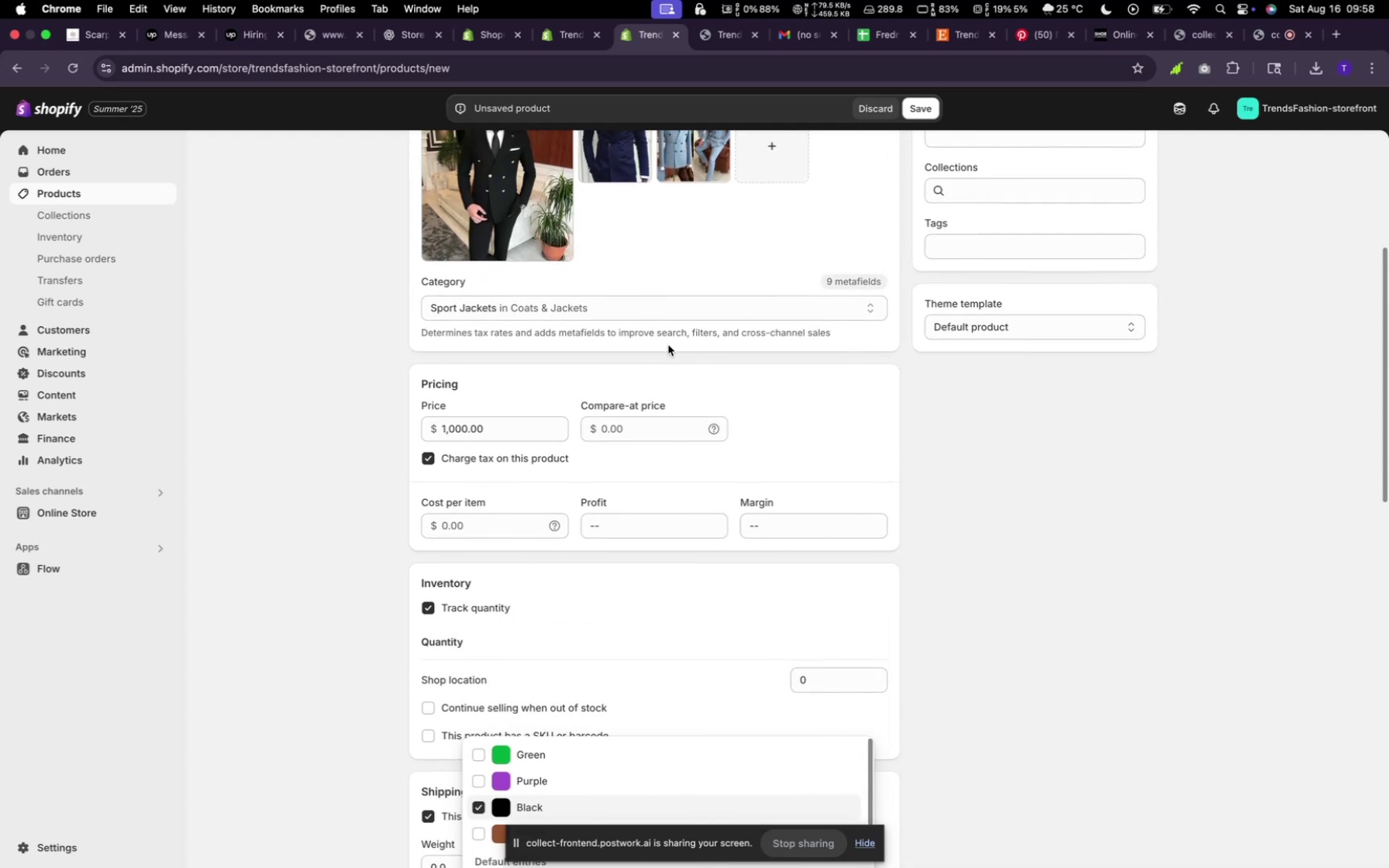 
scroll: coordinate [539, 414], scroll_direction: down, amount: 22.0
 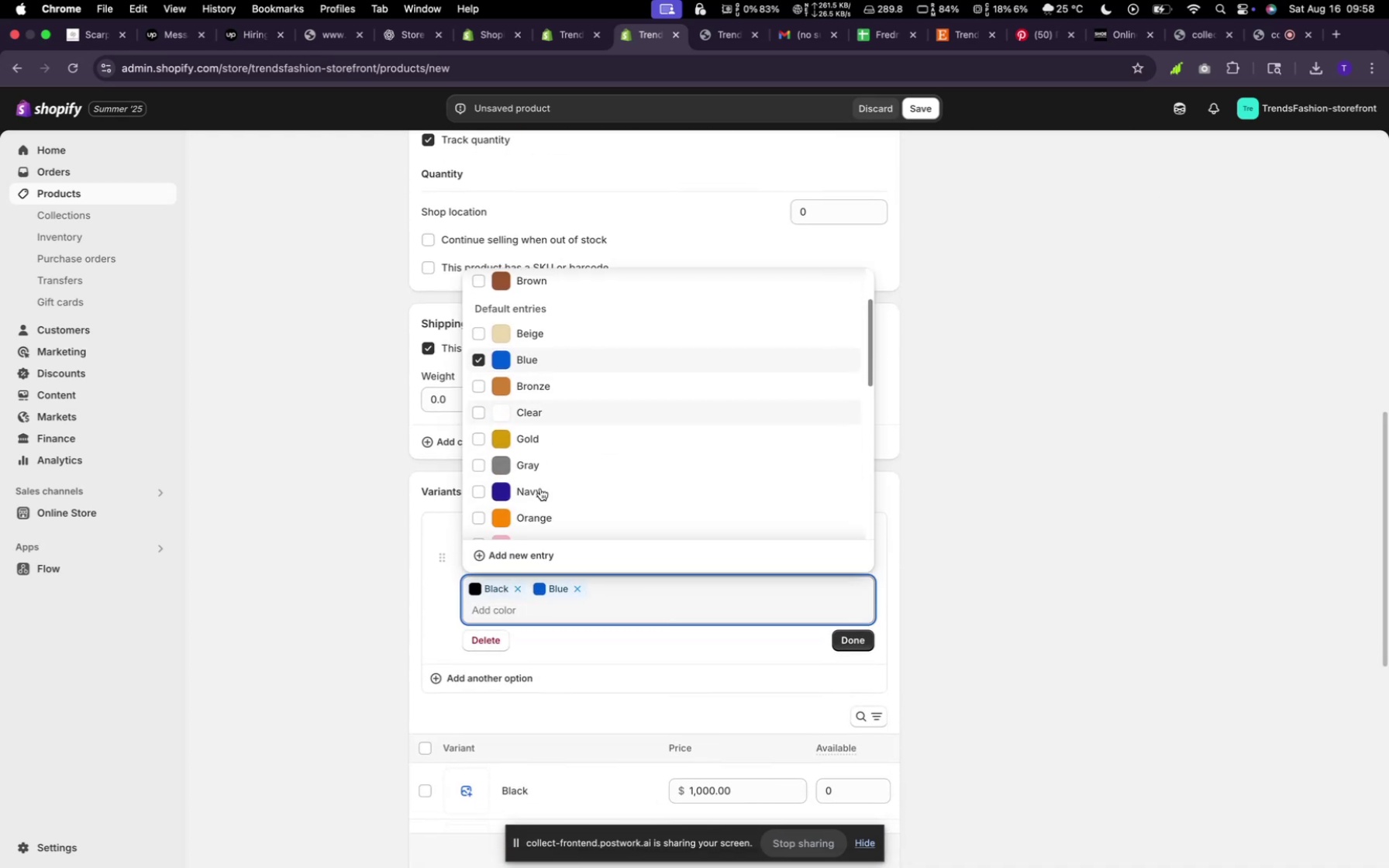 
left_click([540, 490])
 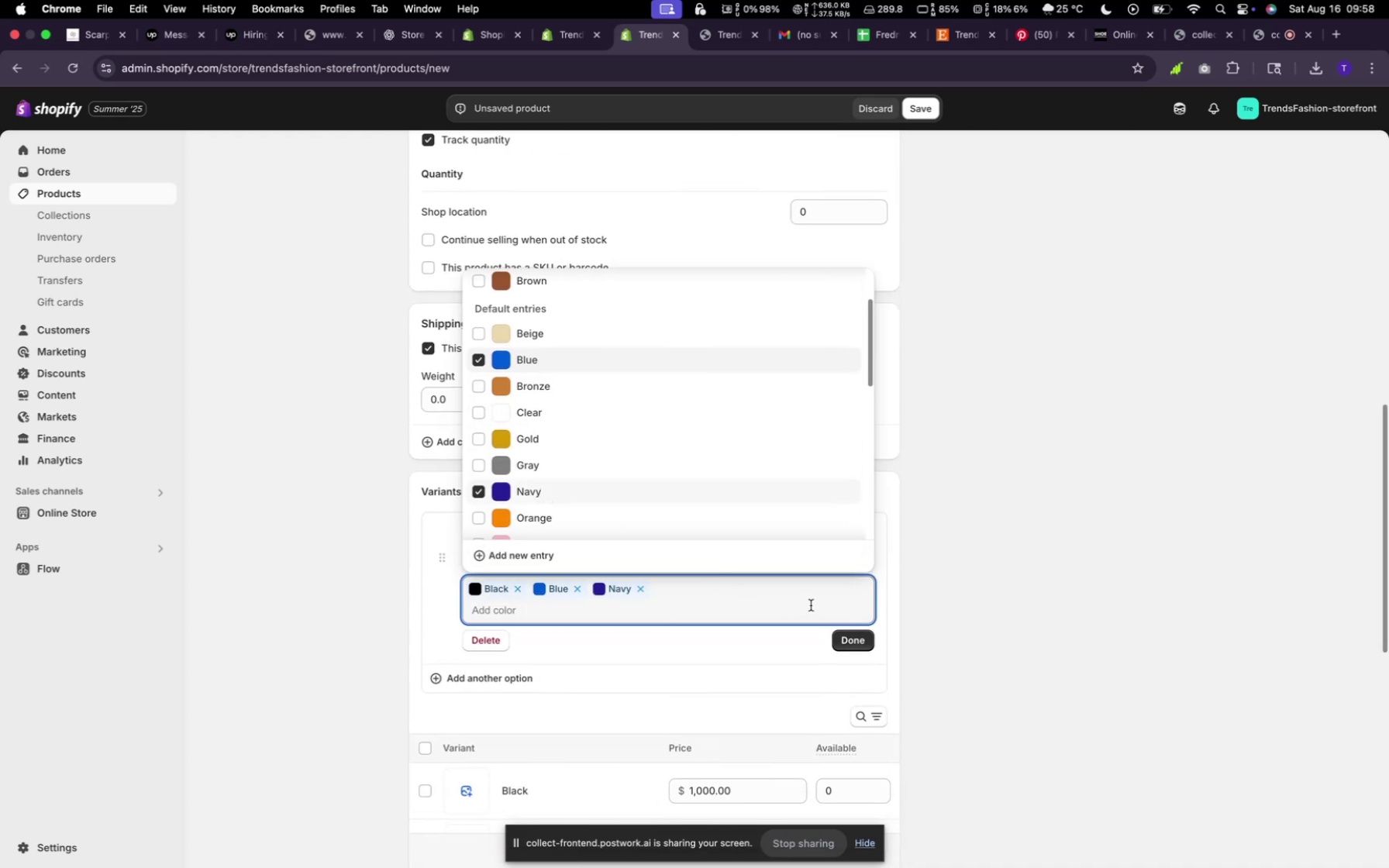 
left_click([851, 629])
 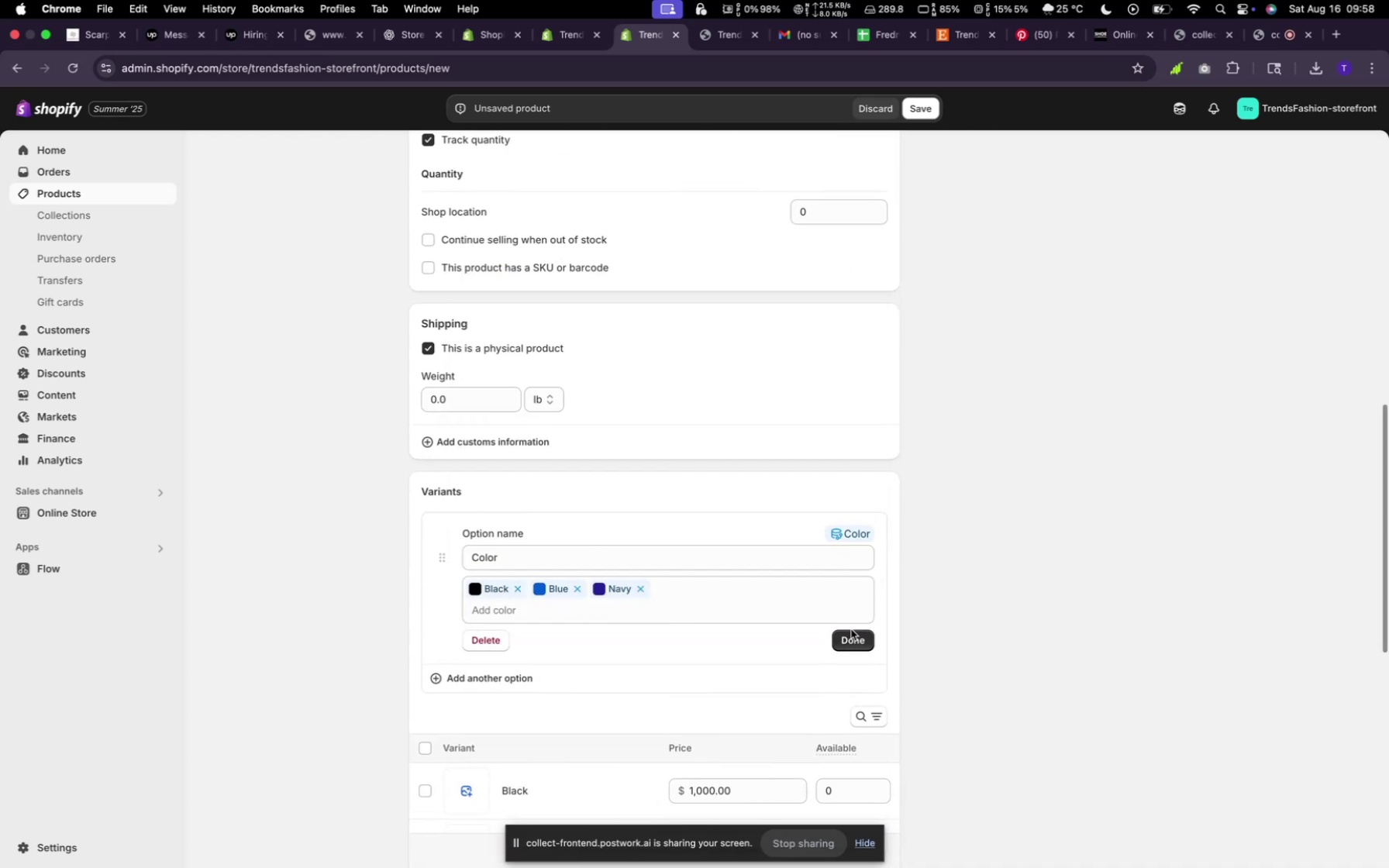 
left_click([851, 639])
 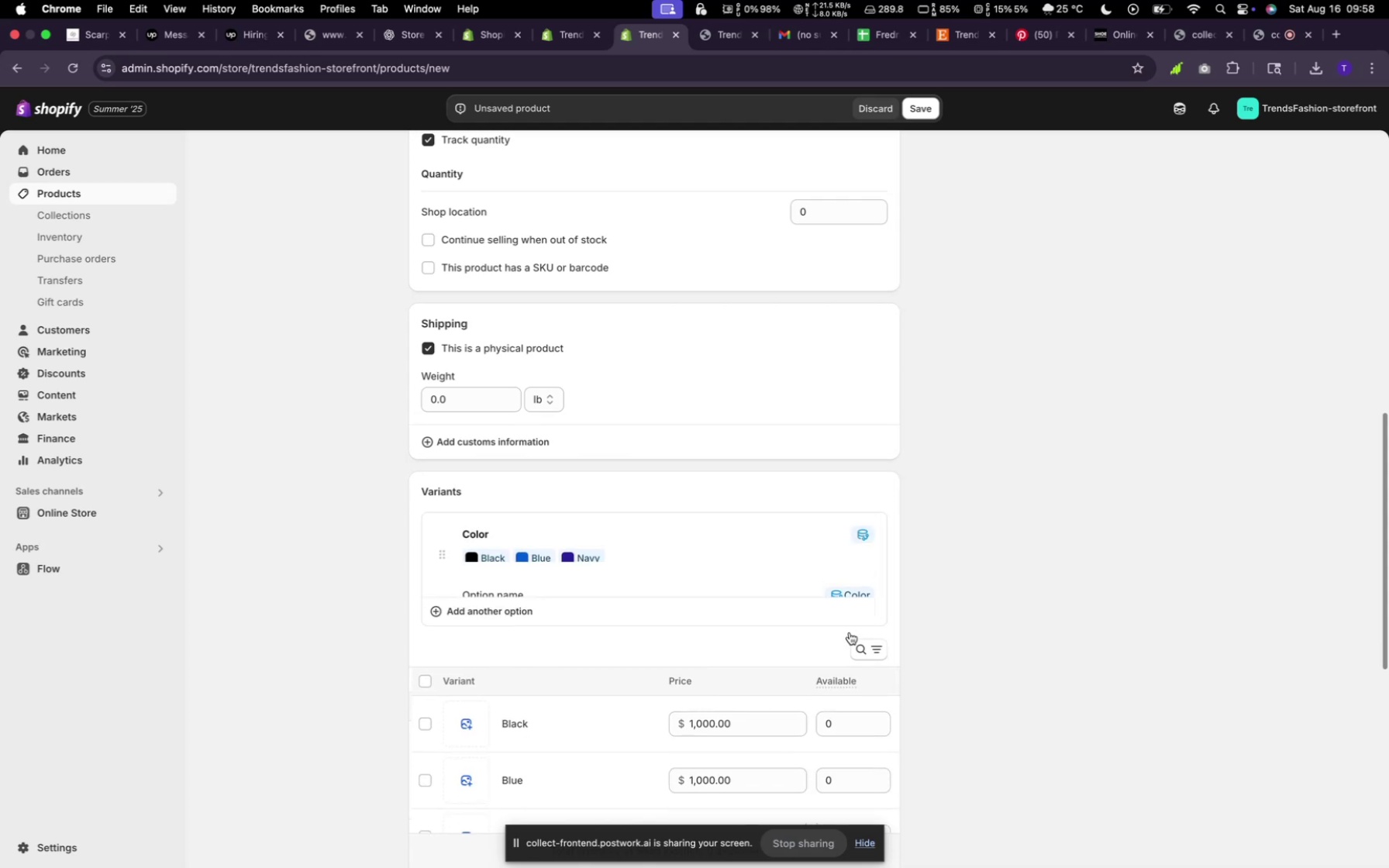 
scroll: coordinate [719, 543], scroll_direction: down, amount: 15.0
 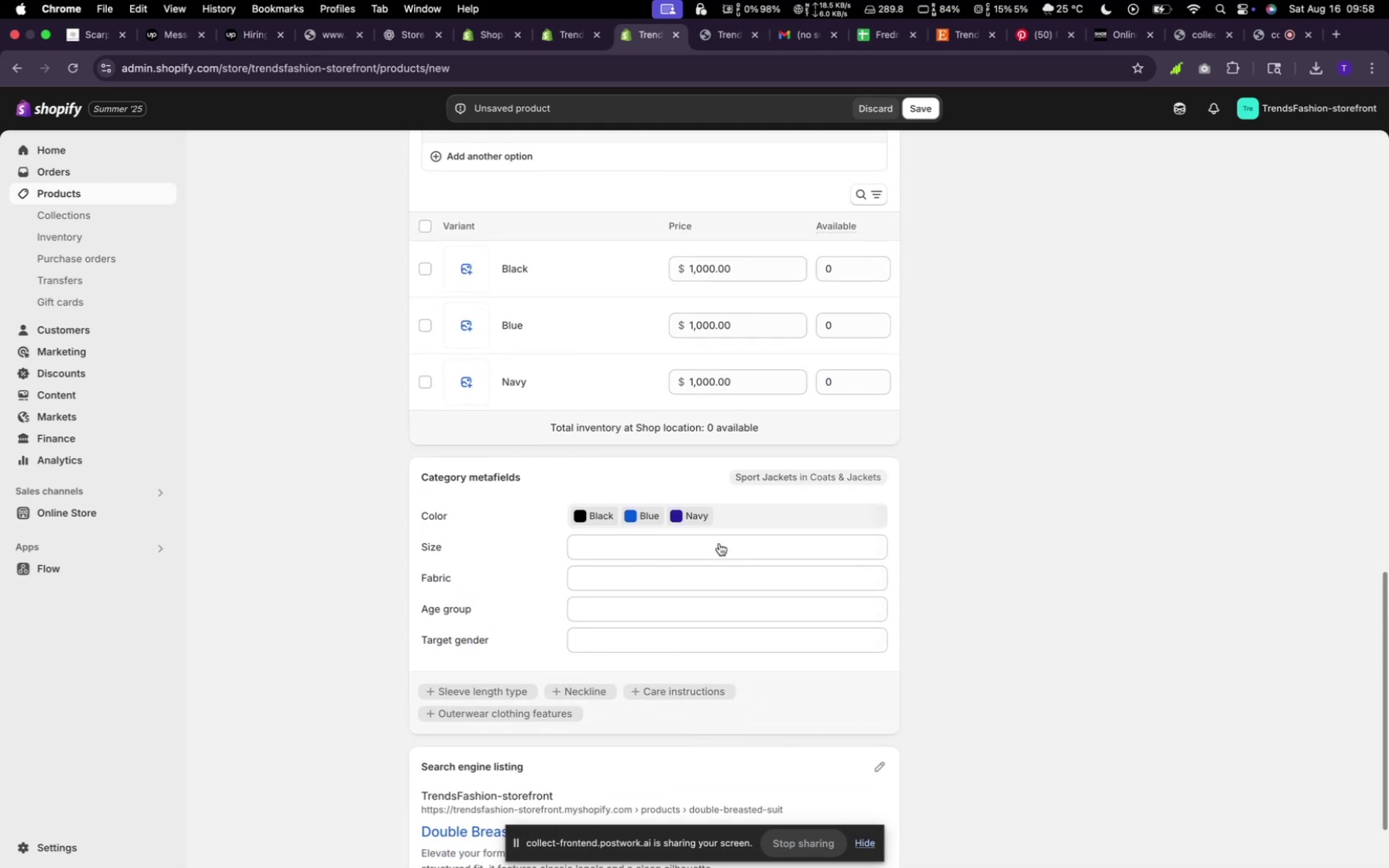 
scroll: coordinate [488, 431], scroll_direction: up, amount: 6.0
 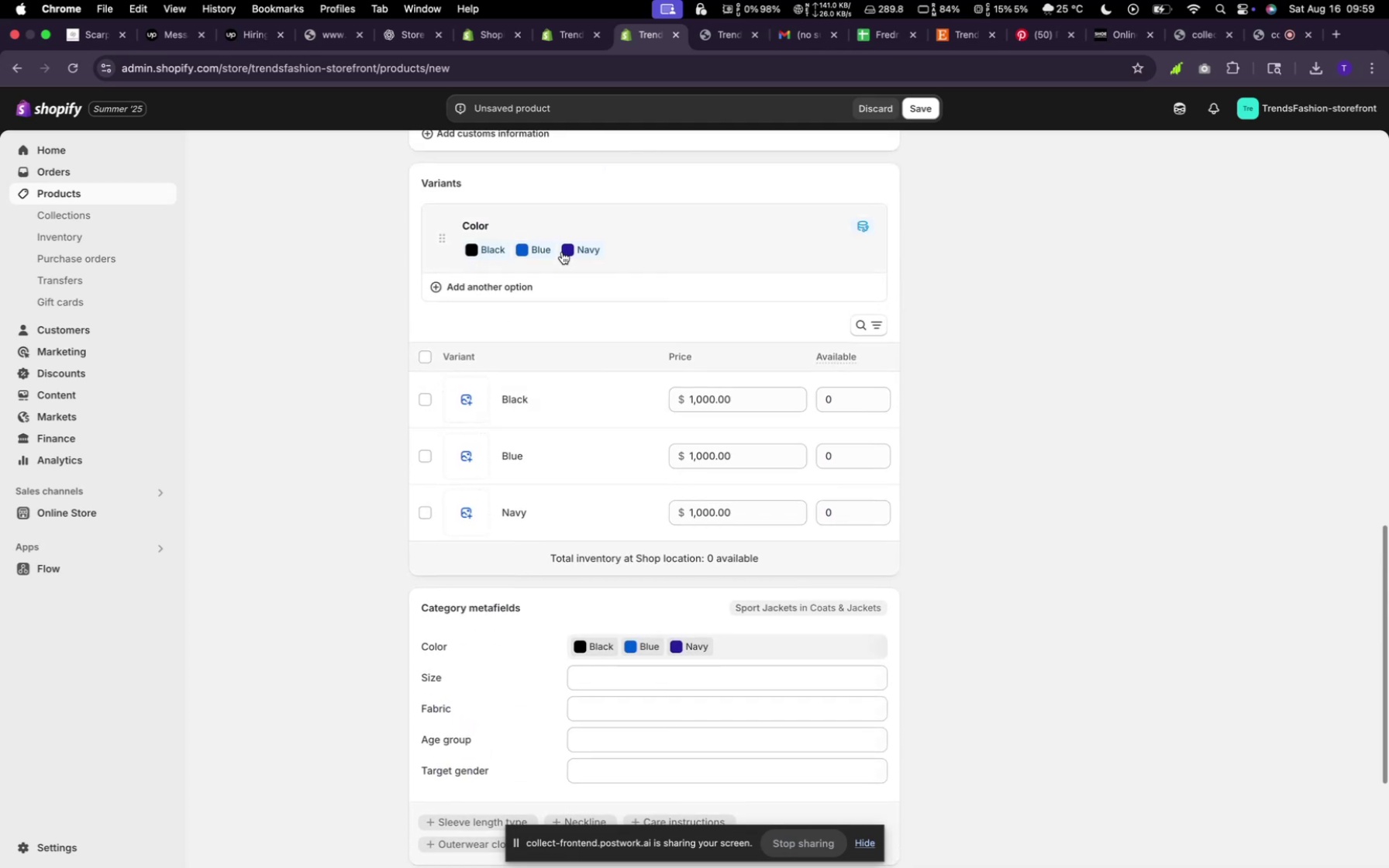 
left_click([512, 277])
 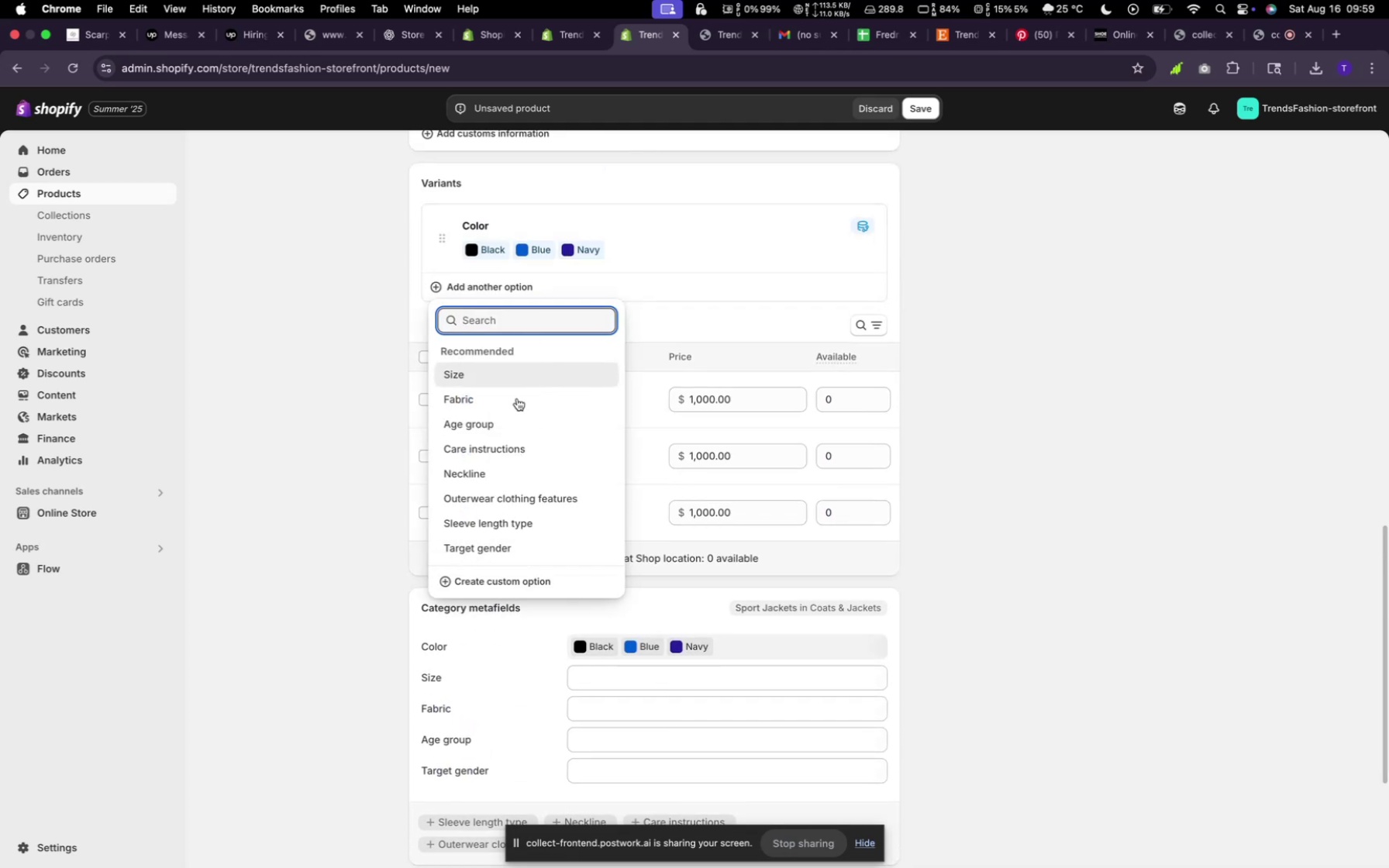 
left_click([490, 374])
 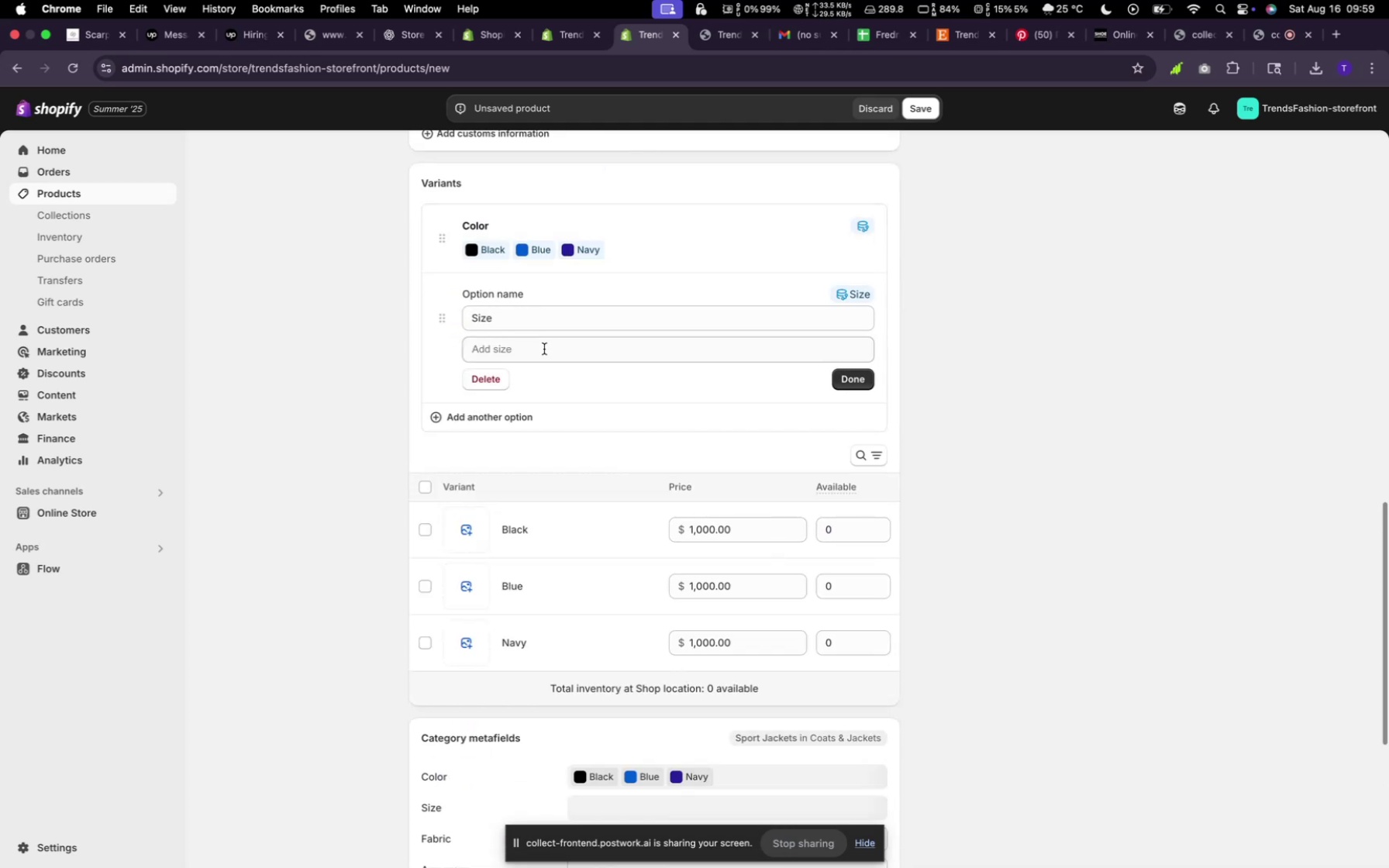 
left_click([545, 350])
 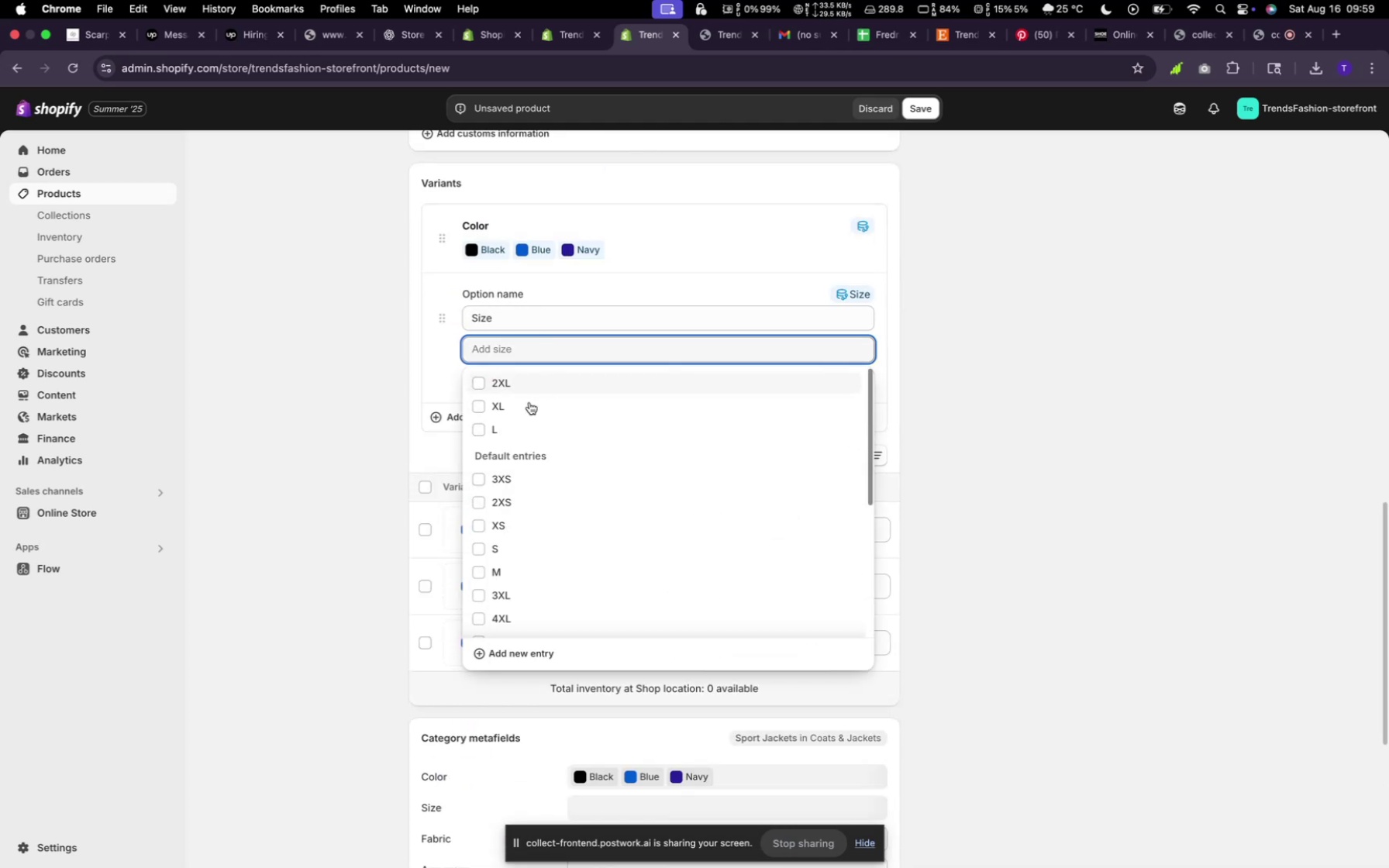 
left_click([525, 393])
 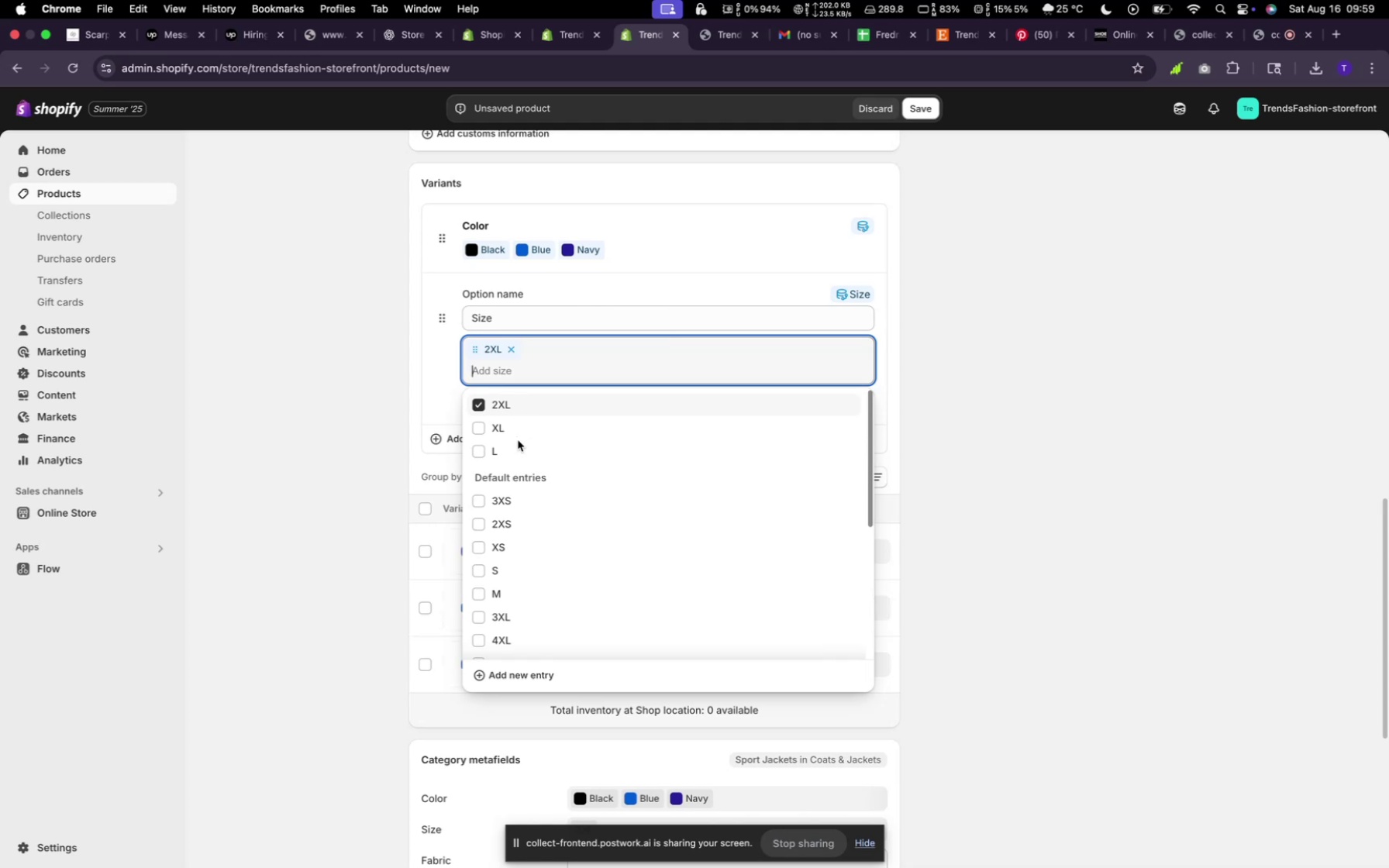 
left_click([515, 435])
 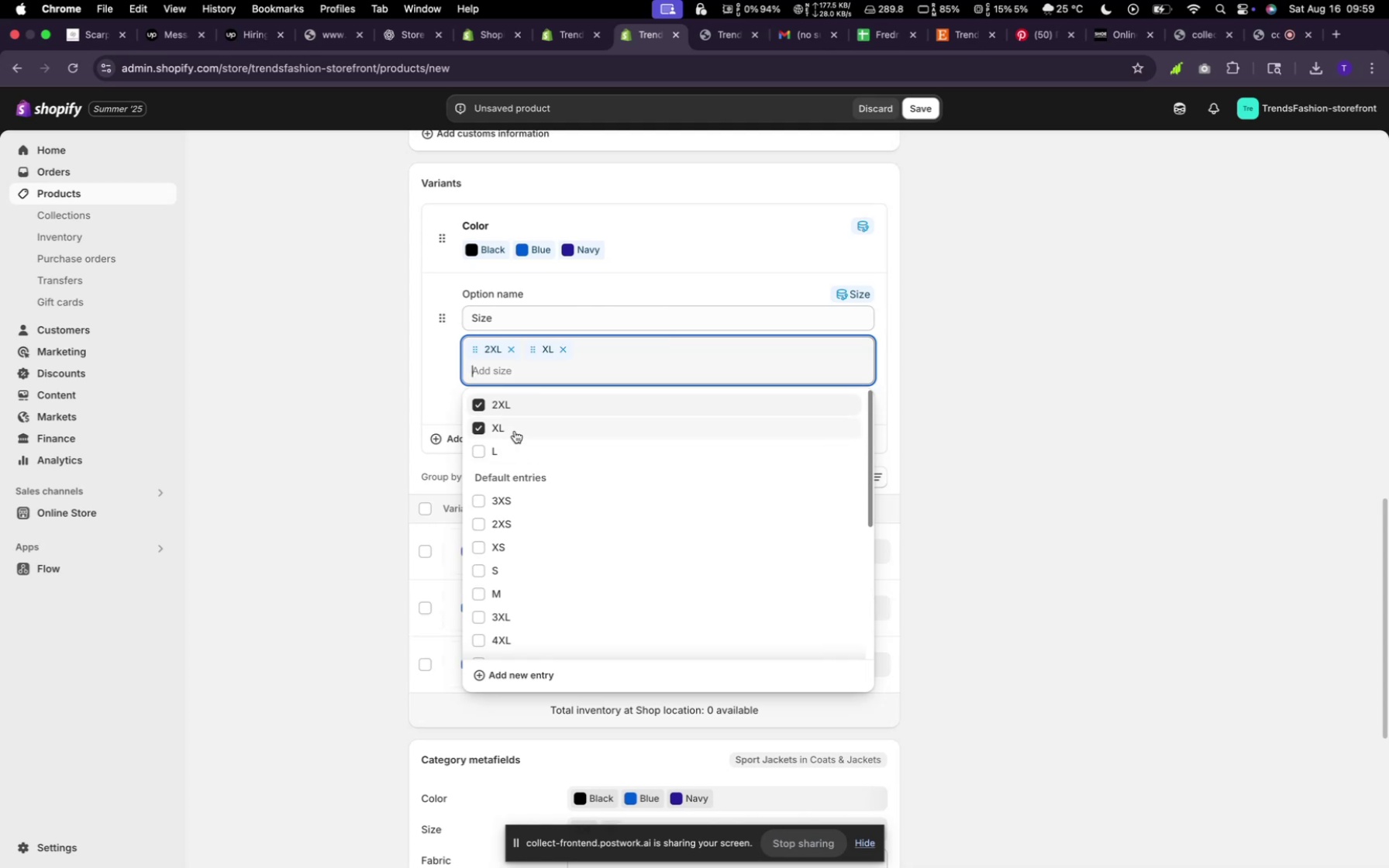 
left_click([516, 449])
 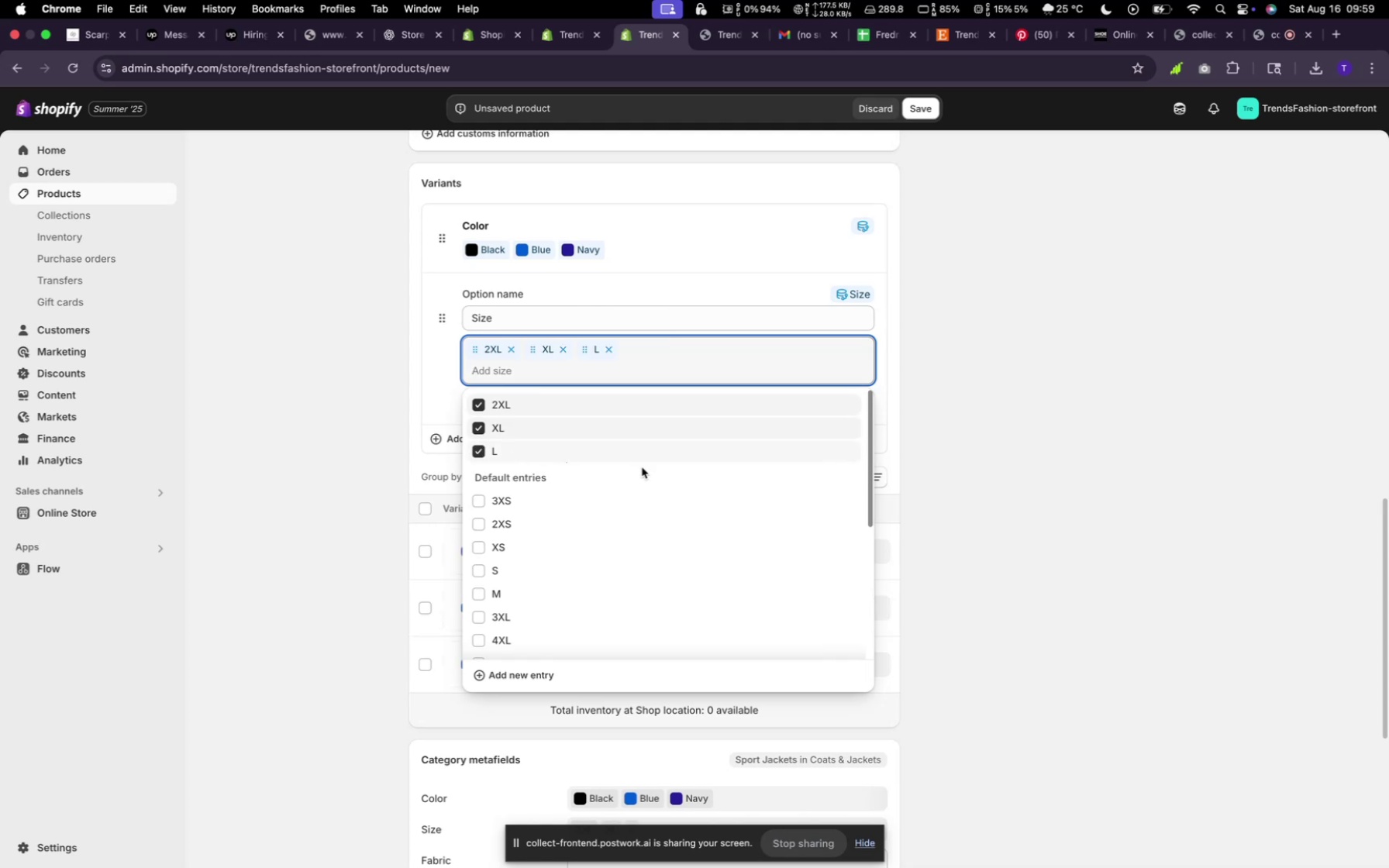 
left_click([922, 402])
 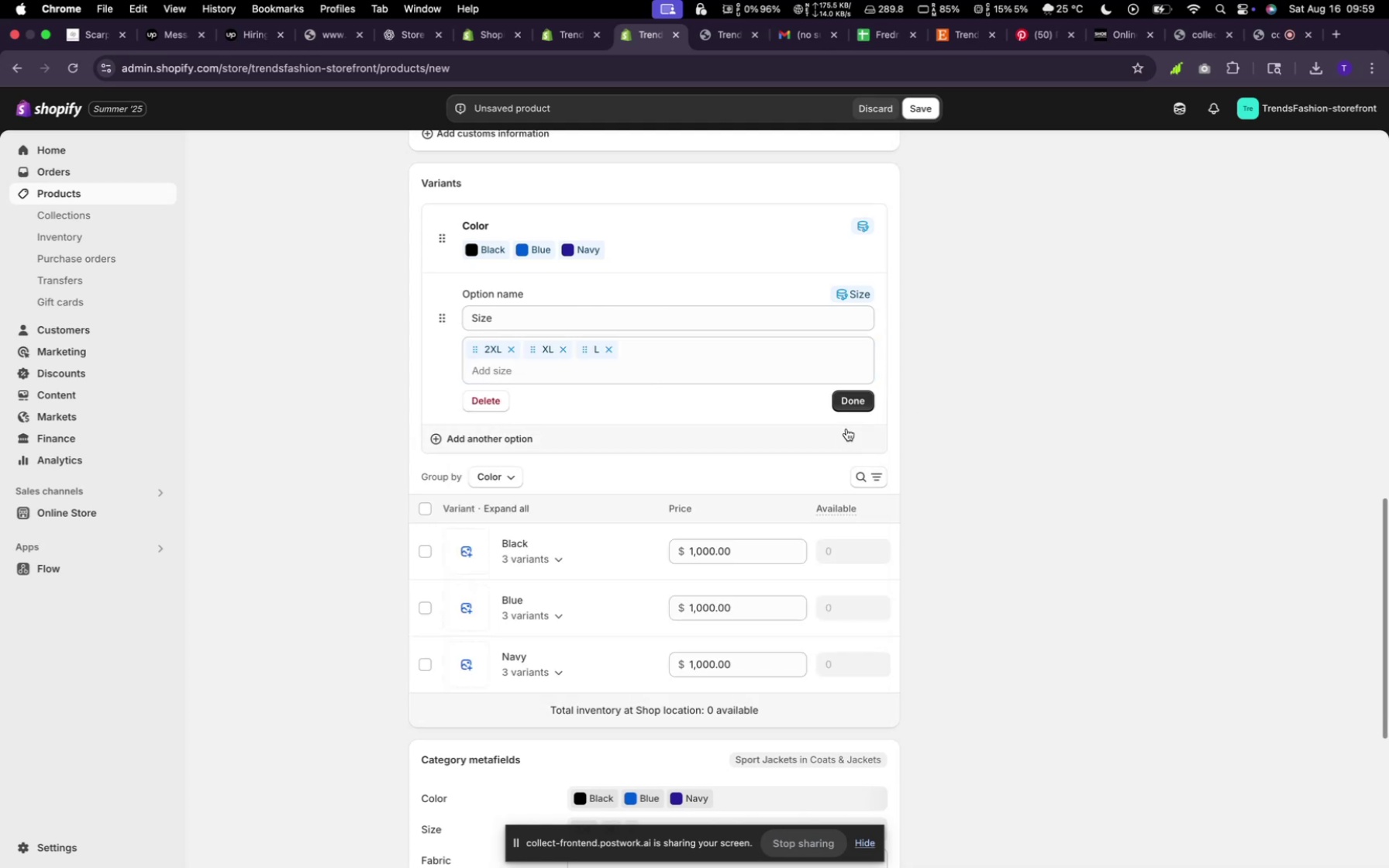 
left_click([844, 408])
 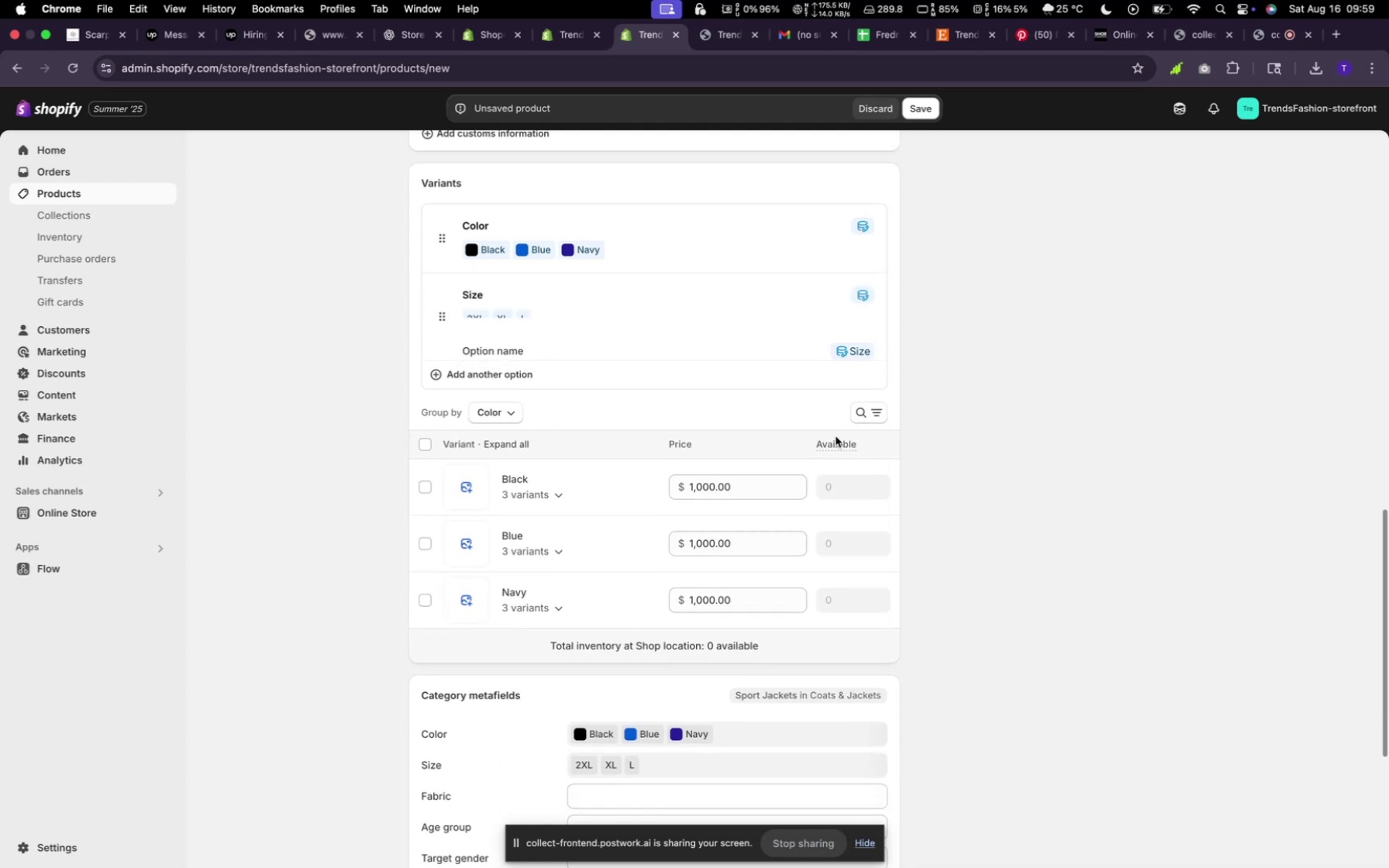 
scroll: coordinate [832, 454], scroll_direction: down, amount: 20.0
 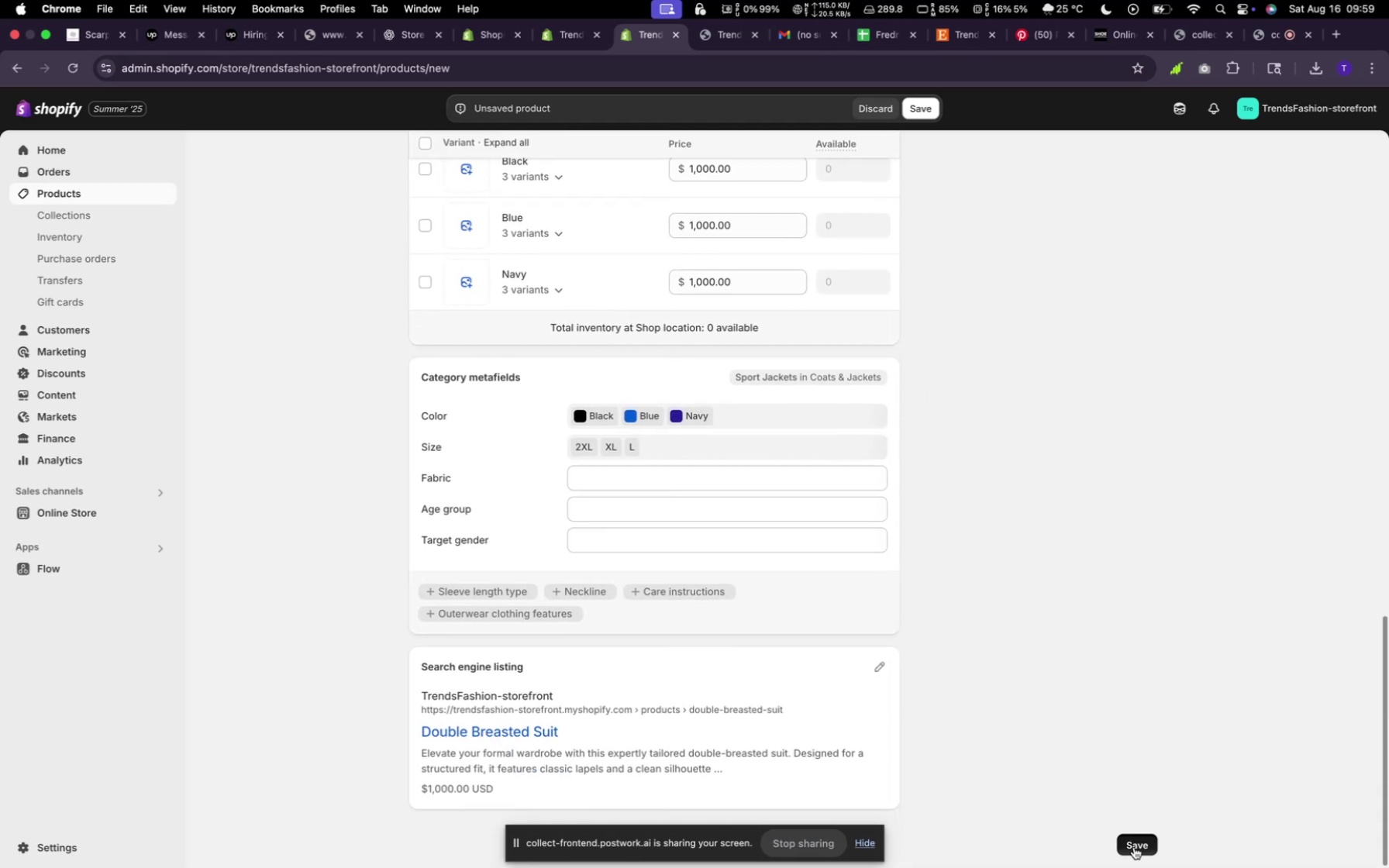 
scroll: coordinate [533, 339], scroll_direction: up, amount: 8.0
 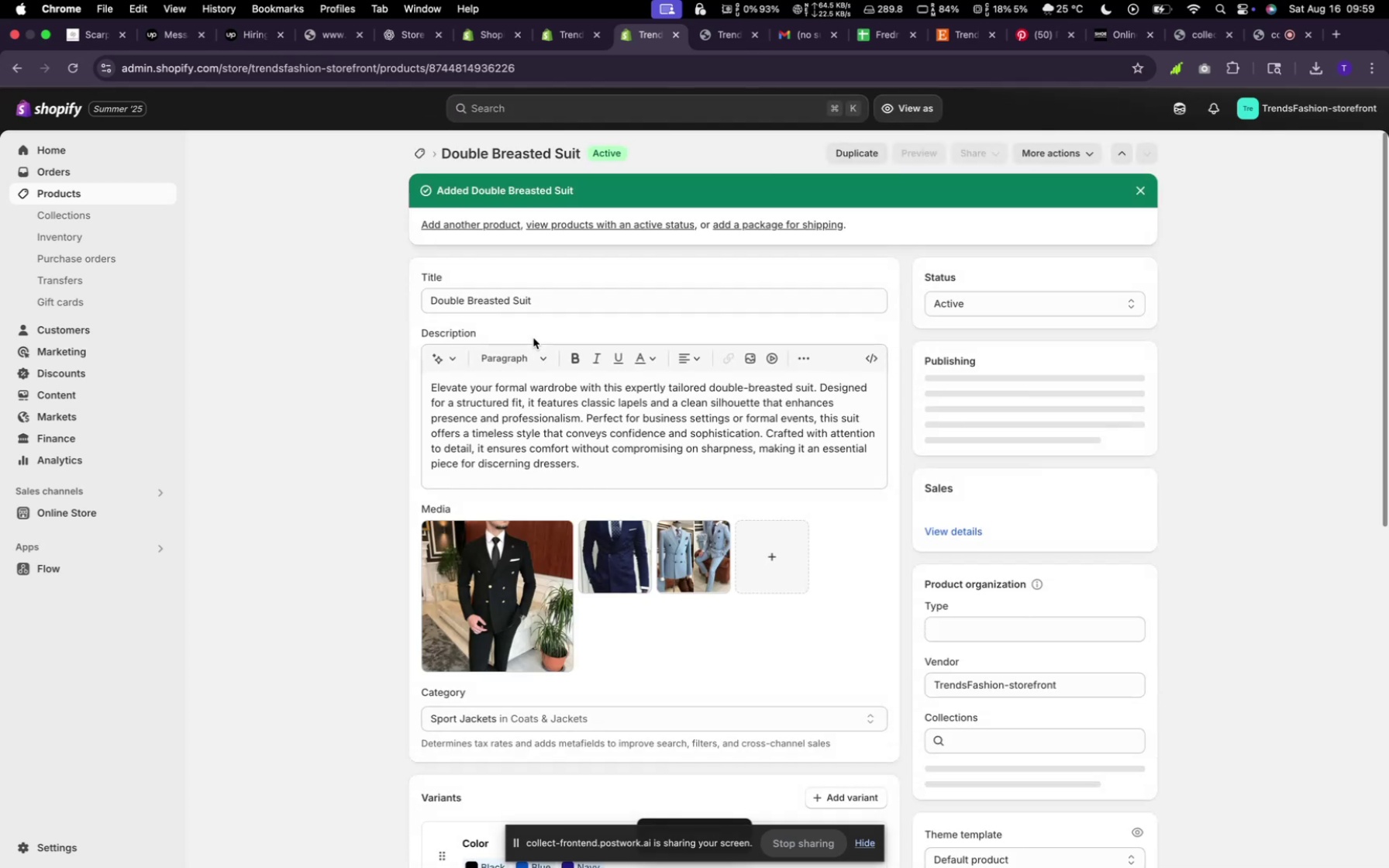 
wait(6.99)
 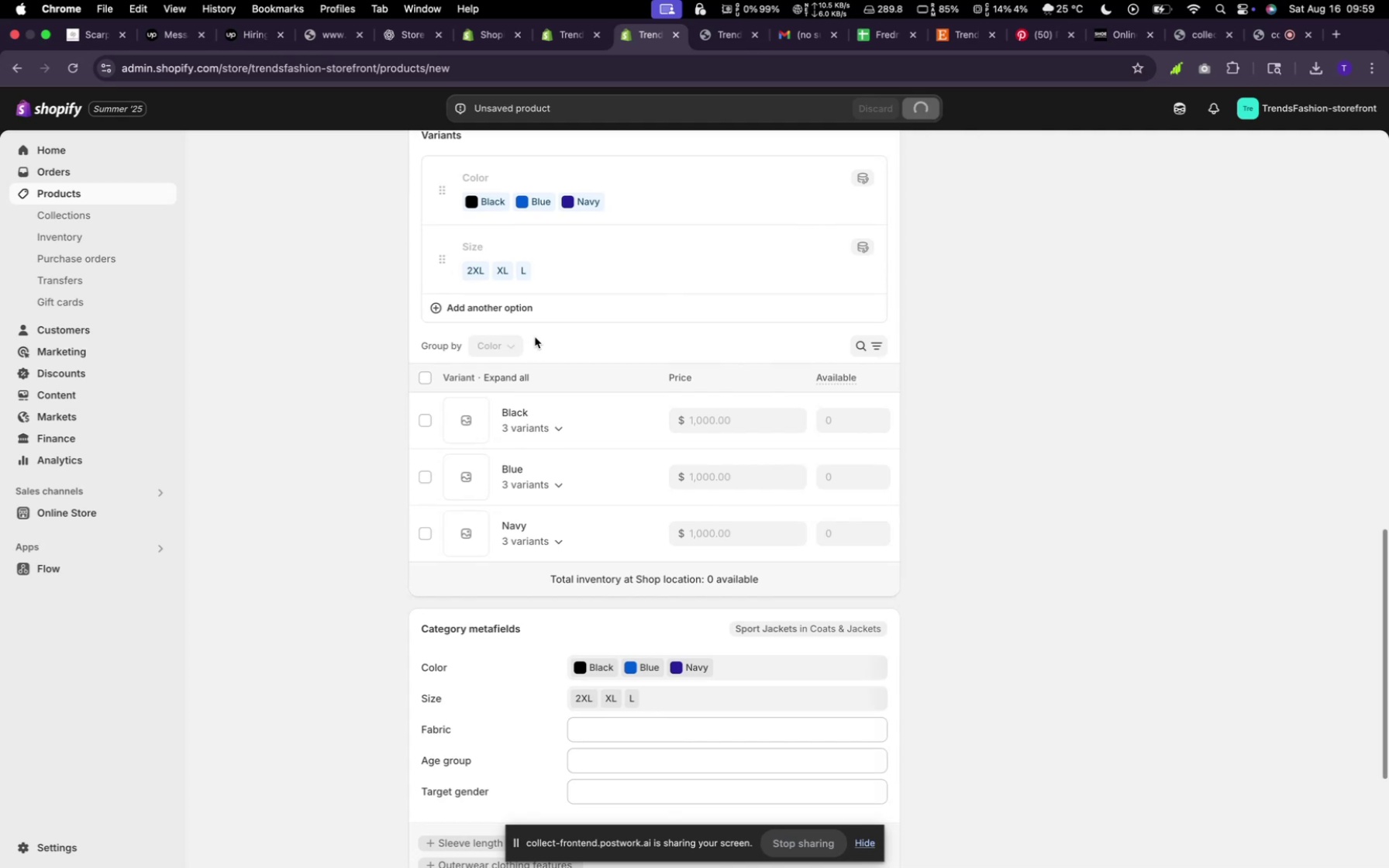 
left_click([426, 160])
 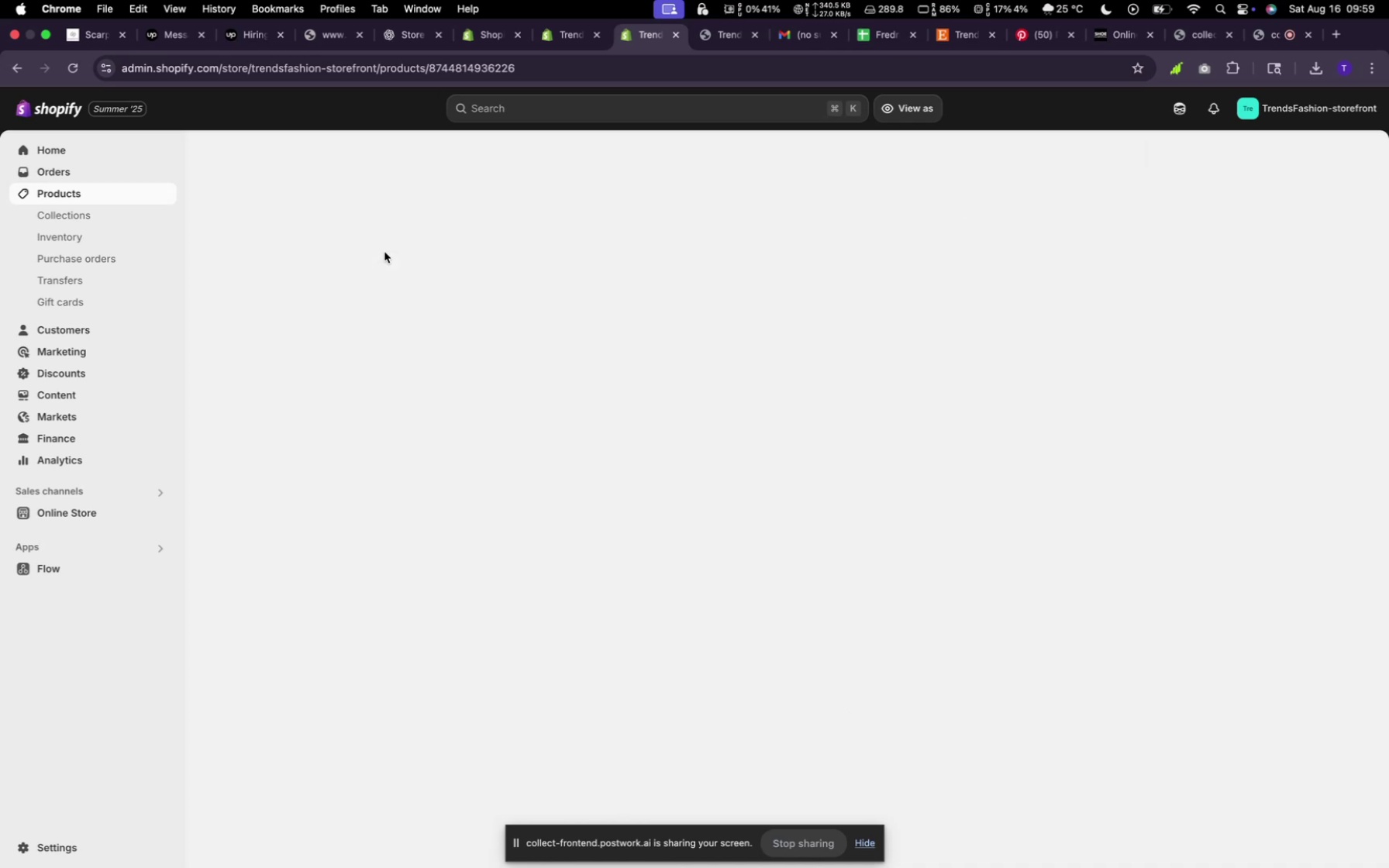 
wait(5.99)
 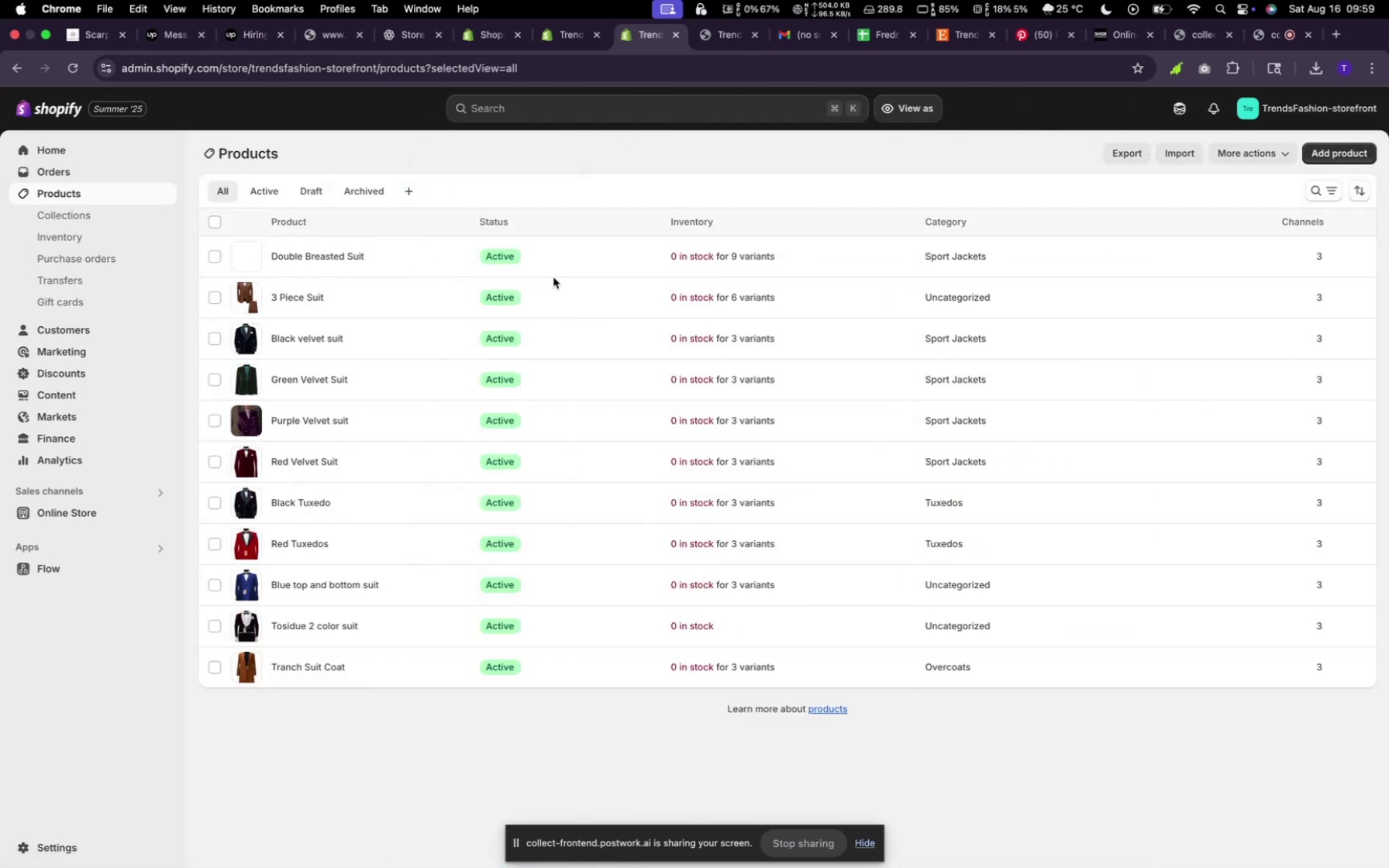 
scroll: coordinate [764, 316], scroll_direction: down, amount: 21.0
 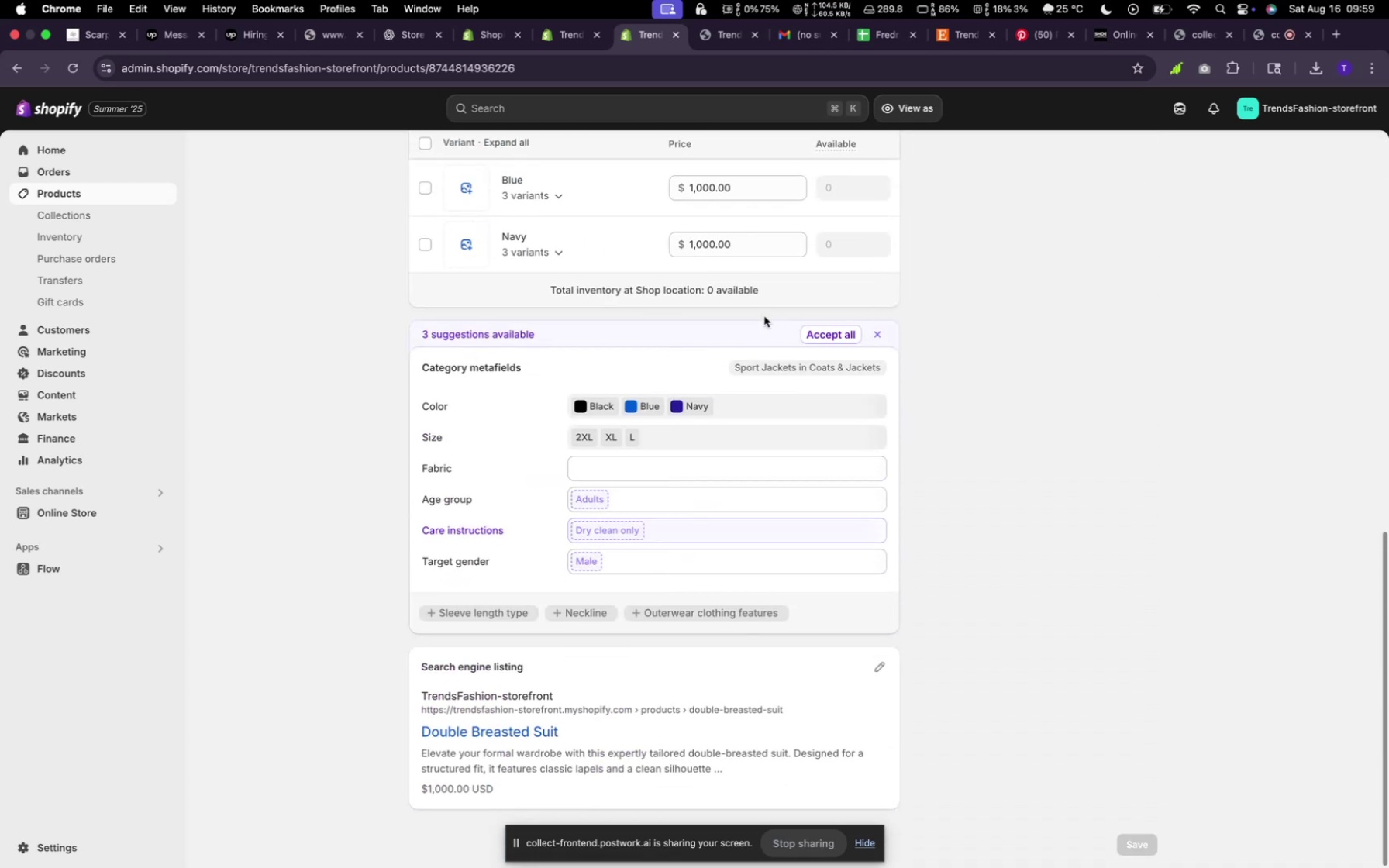 
scroll: coordinate [767, 320], scroll_direction: up, amount: 13.0
 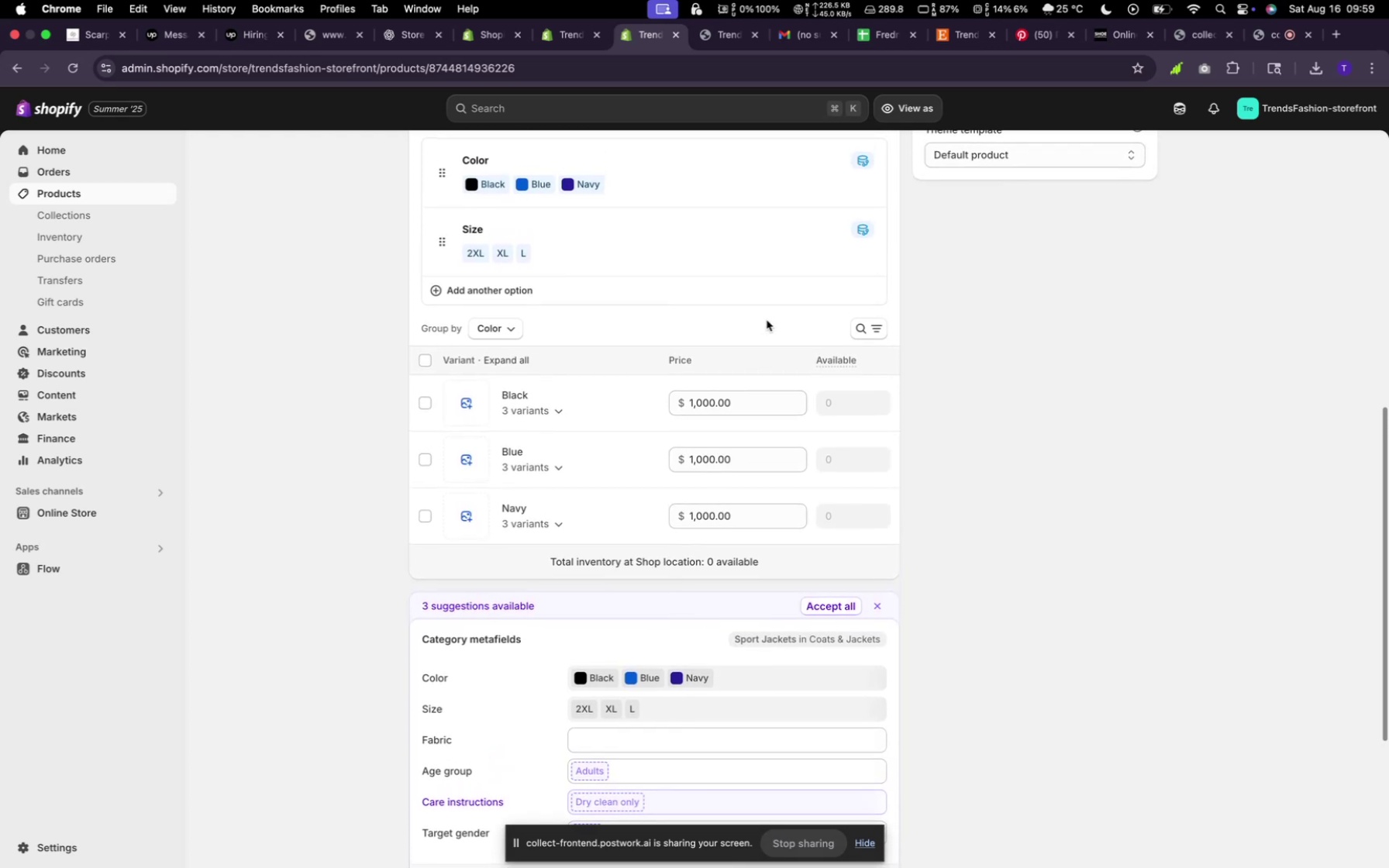 
scroll: coordinate [767, 320], scroll_direction: down, amount: 20.0
 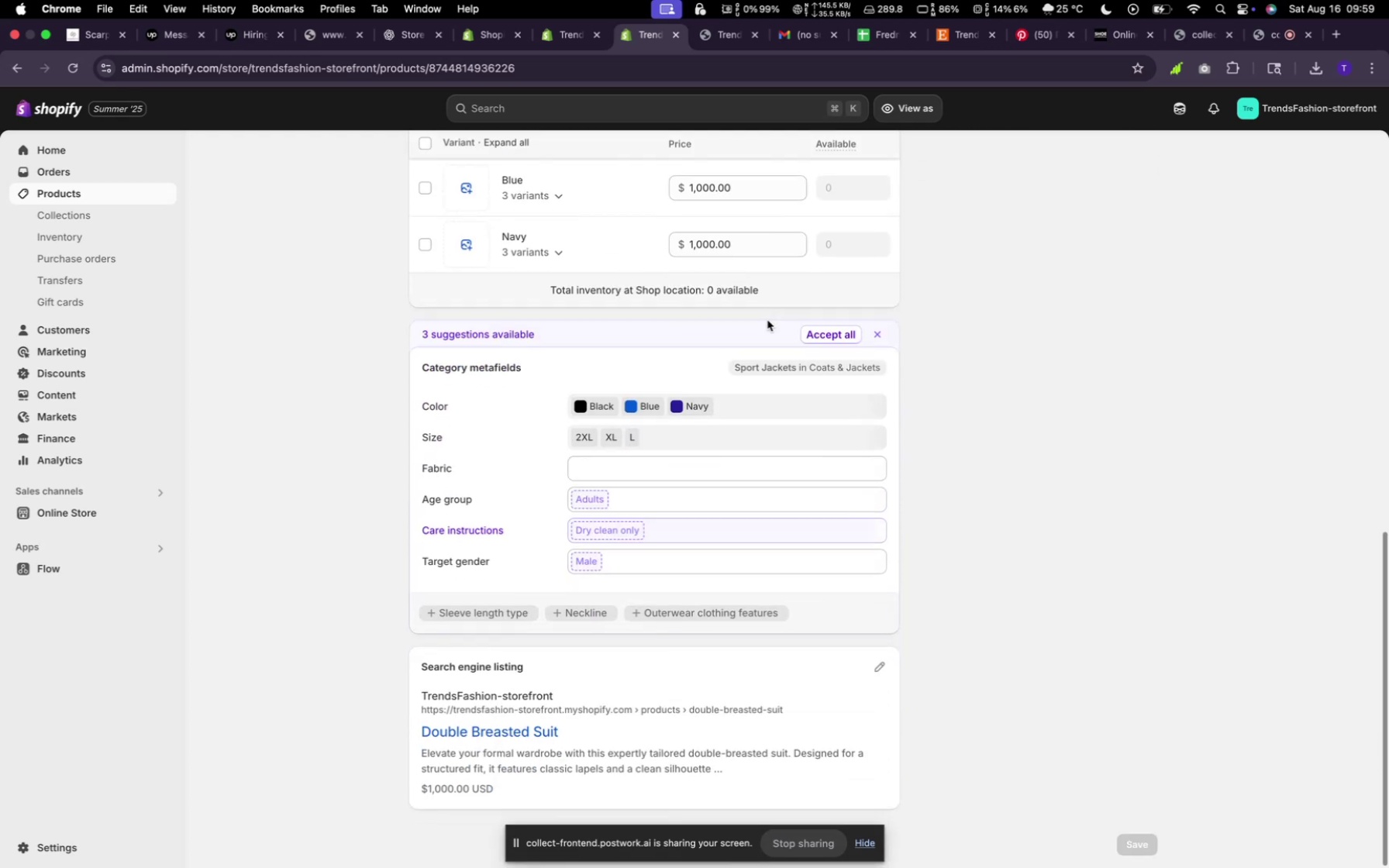 
scroll: coordinate [767, 320], scroll_direction: up, amount: 13.0
 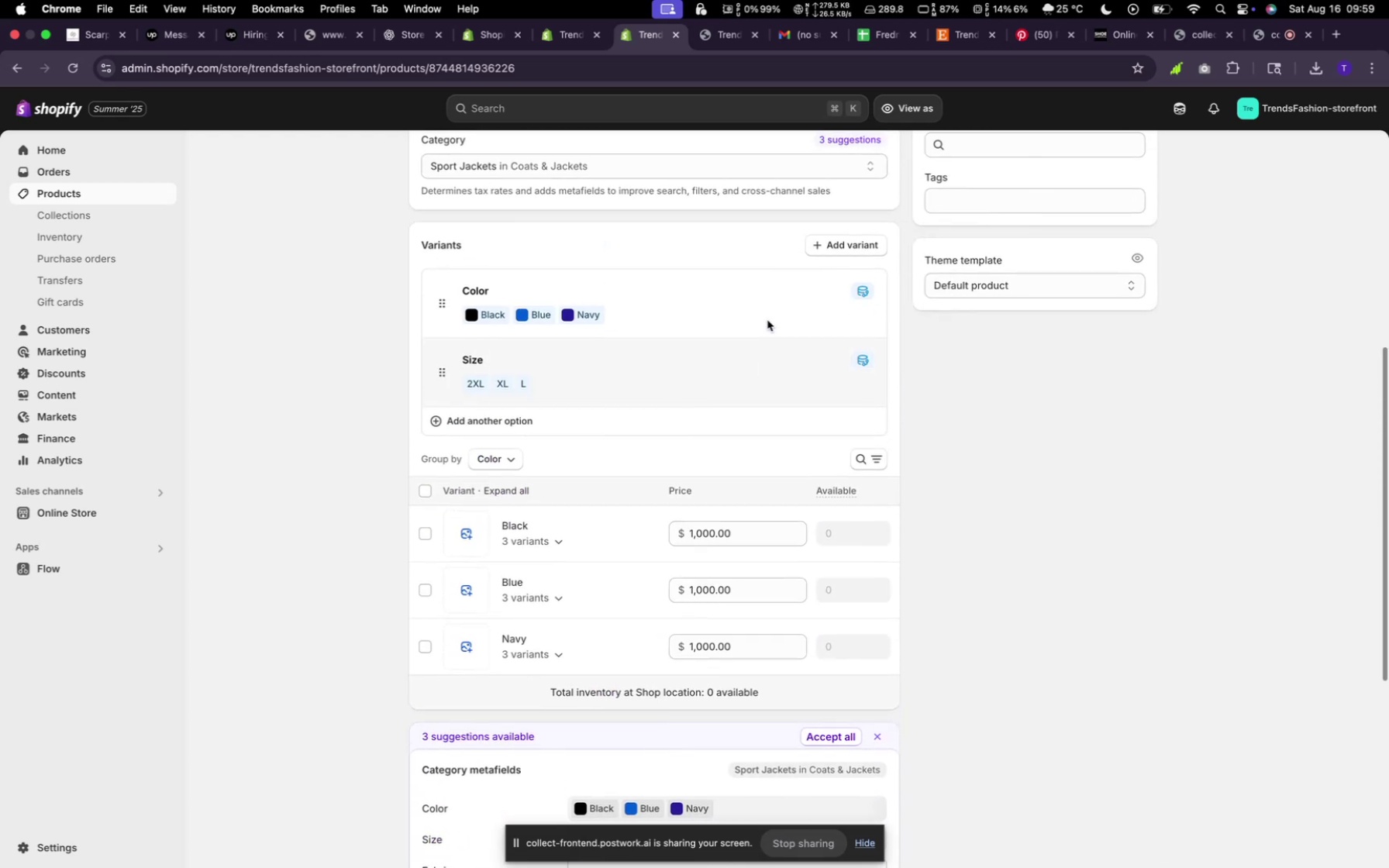 
scroll: coordinate [767, 320], scroll_direction: down, amount: 32.0
 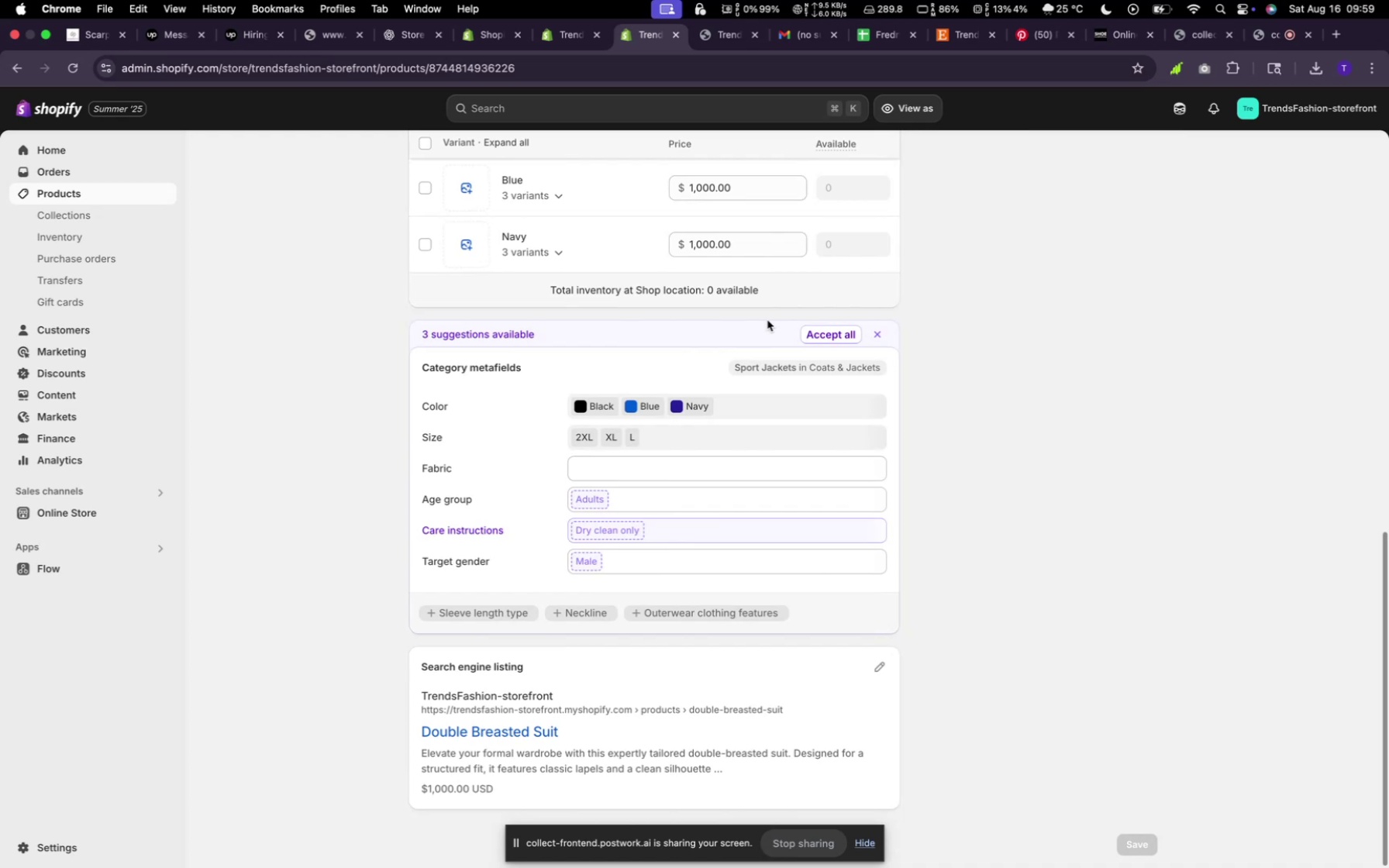 
scroll: coordinate [691, 380], scroll_direction: up, amount: 20.0
 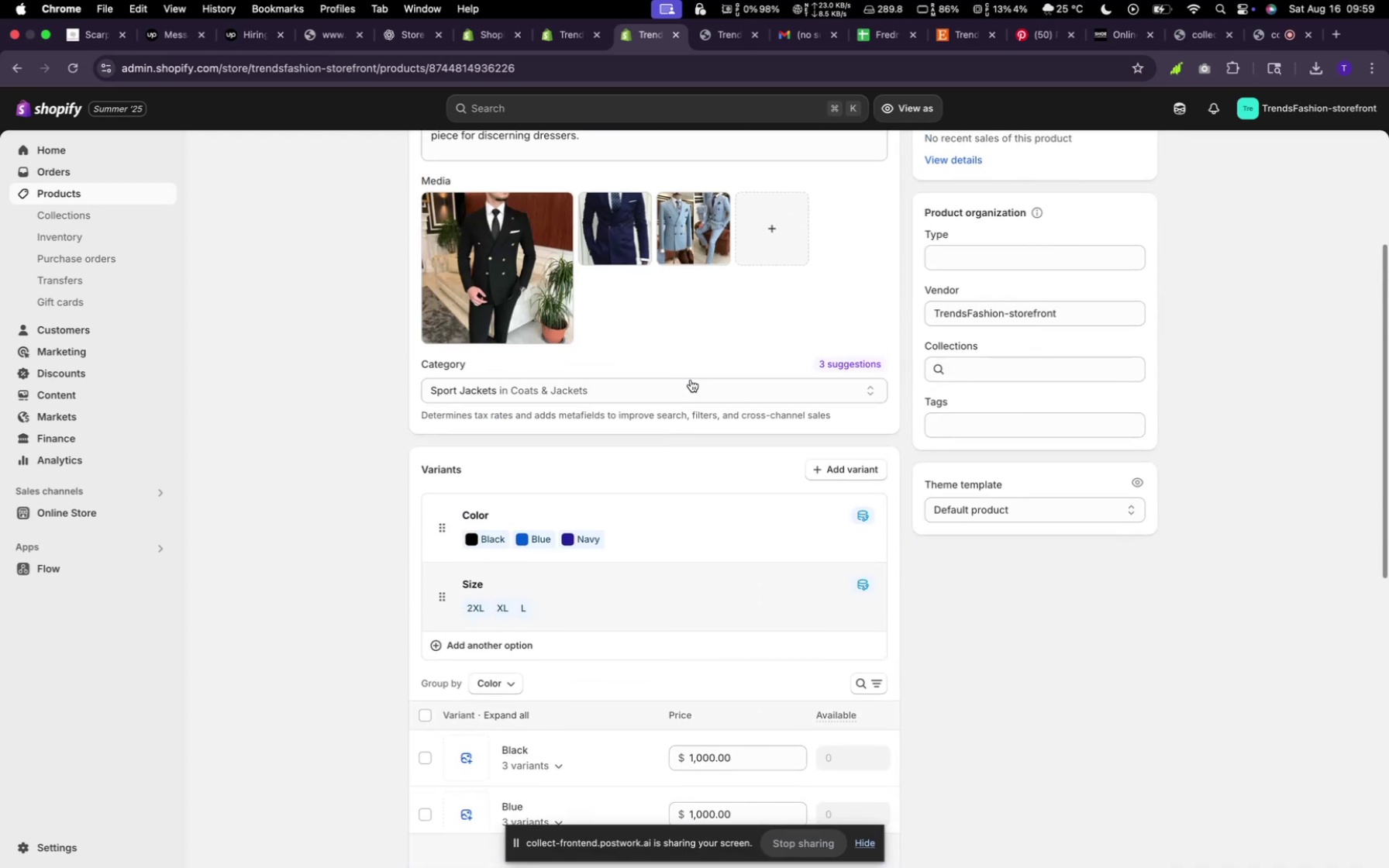 
scroll: coordinate [641, 535], scroll_direction: down, amount: 7.0
 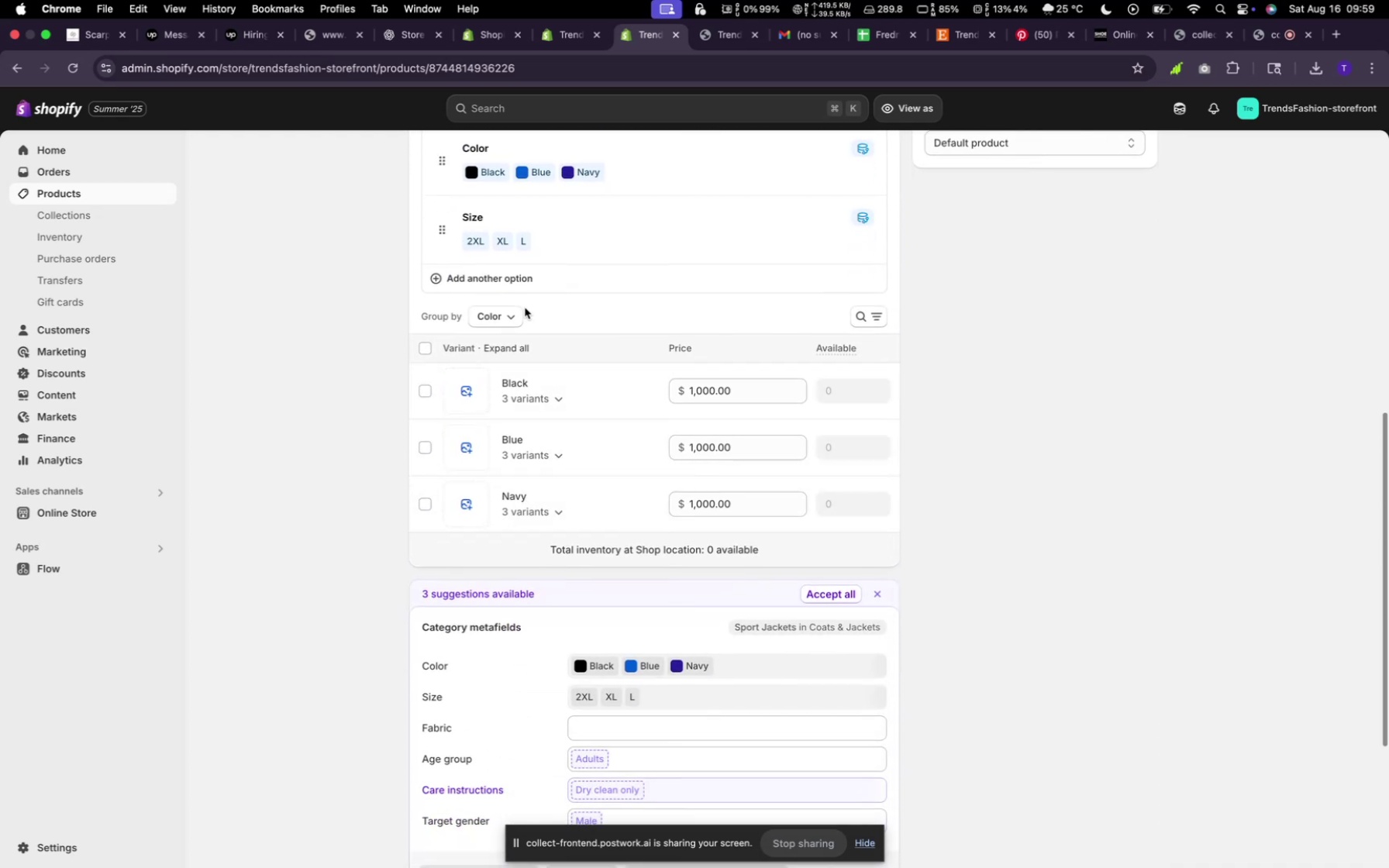 
scroll: coordinate [670, 229], scroll_direction: up, amount: 8.0
 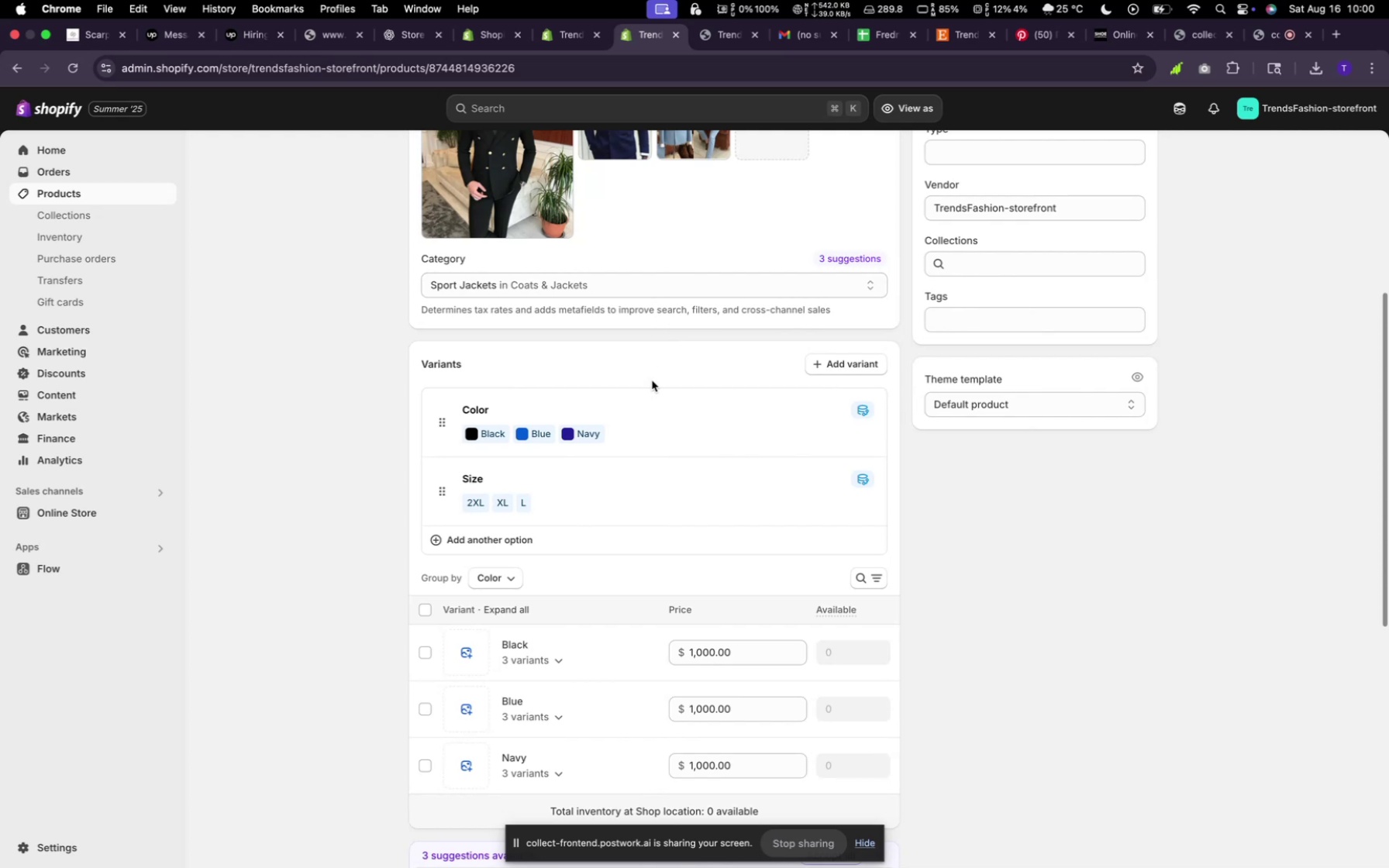 
wait(6.94)
 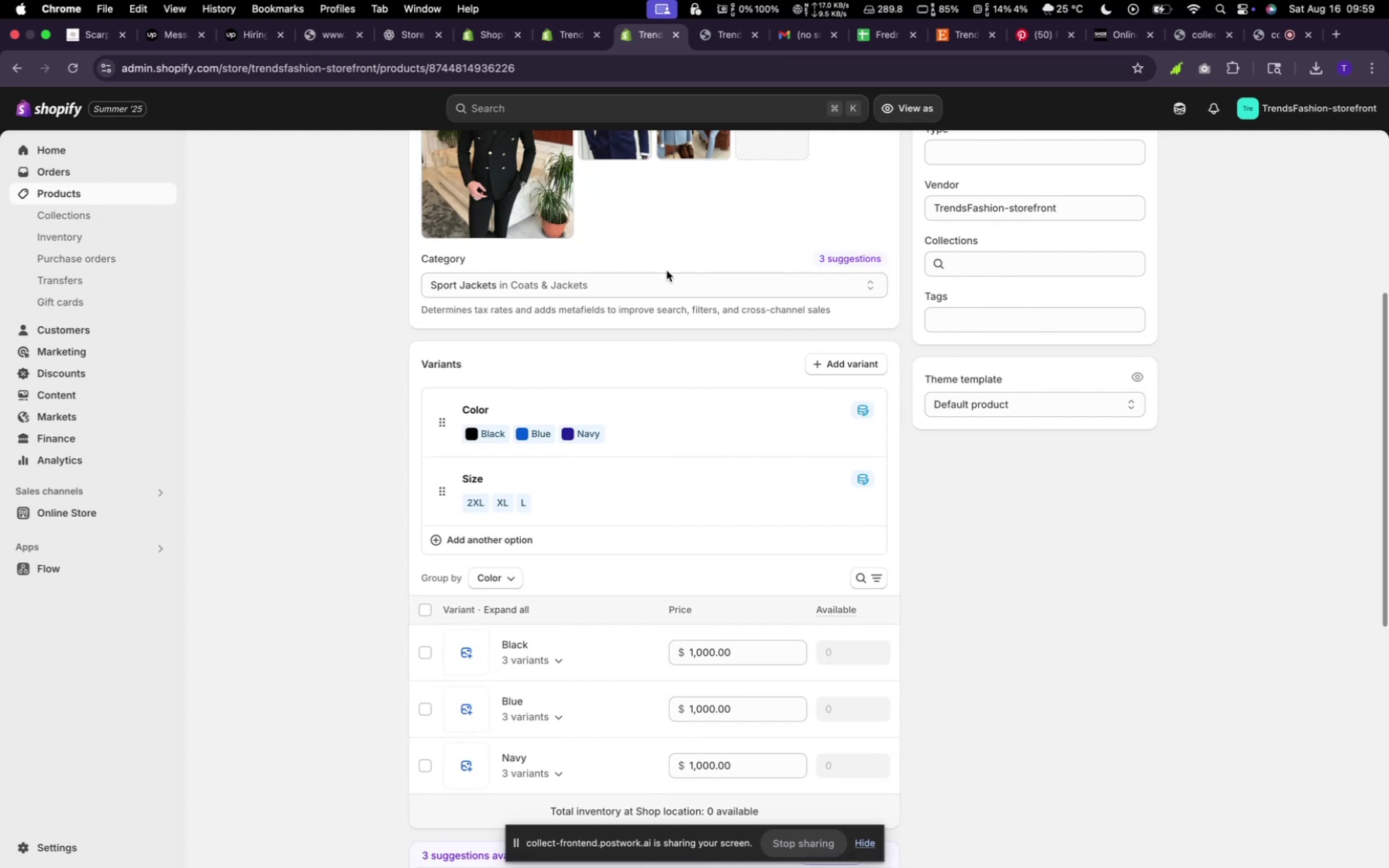 
scroll: coordinate [657, 379], scroll_direction: down, amount: 38.0
 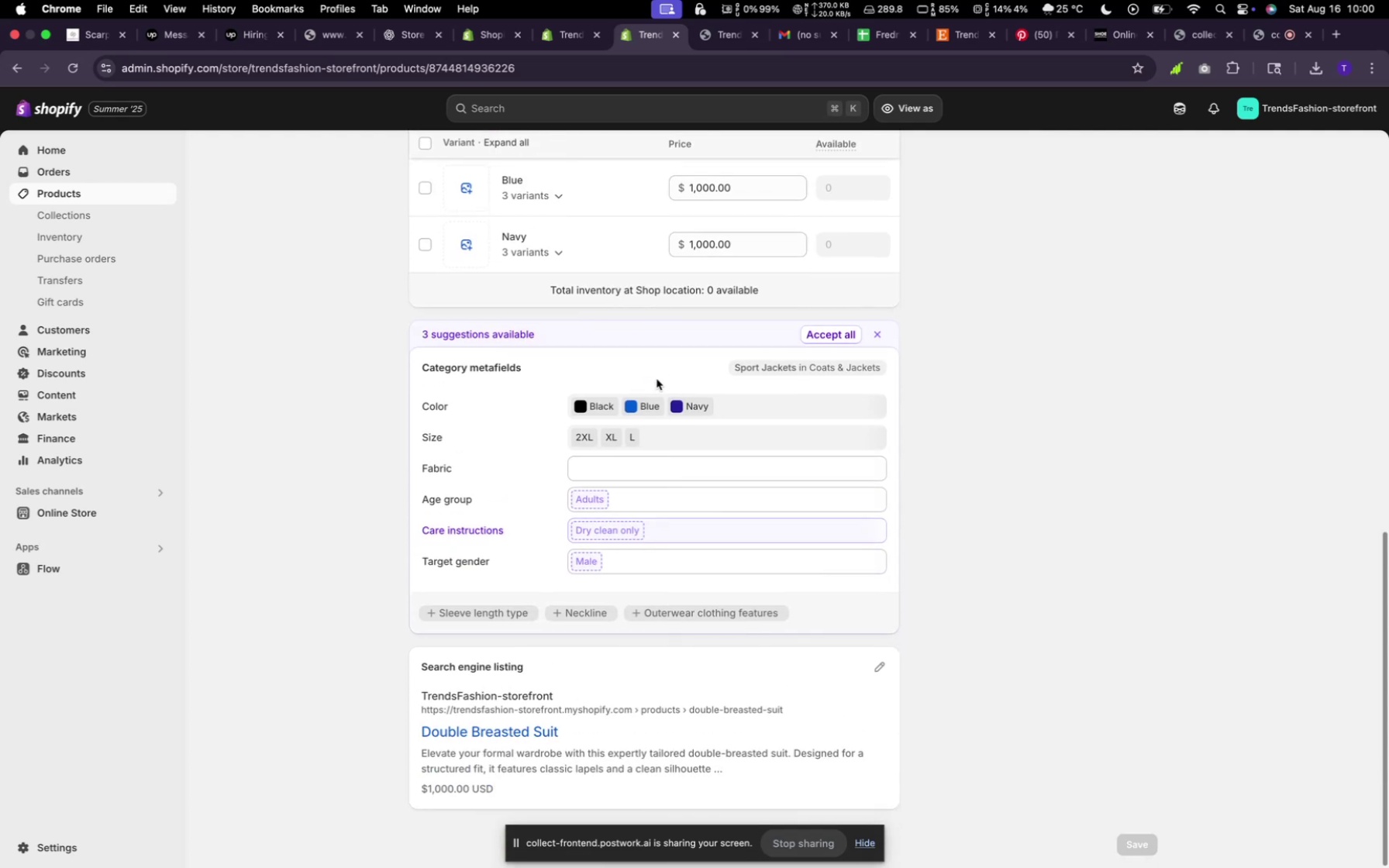 
scroll: coordinate [657, 376], scroll_direction: up, amount: 59.0
 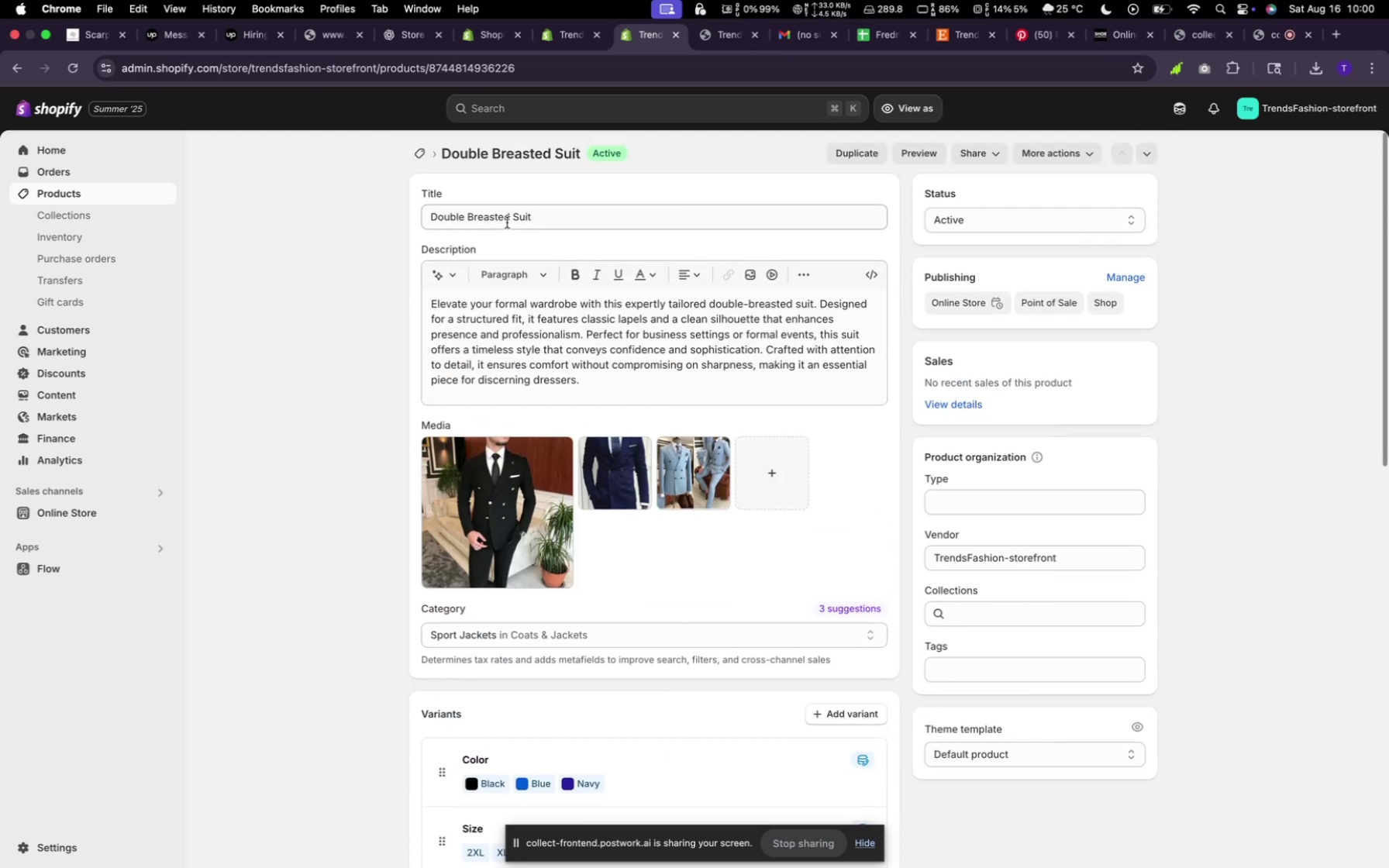 
wait(5.58)
 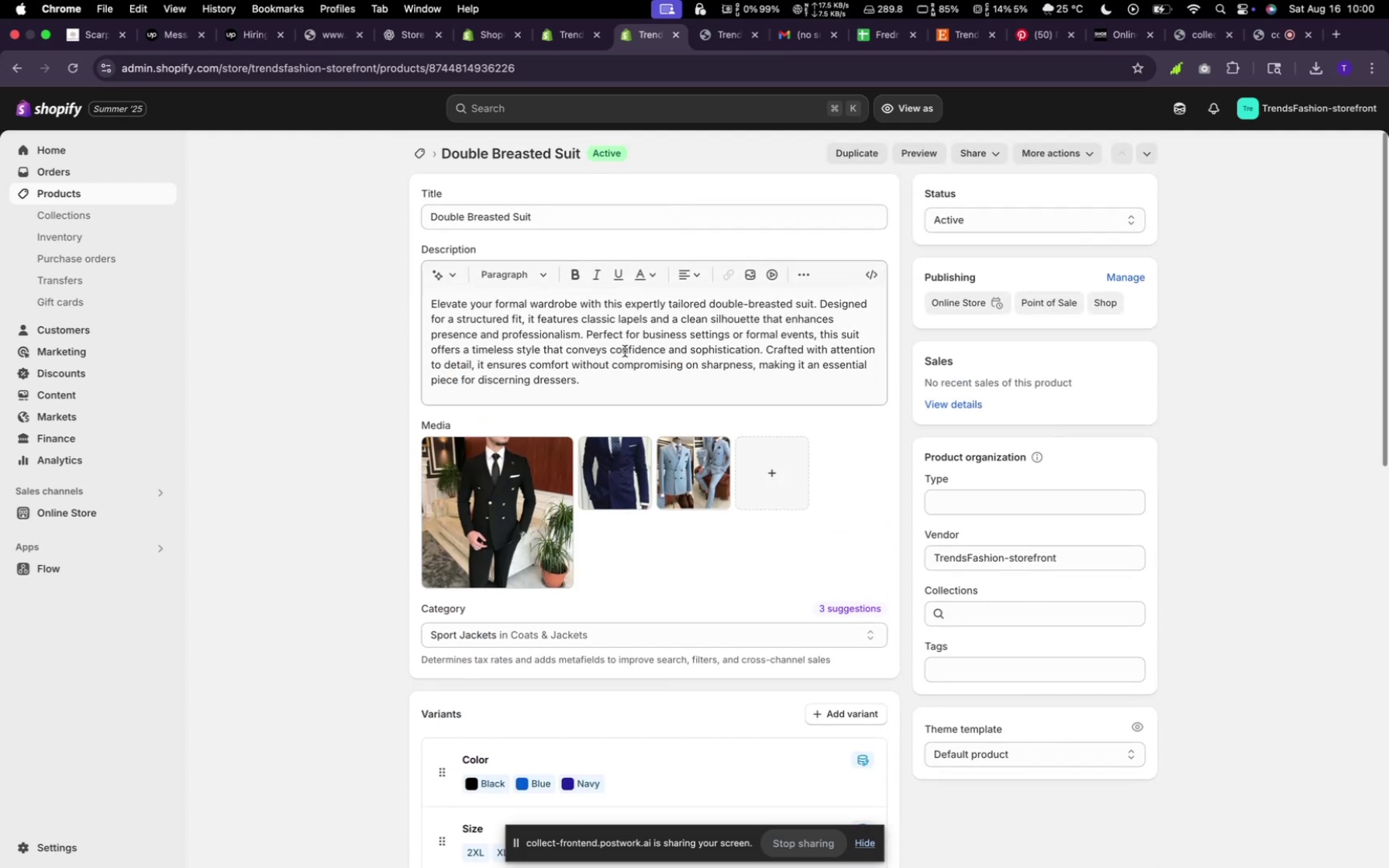 
mouse_move([544, 284])
 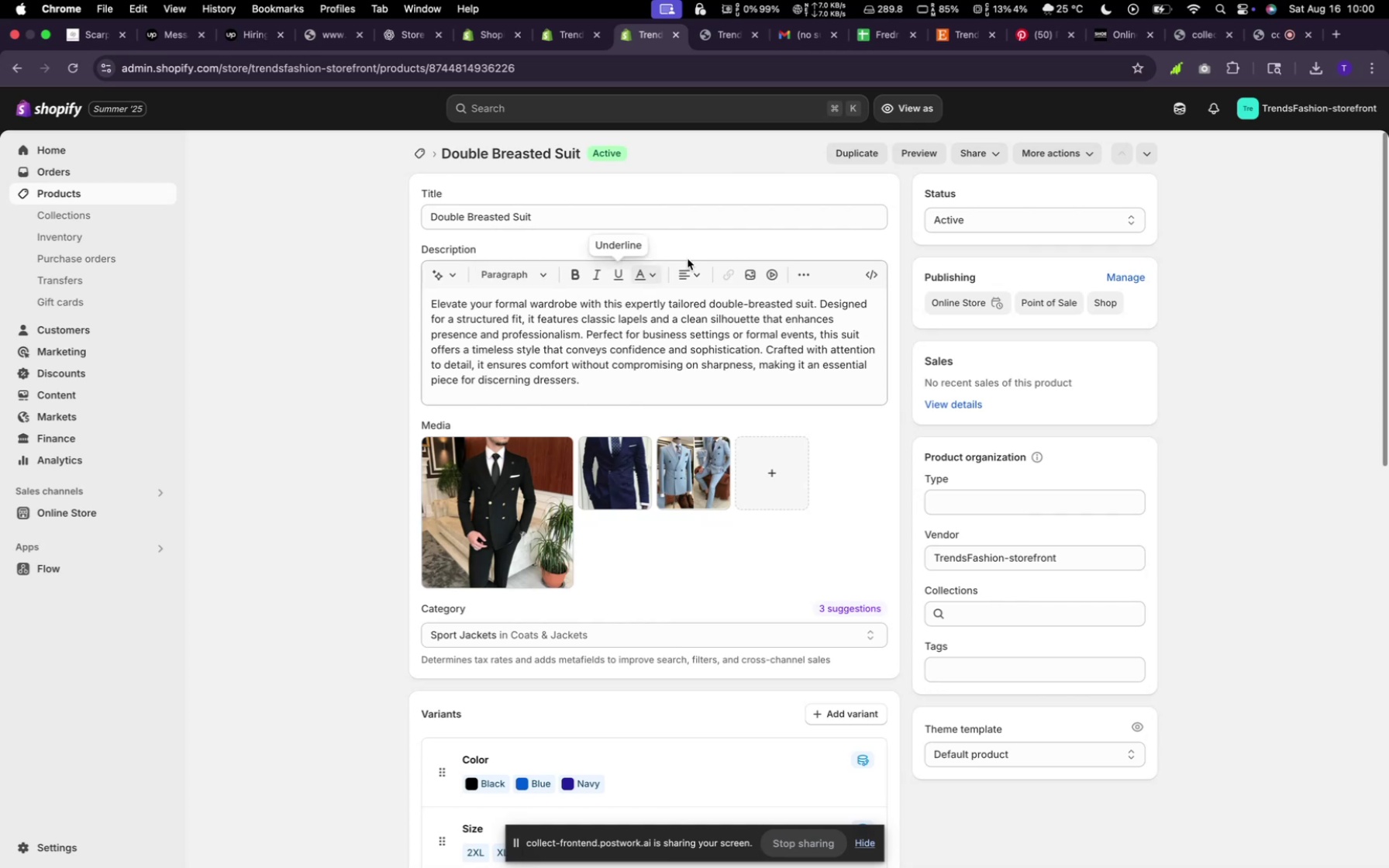 
scroll: coordinate [702, 277], scroll_direction: down, amount: 15.0
 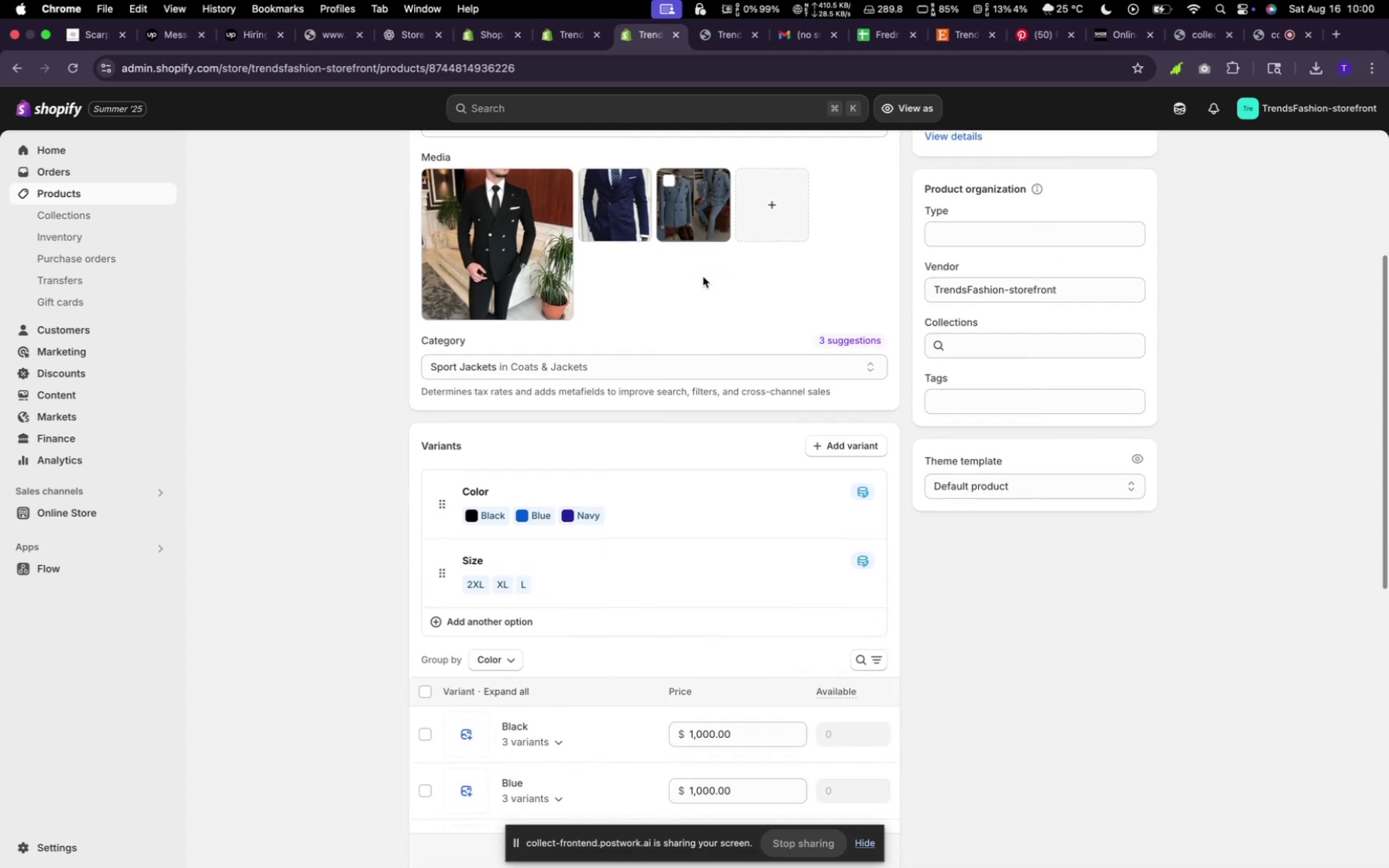 
scroll: coordinate [706, 284], scroll_direction: up, amount: 24.0
 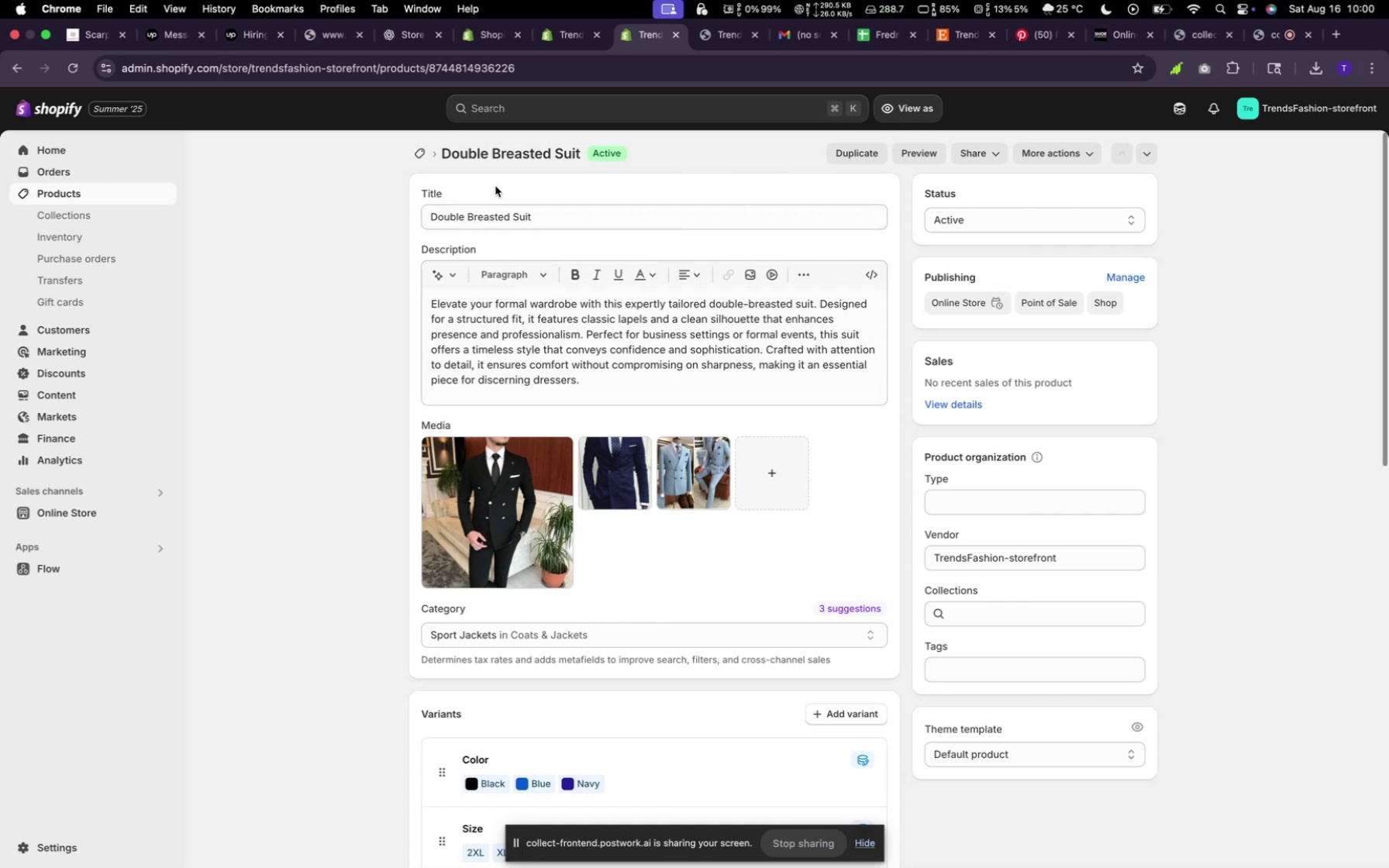 
wait(13.59)
 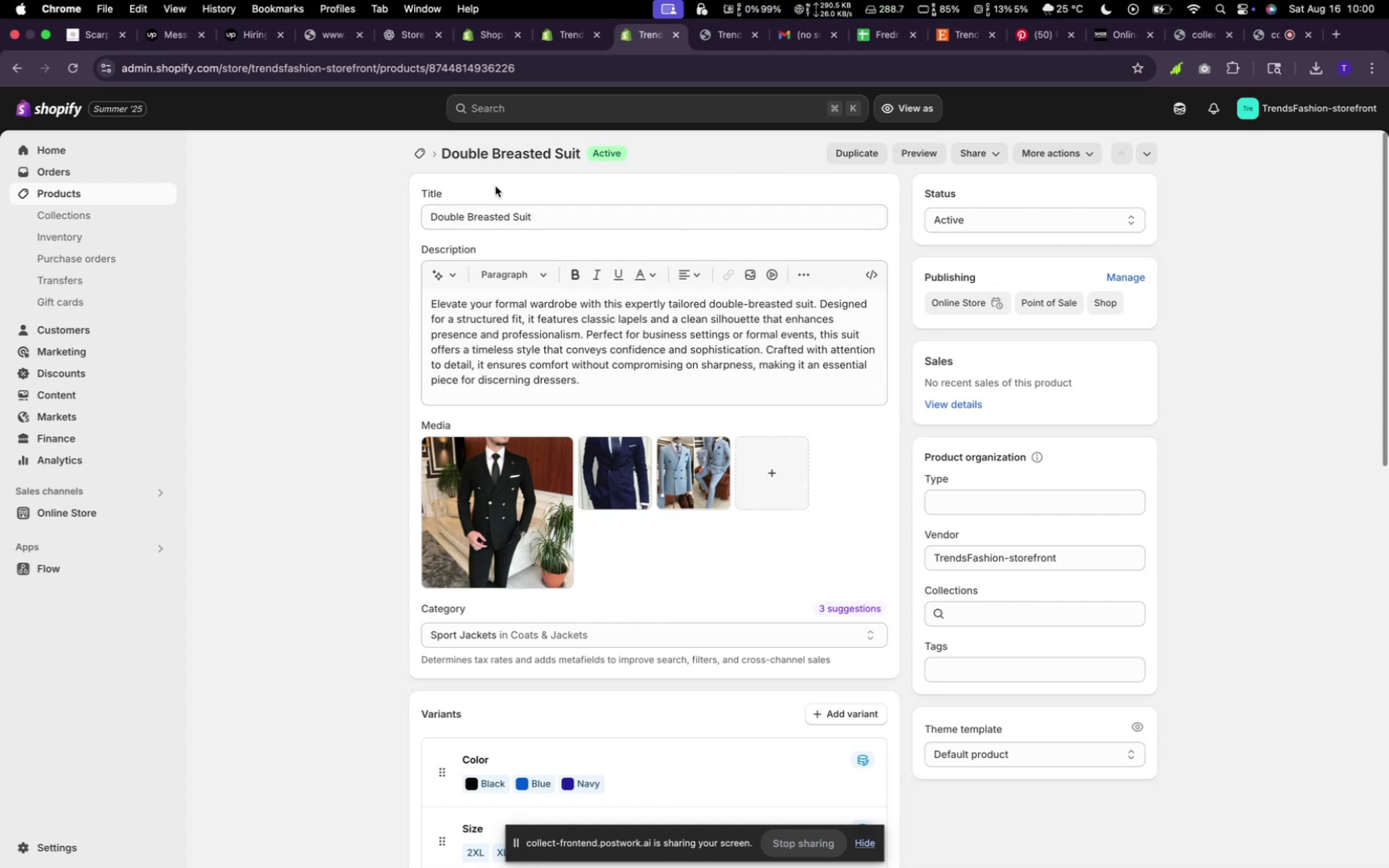 
left_click([420, 152])
 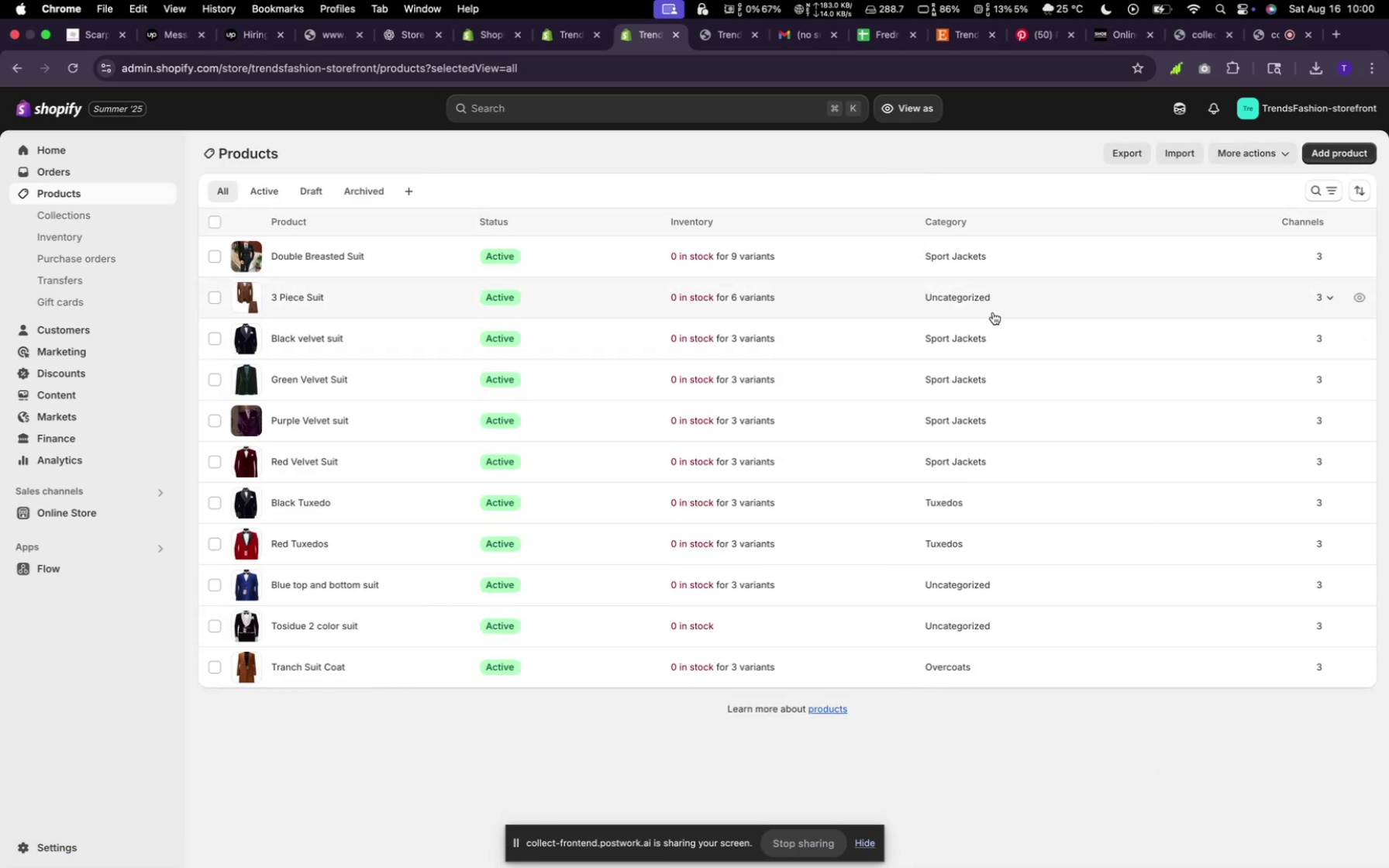 
scroll: coordinate [993, 312], scroll_direction: down, amount: 6.0
 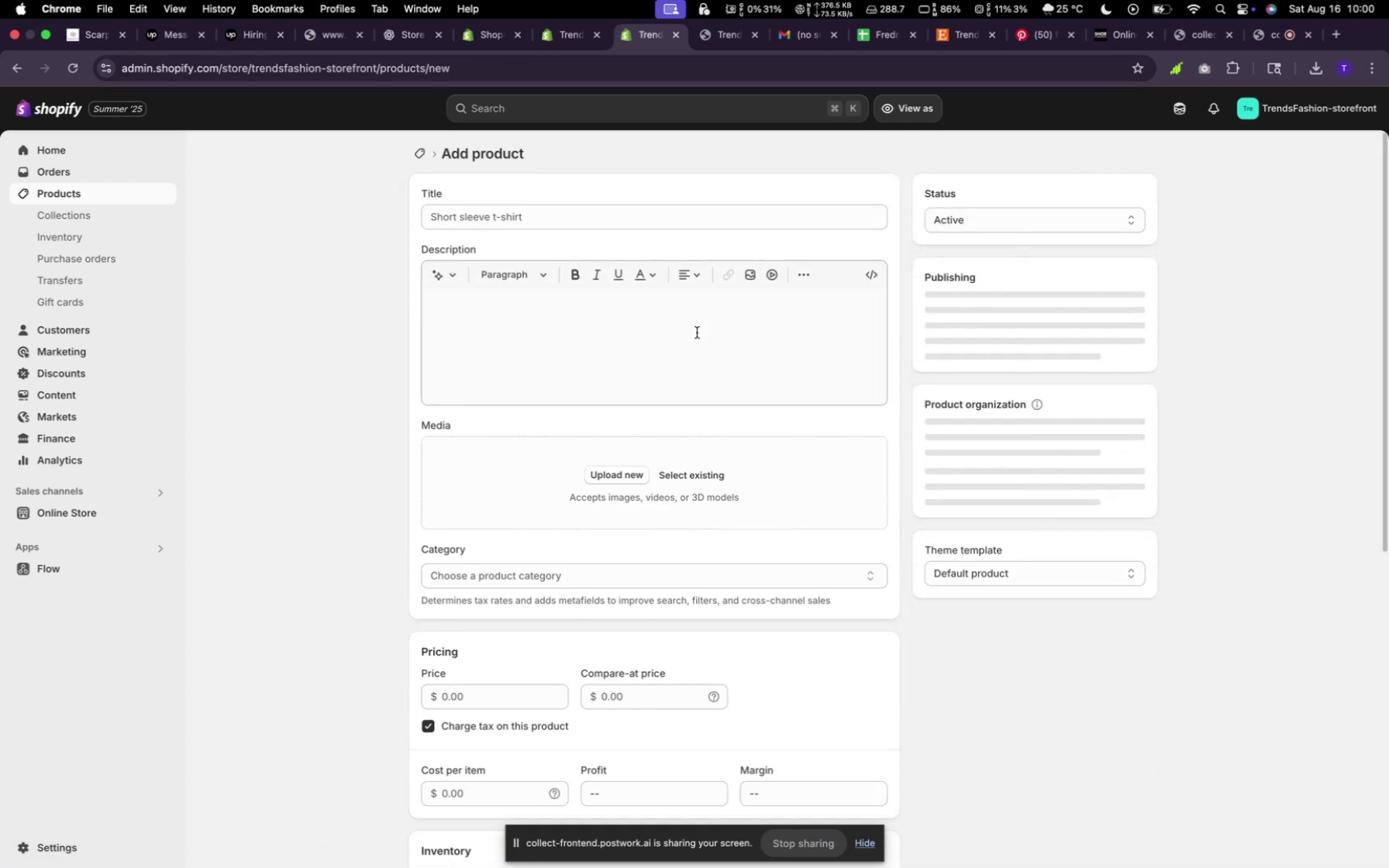 
wait(10.68)
 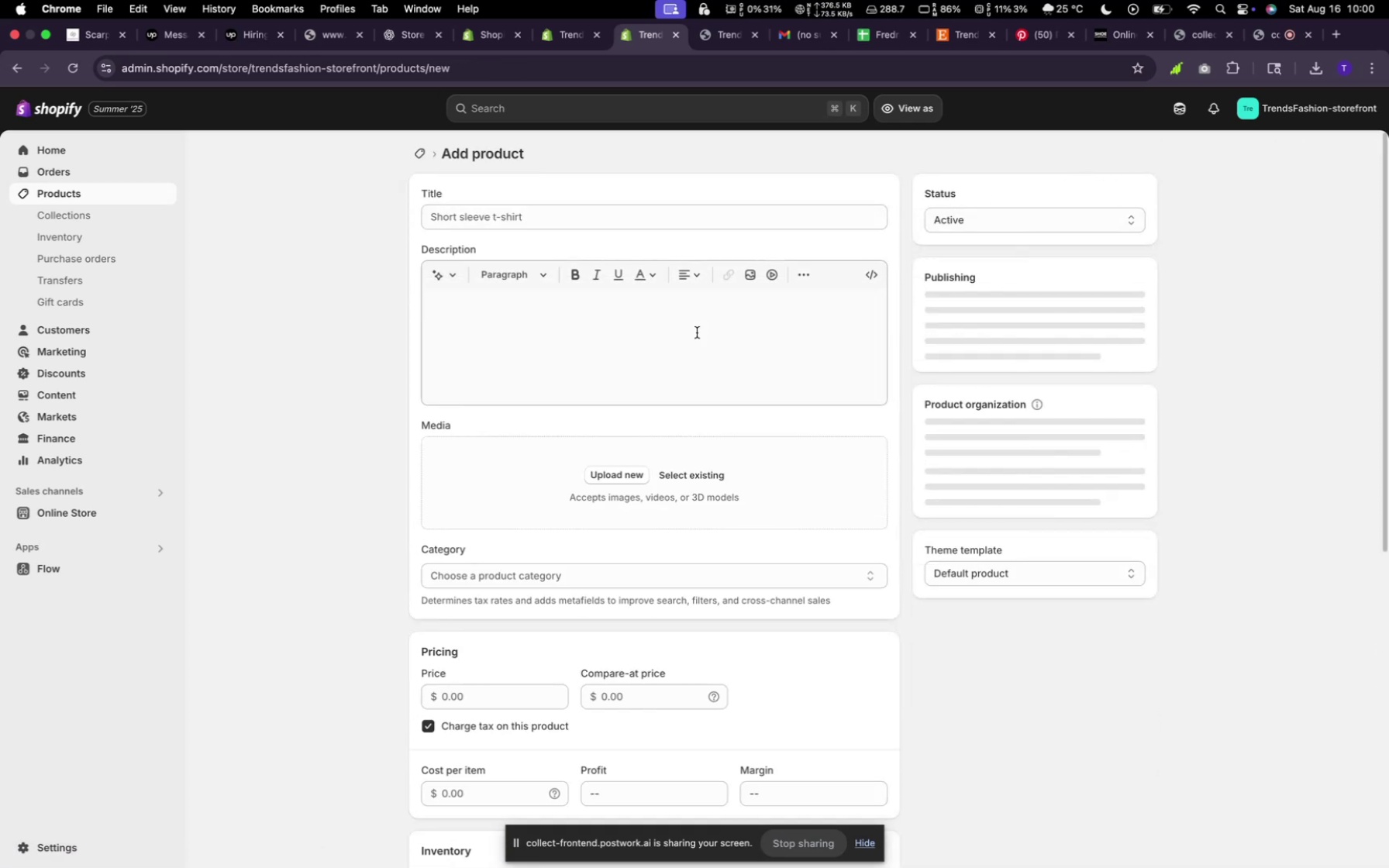 
scroll: coordinate [813, 476], scroll_direction: down, amount: 5.0
 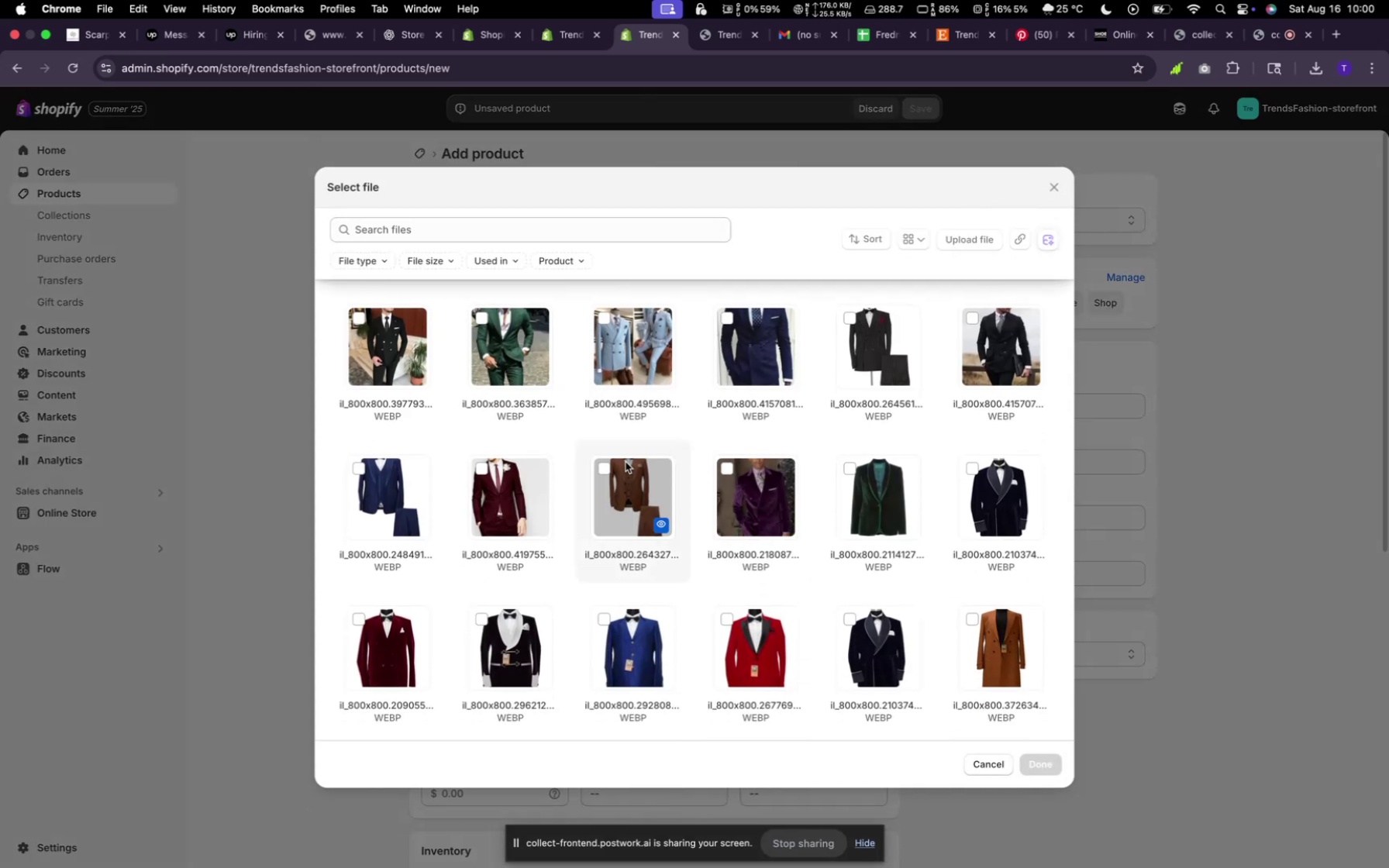 
scroll: coordinate [457, 382], scroll_direction: up, amount: 5.0
 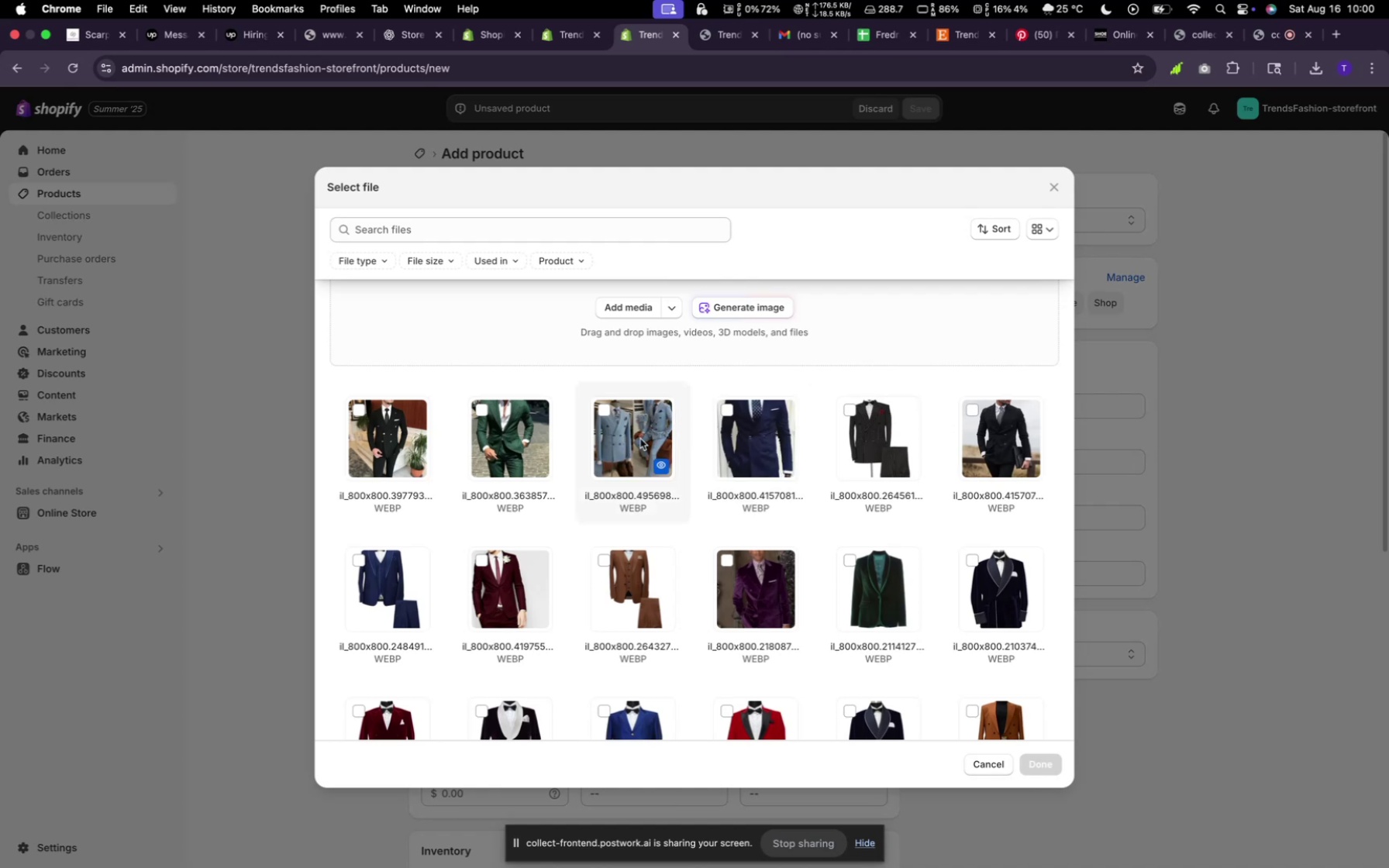 
wait(5.06)
 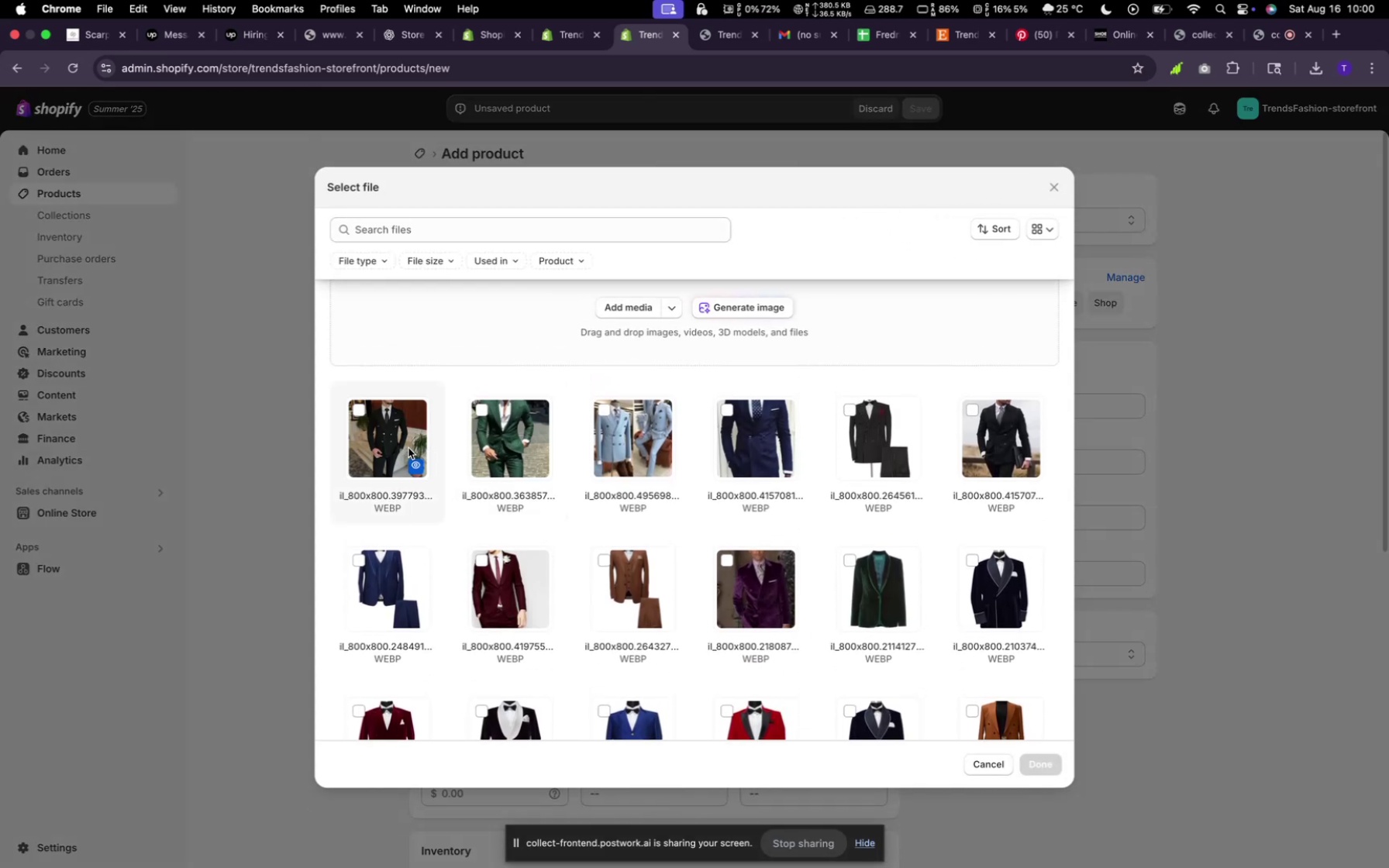 
left_click([483, 414])
 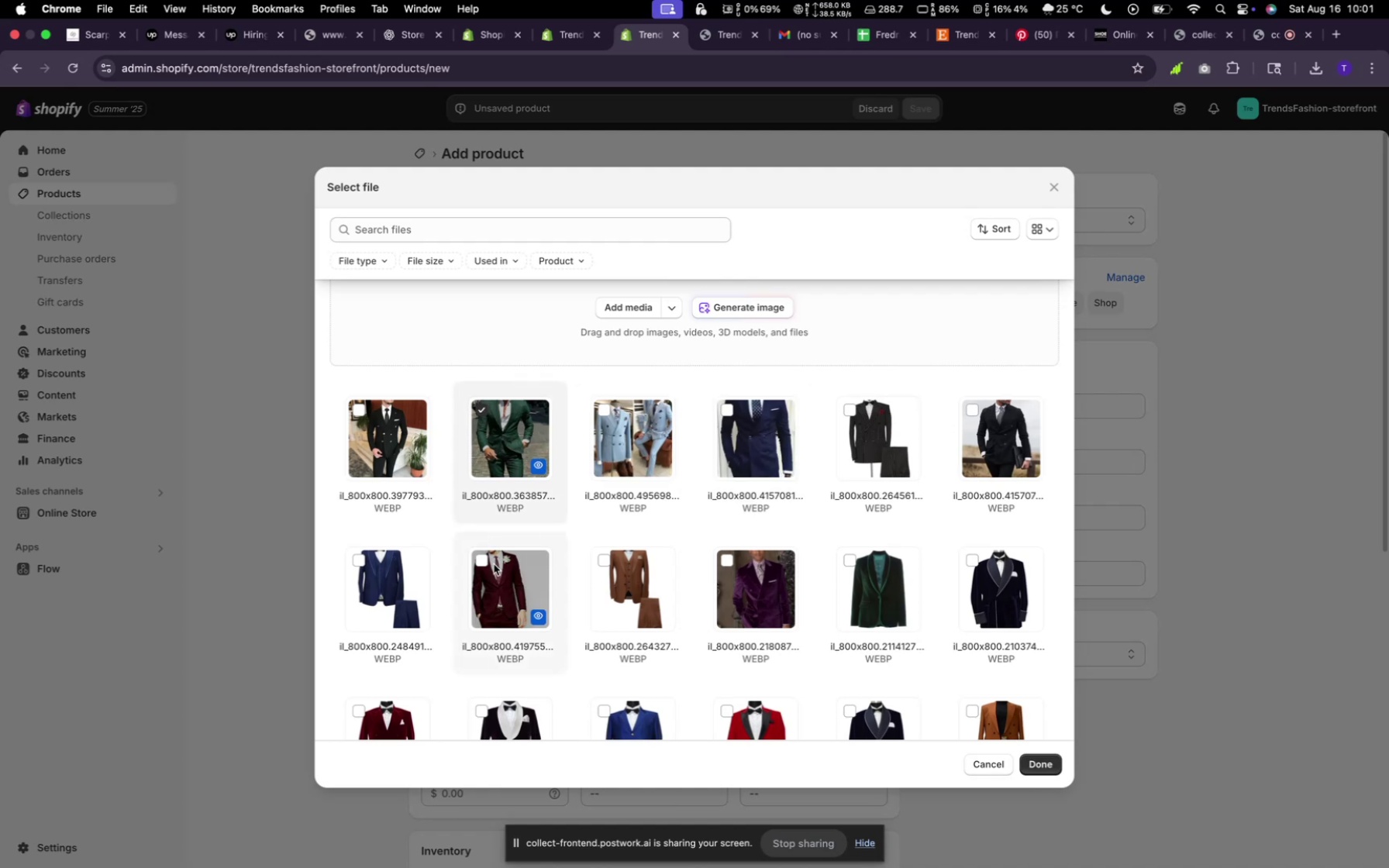 
left_click([487, 561])
 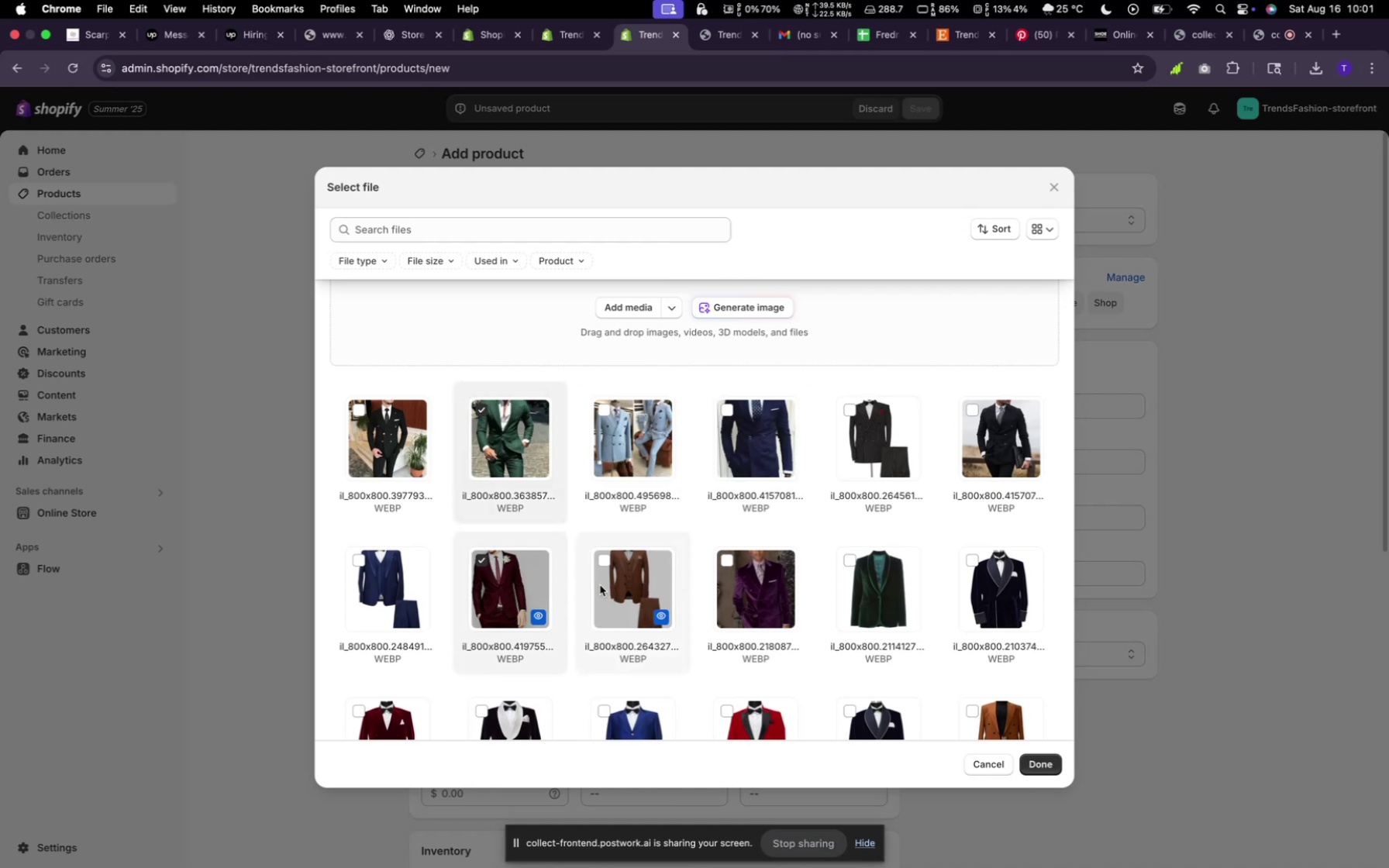 
wait(8.1)
 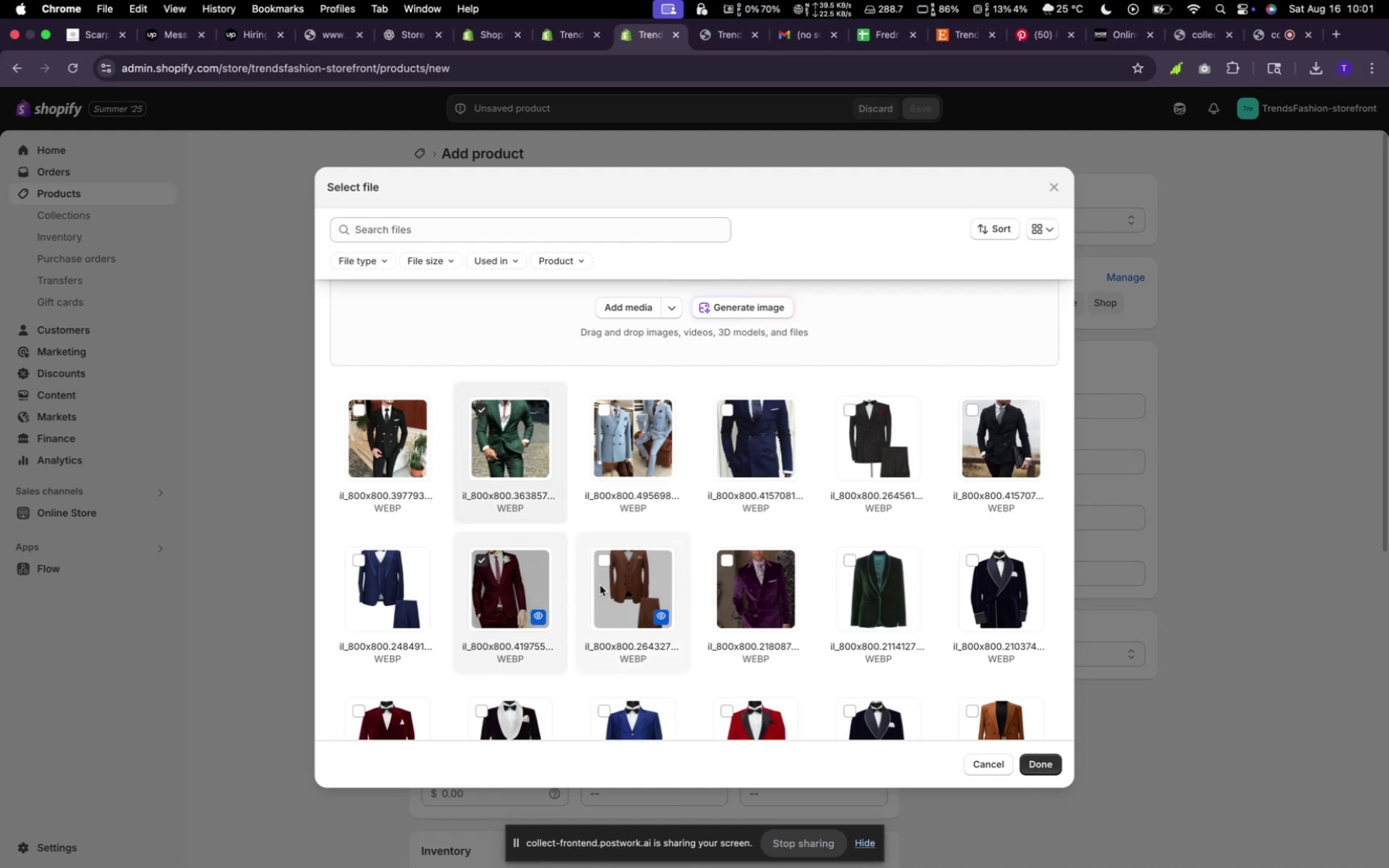 
left_click([1046, 765])
 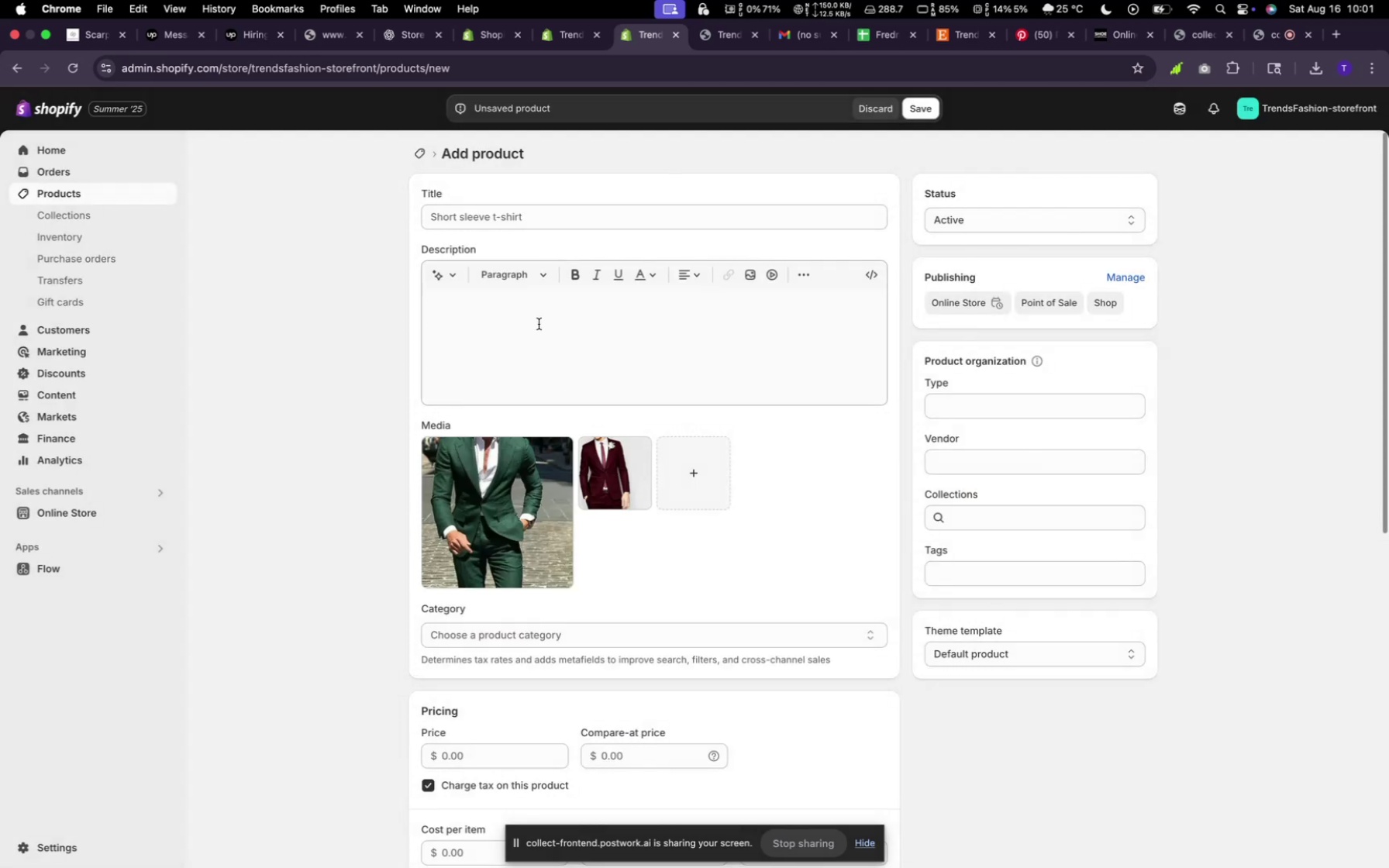 
left_click([532, 222])
 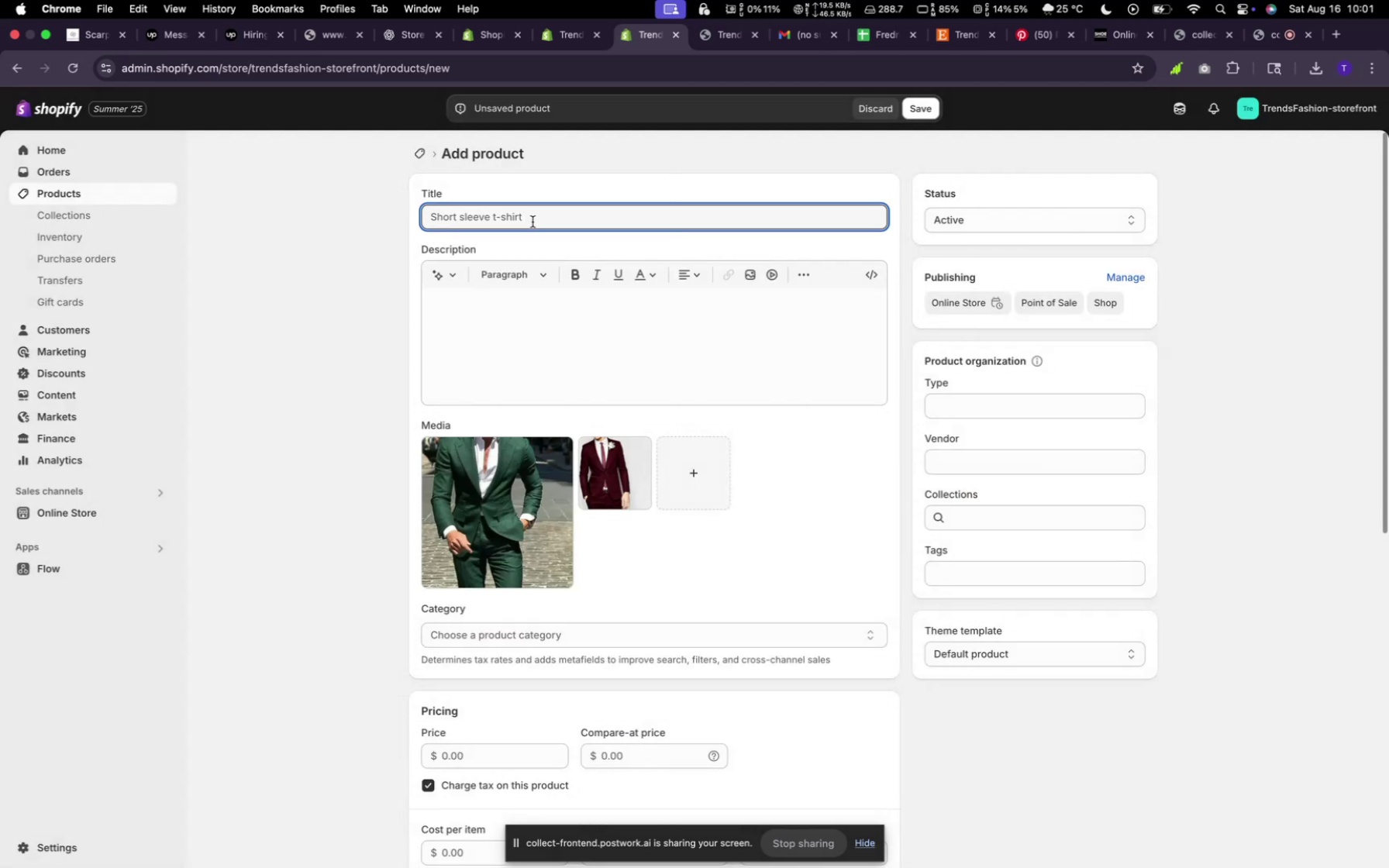 
type(2 o)
key(Backspace)
type(piece shirt)
 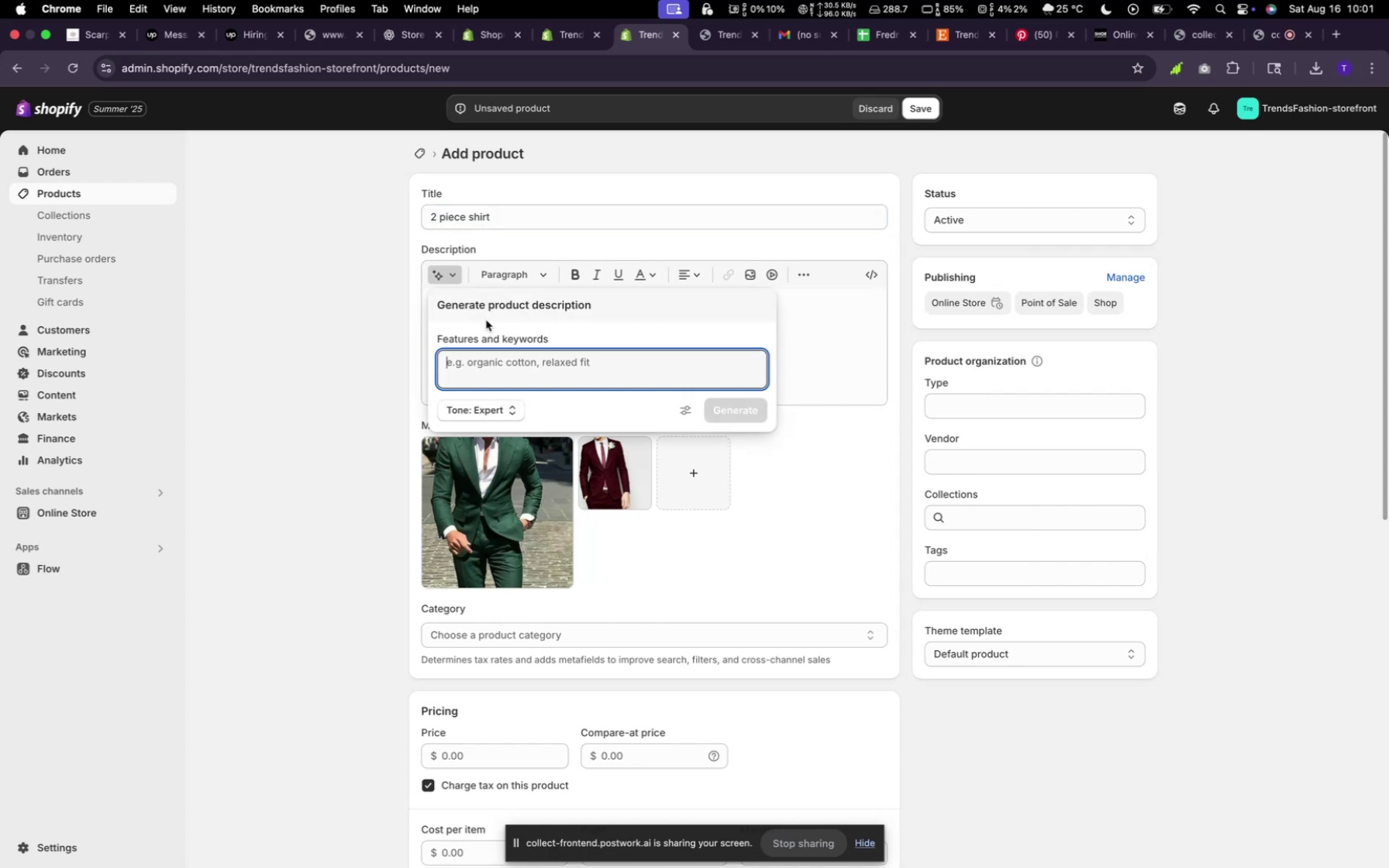 
type(random)
 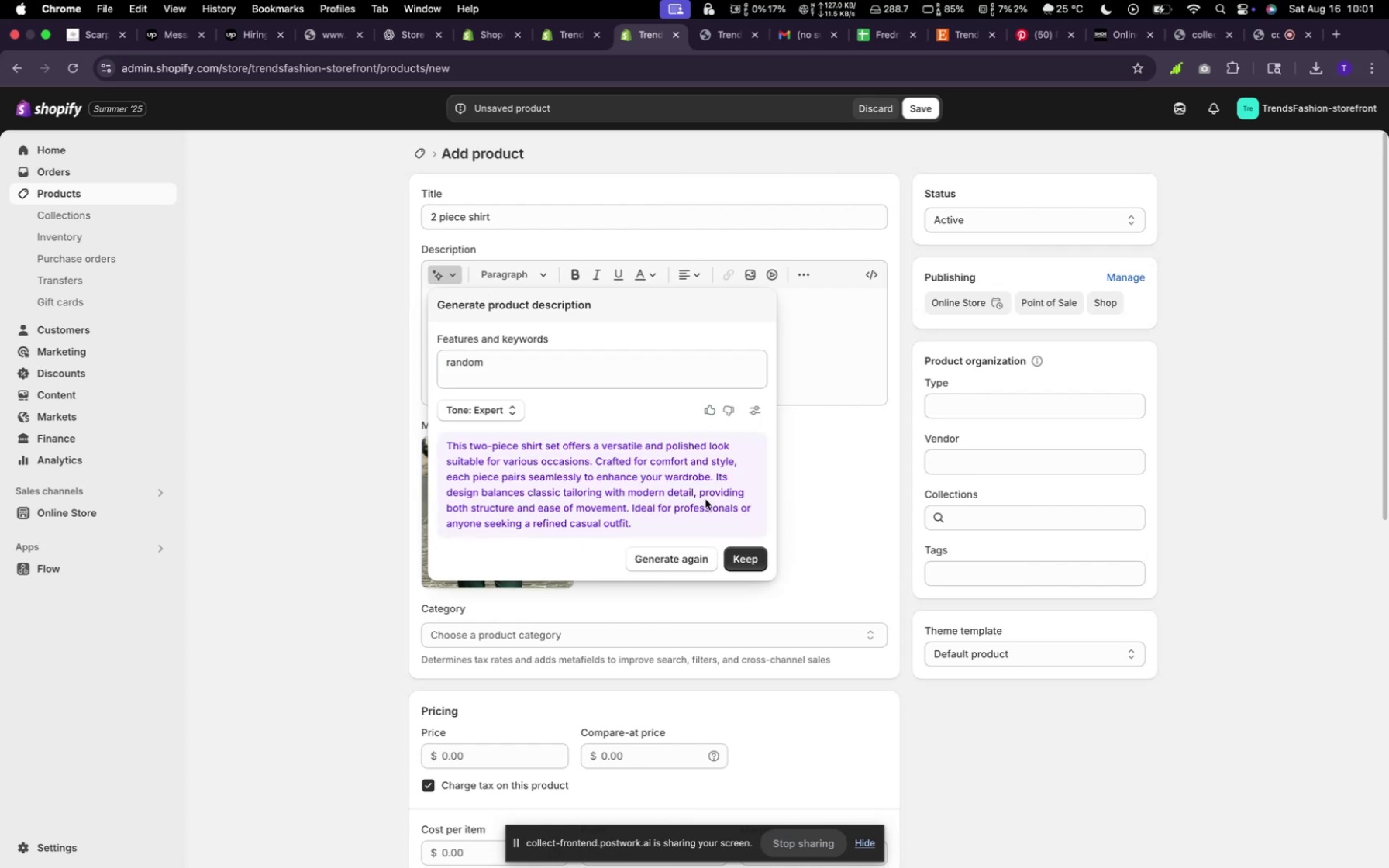 
wait(6.89)
 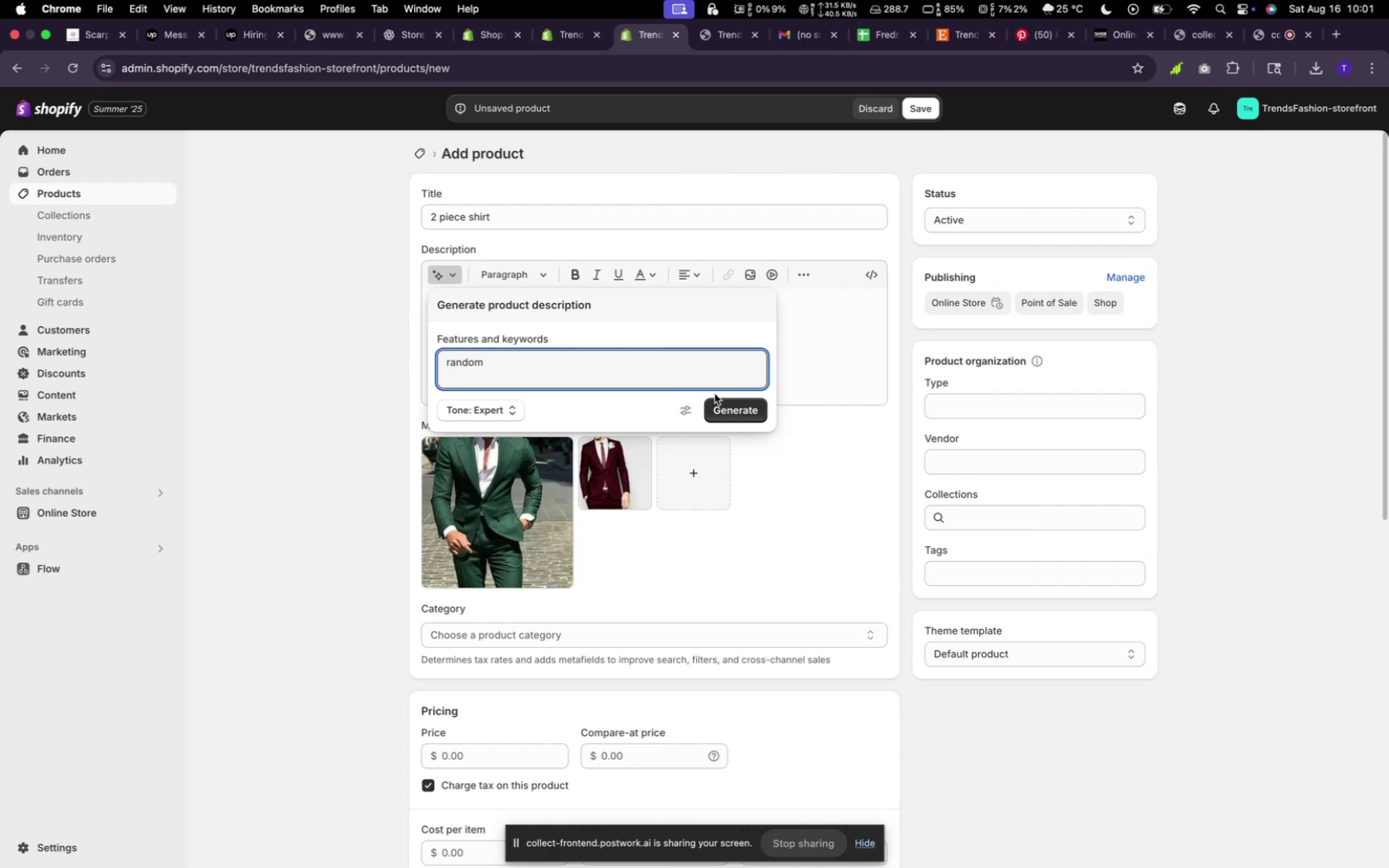 
left_click([743, 565])
 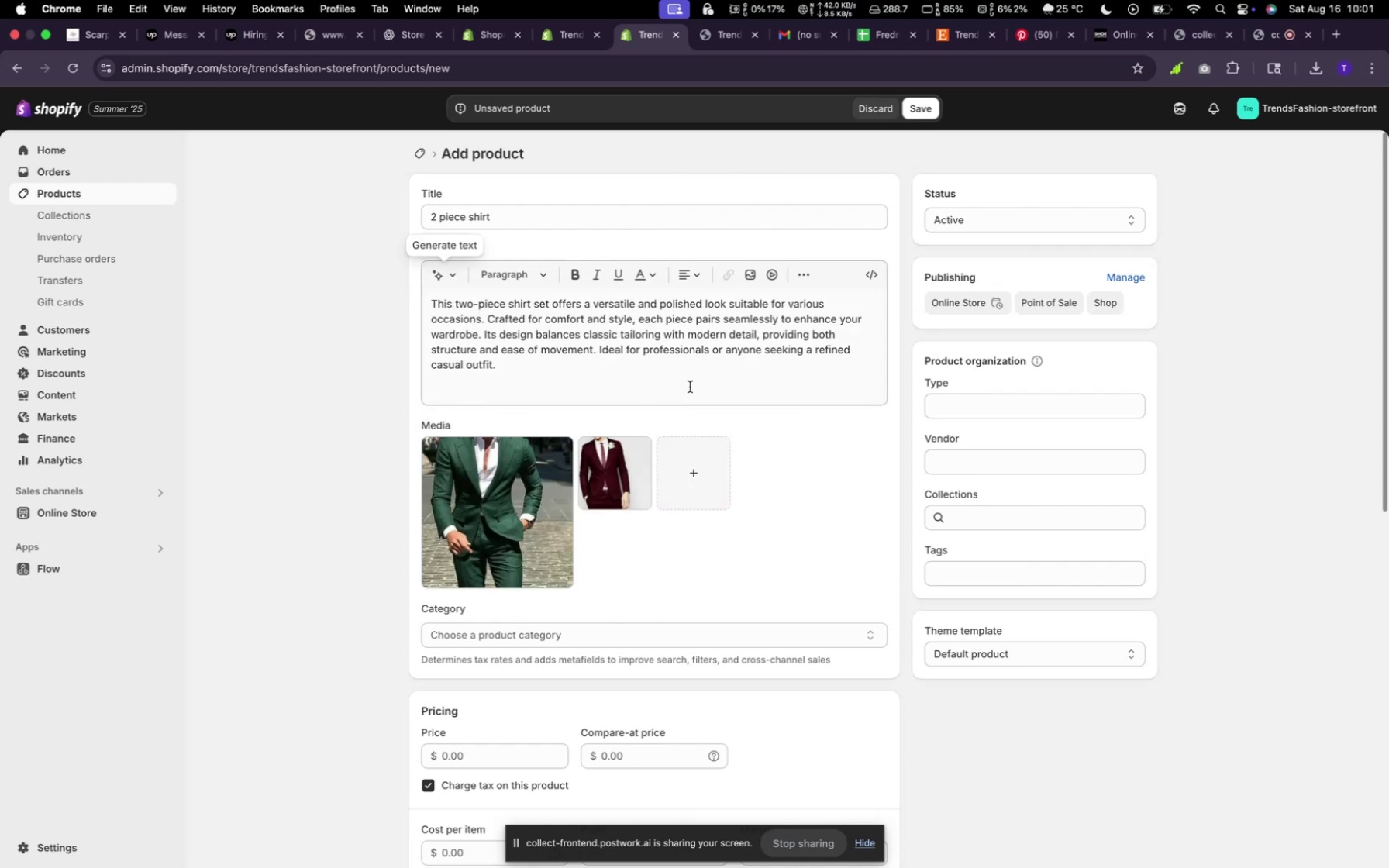 
scroll: coordinate [613, 501], scroll_direction: down, amount: 9.0
 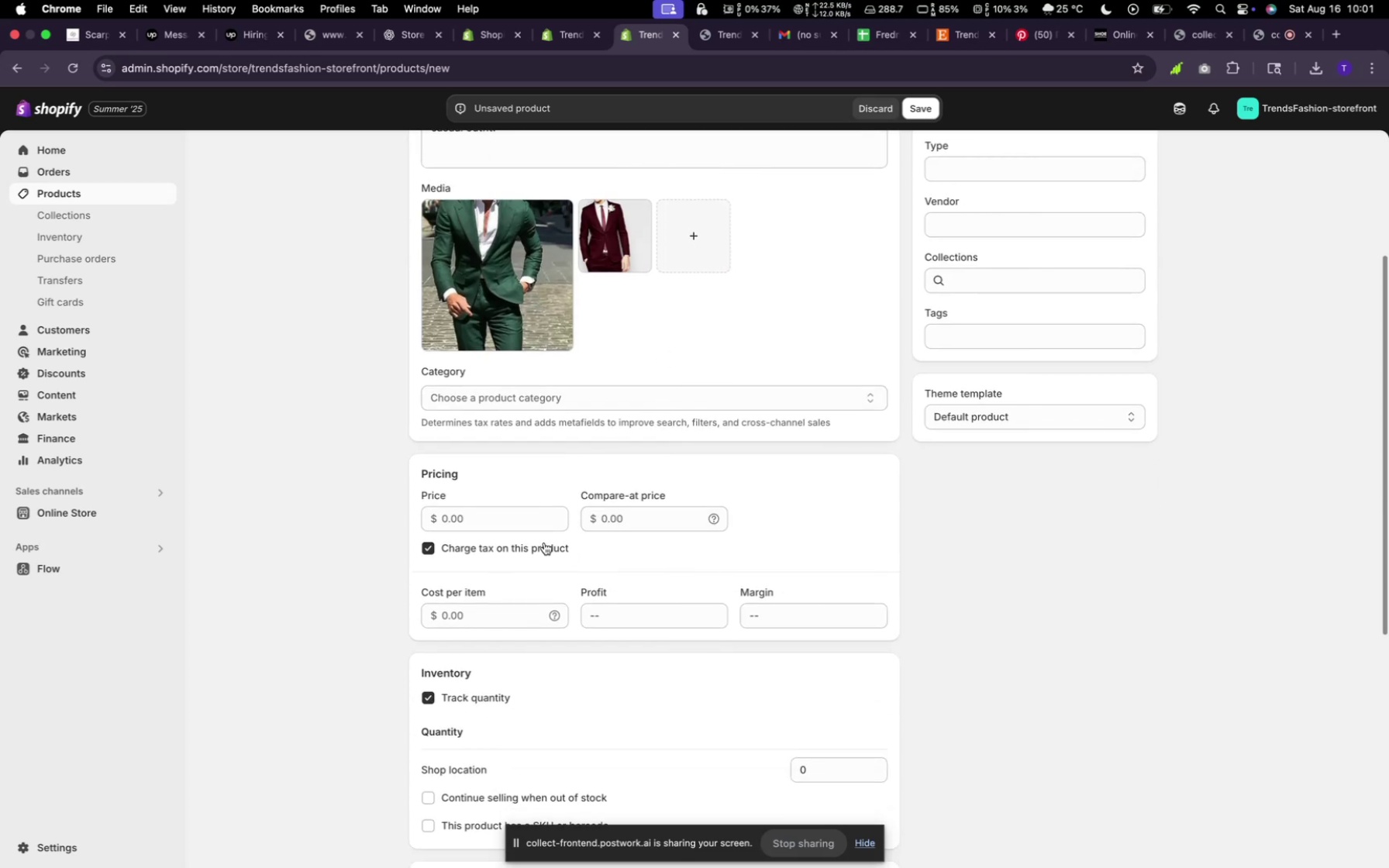 
left_click([526, 512])
 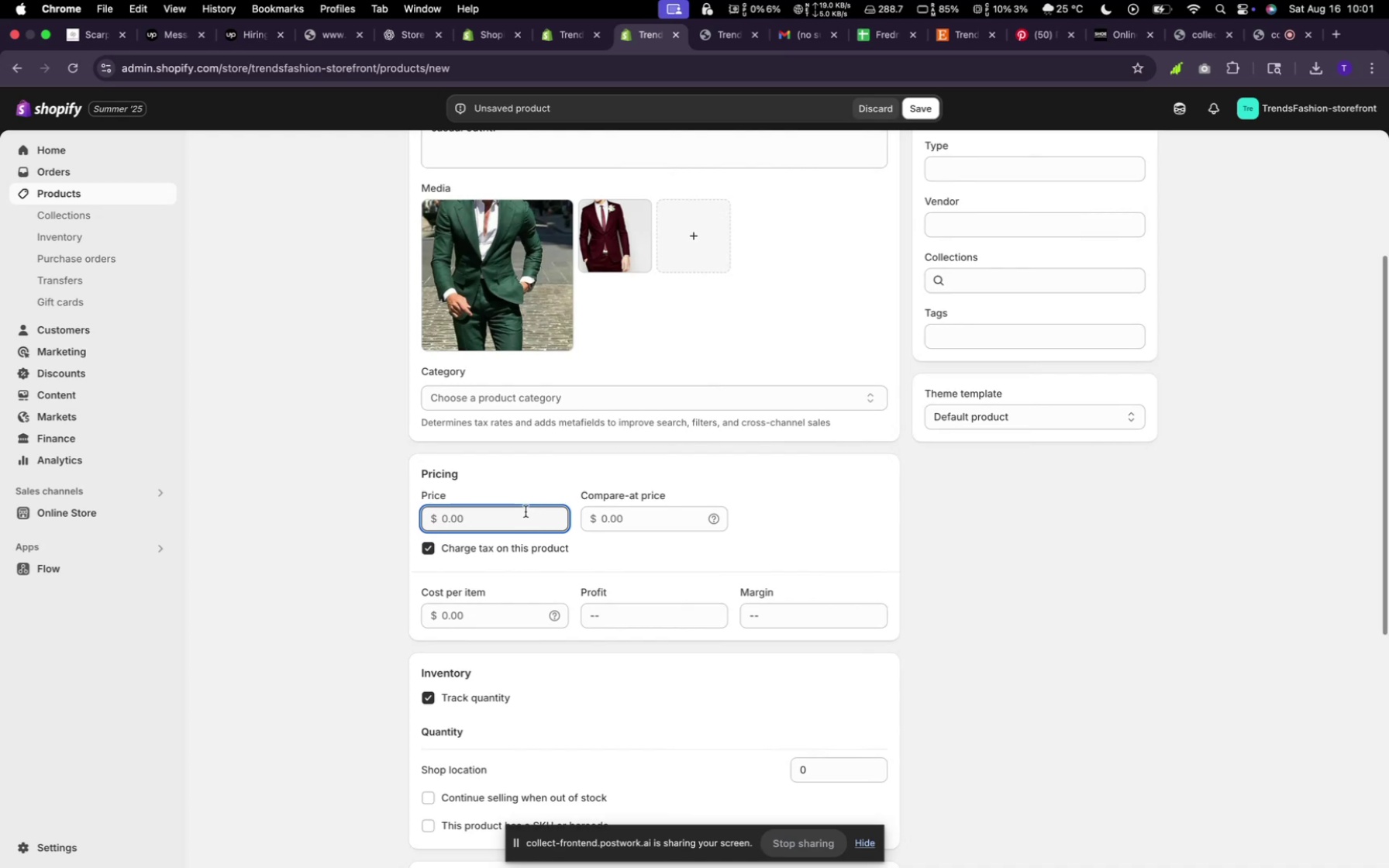 
type(490)
 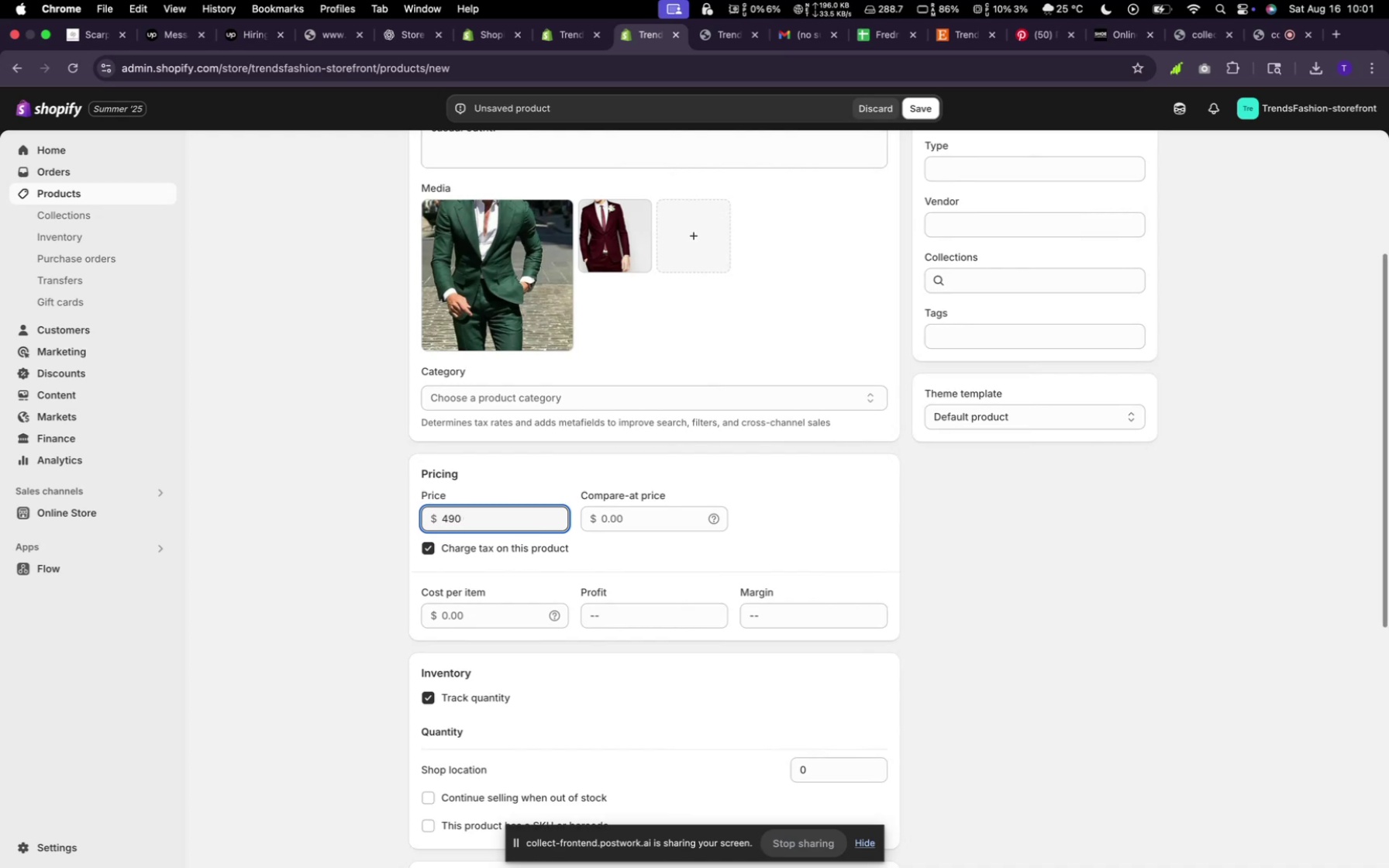 
scroll: coordinate [501, 553], scroll_direction: down, amount: 21.0
 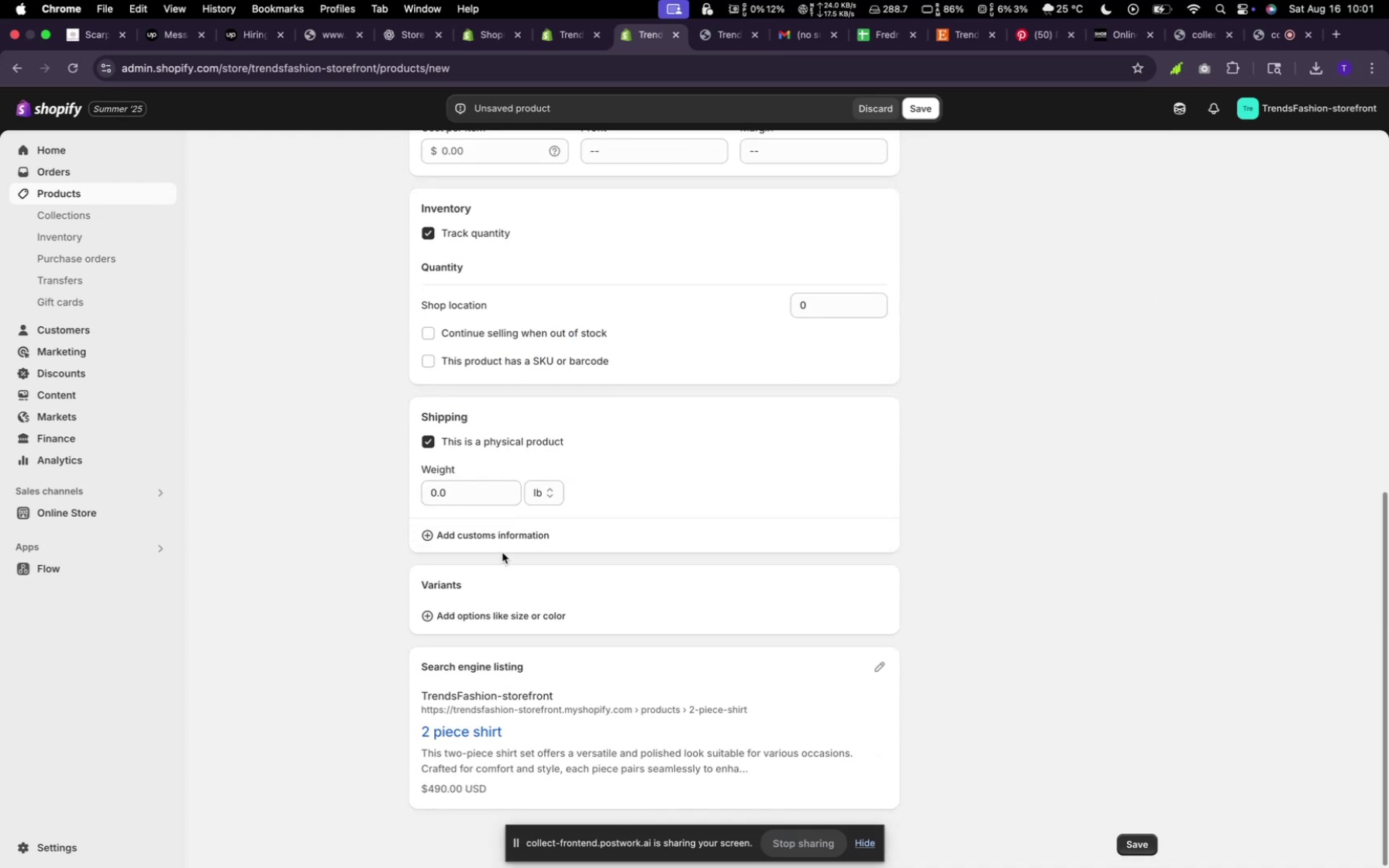 
mouse_move([532, 627])
 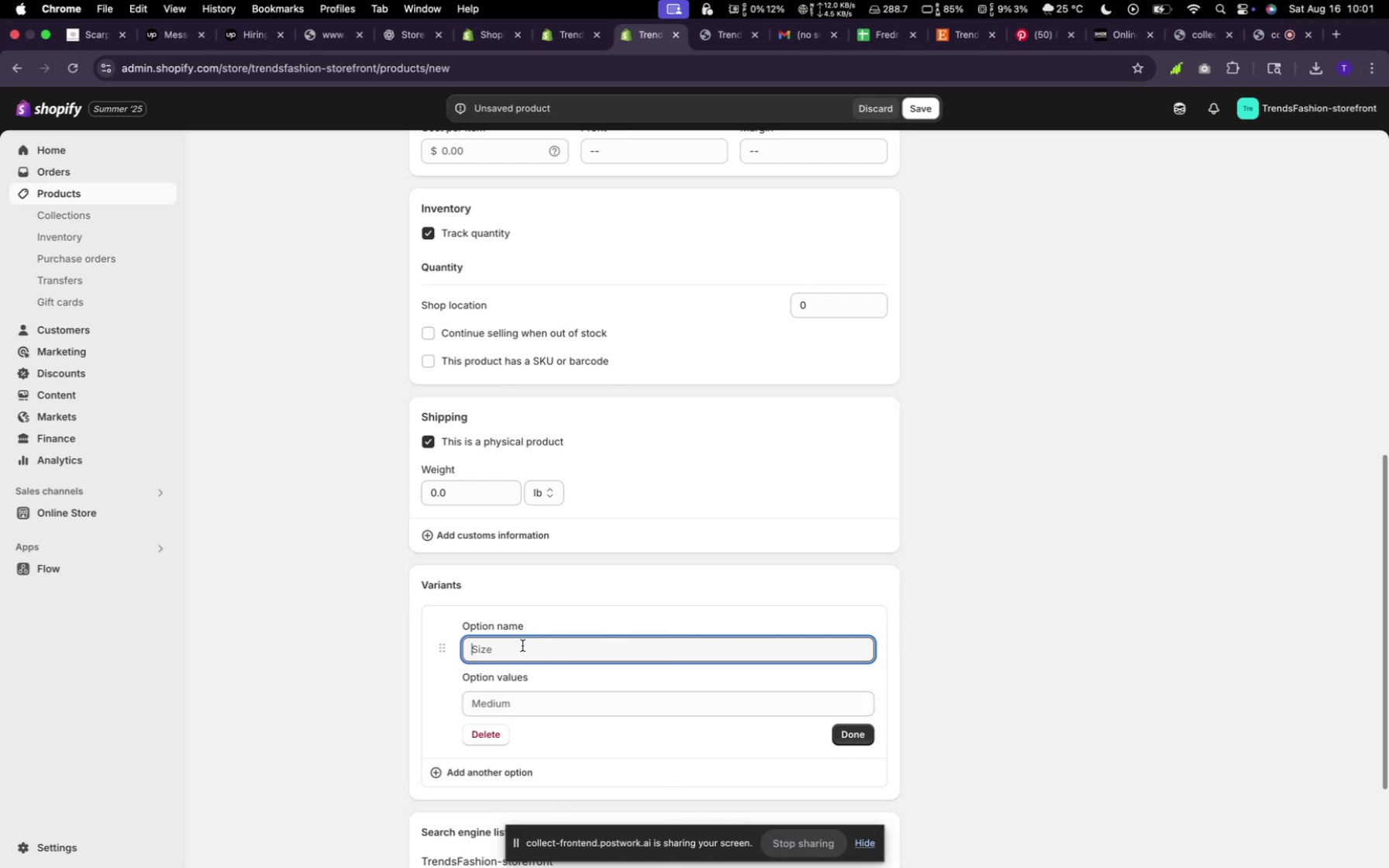 
wait(5.3)
 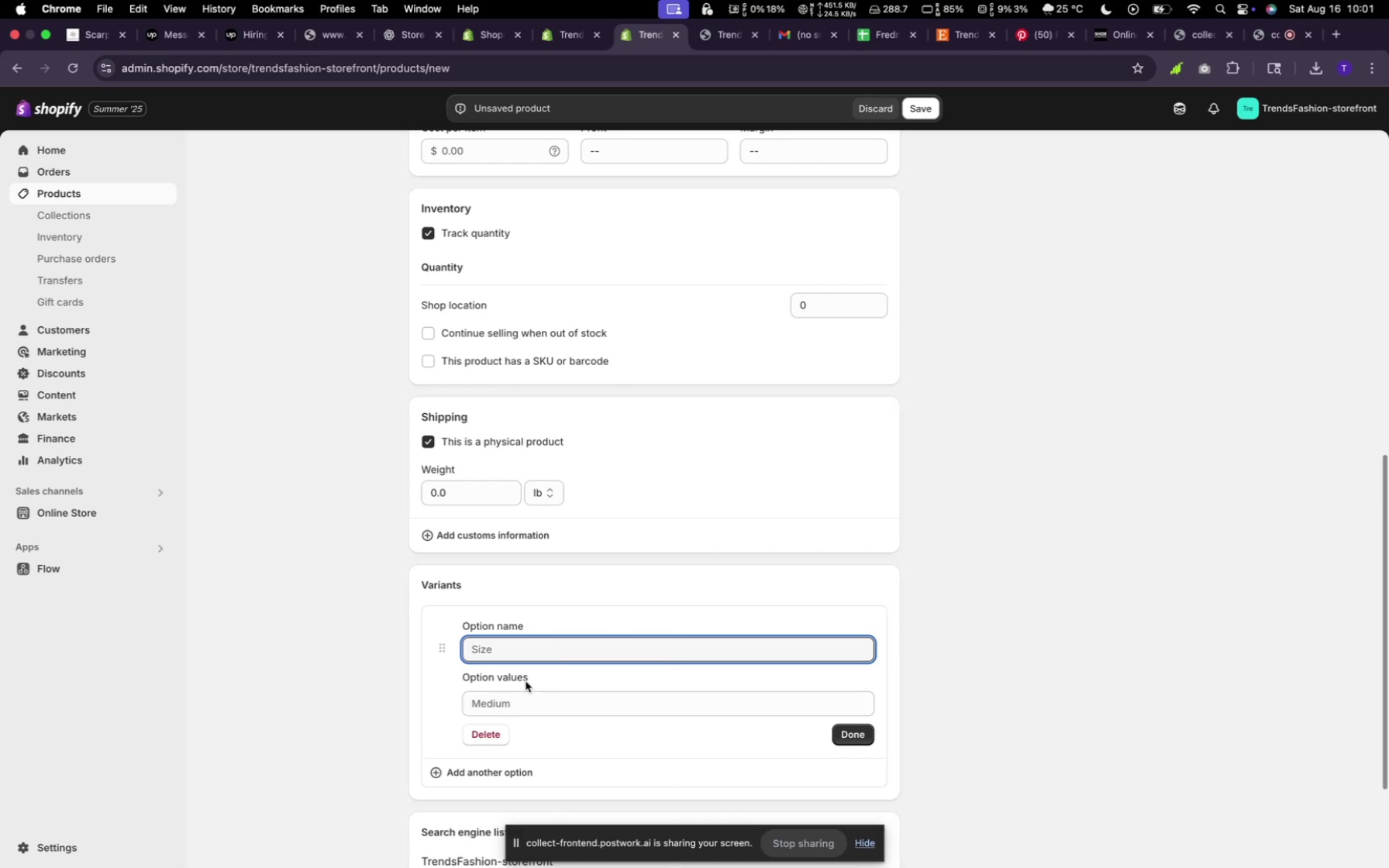 
type(s)
key(Backspace)
type(color)
 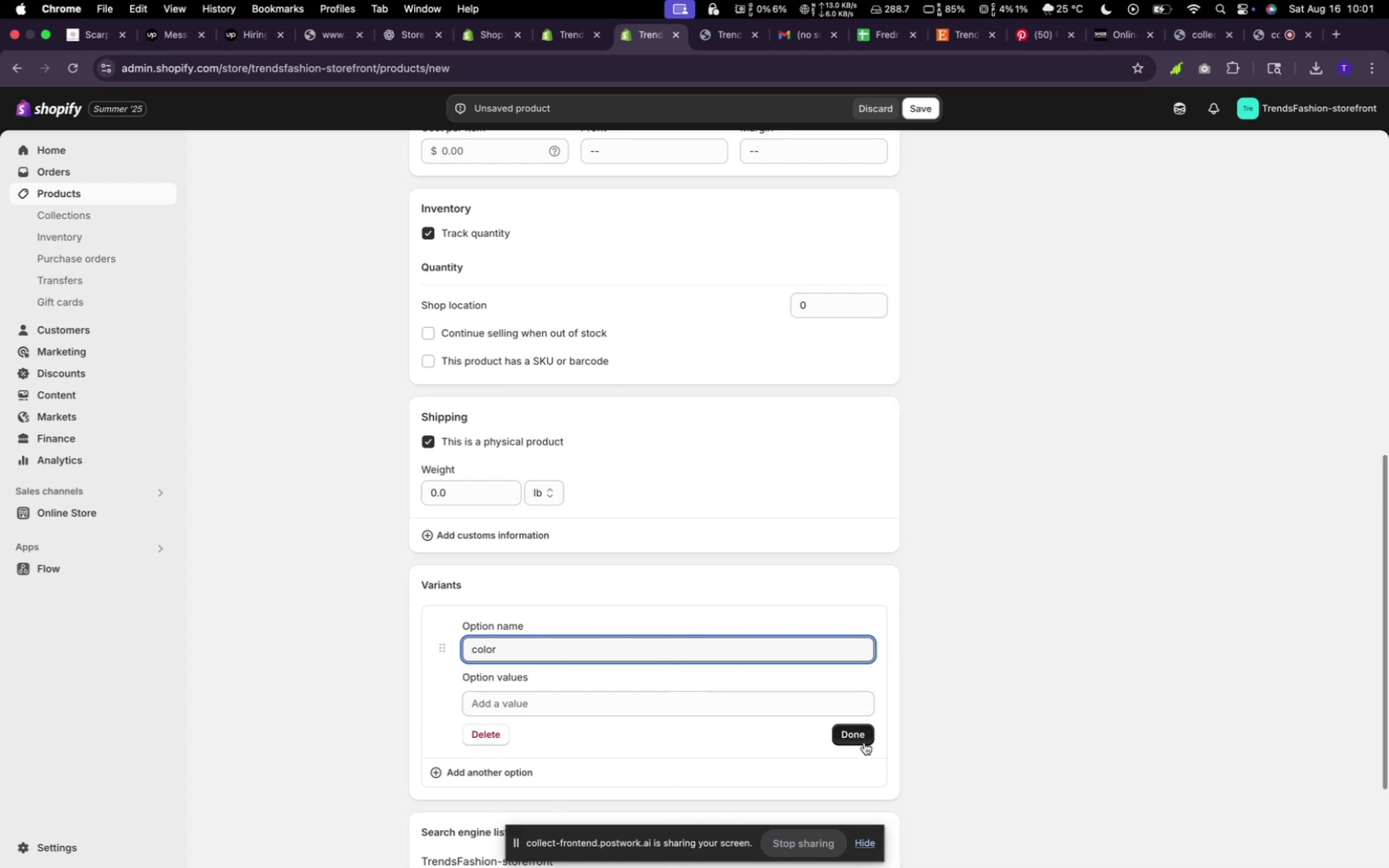 
left_click([781, 689])
 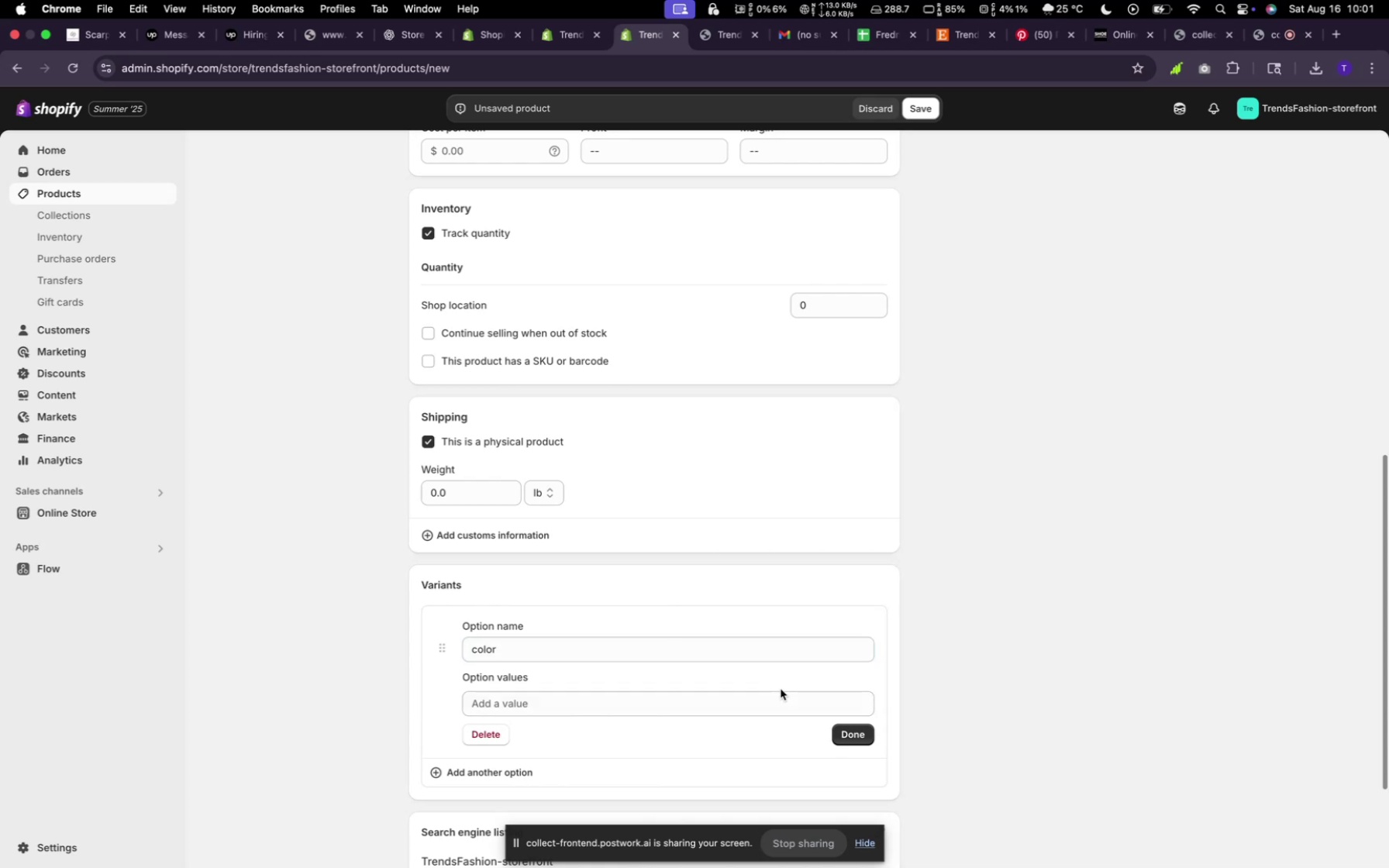 
left_click([775, 701])
 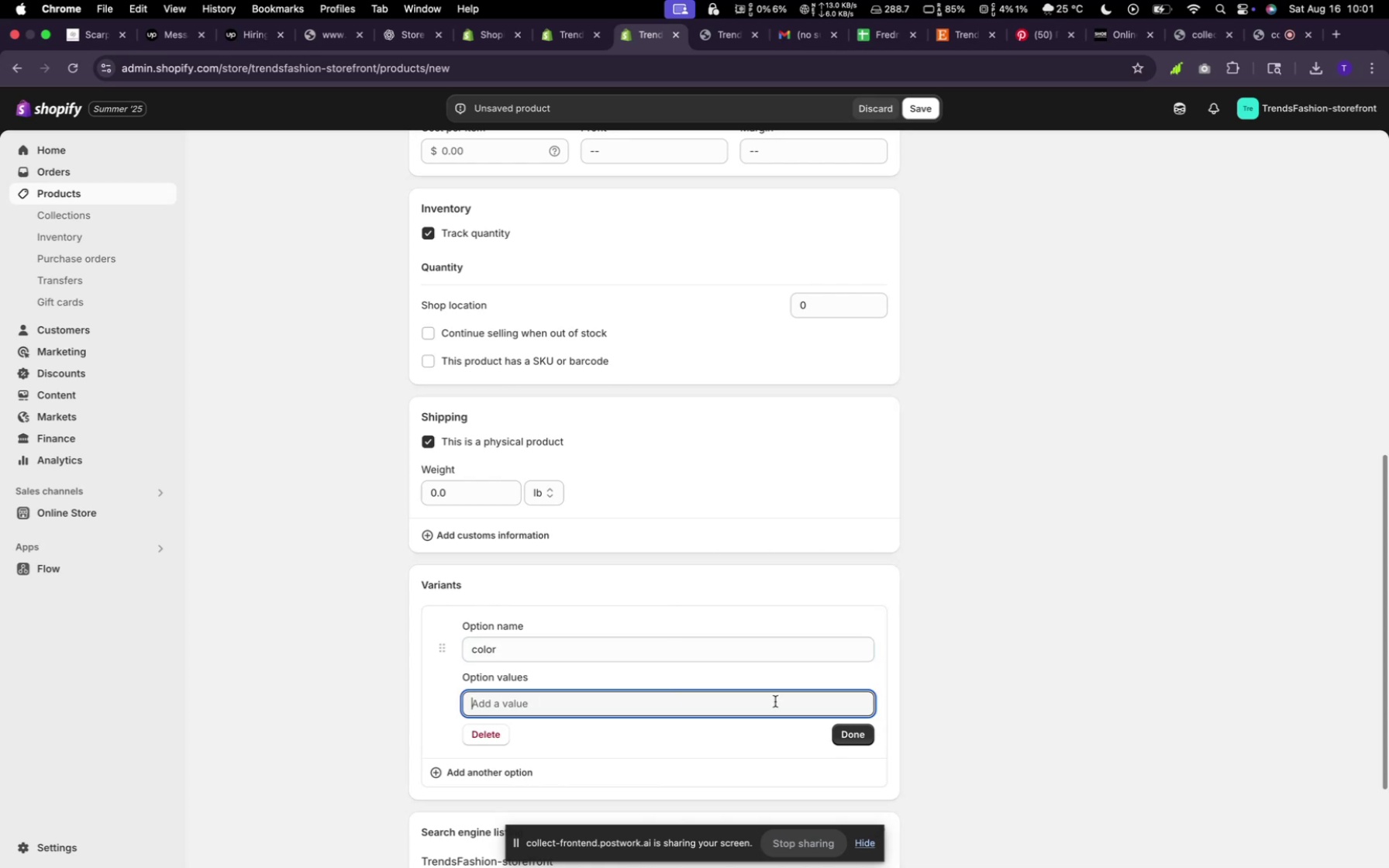 
scroll: coordinate [739, 534], scroll_direction: down, amount: 6.0
 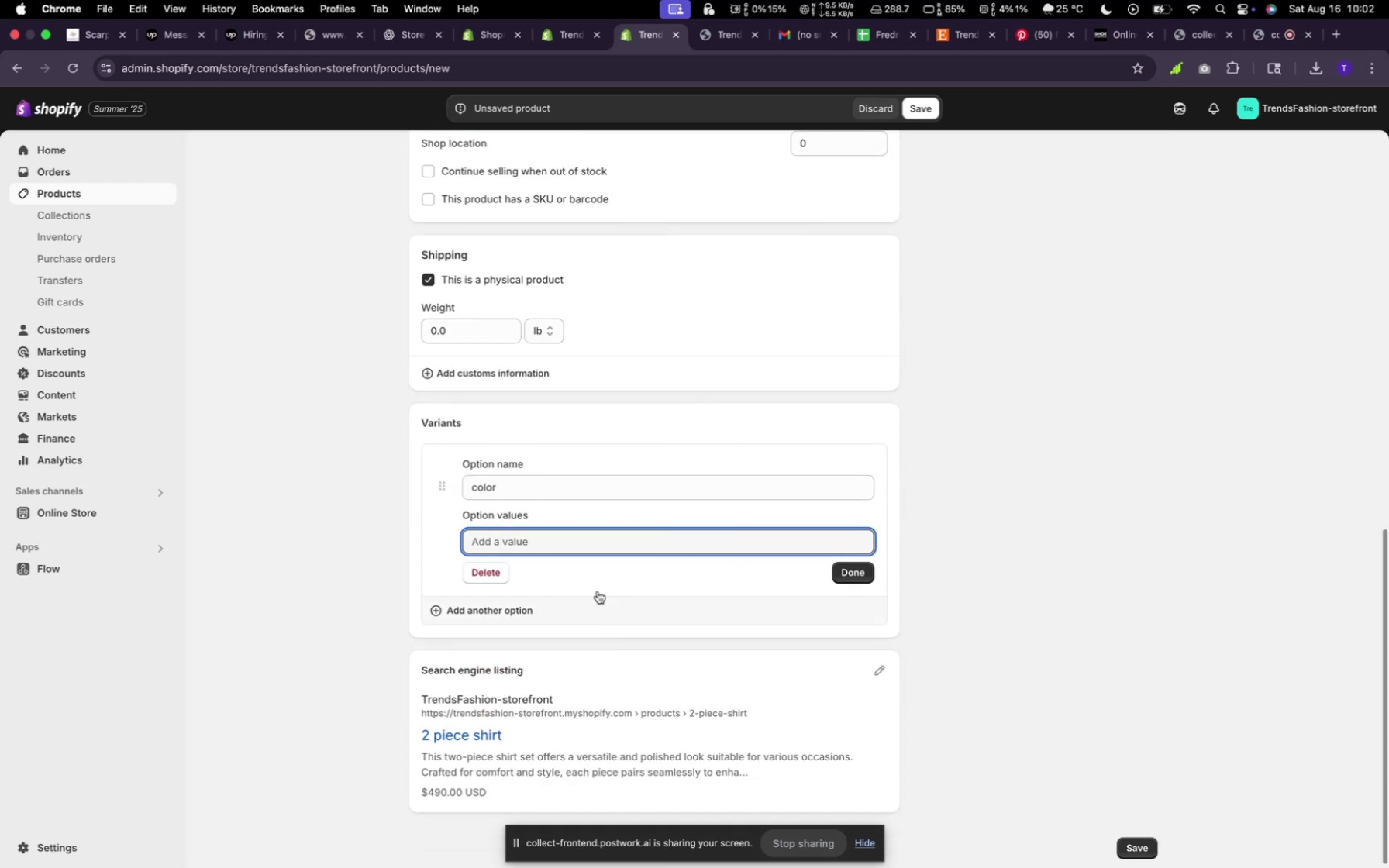 
type(red)
 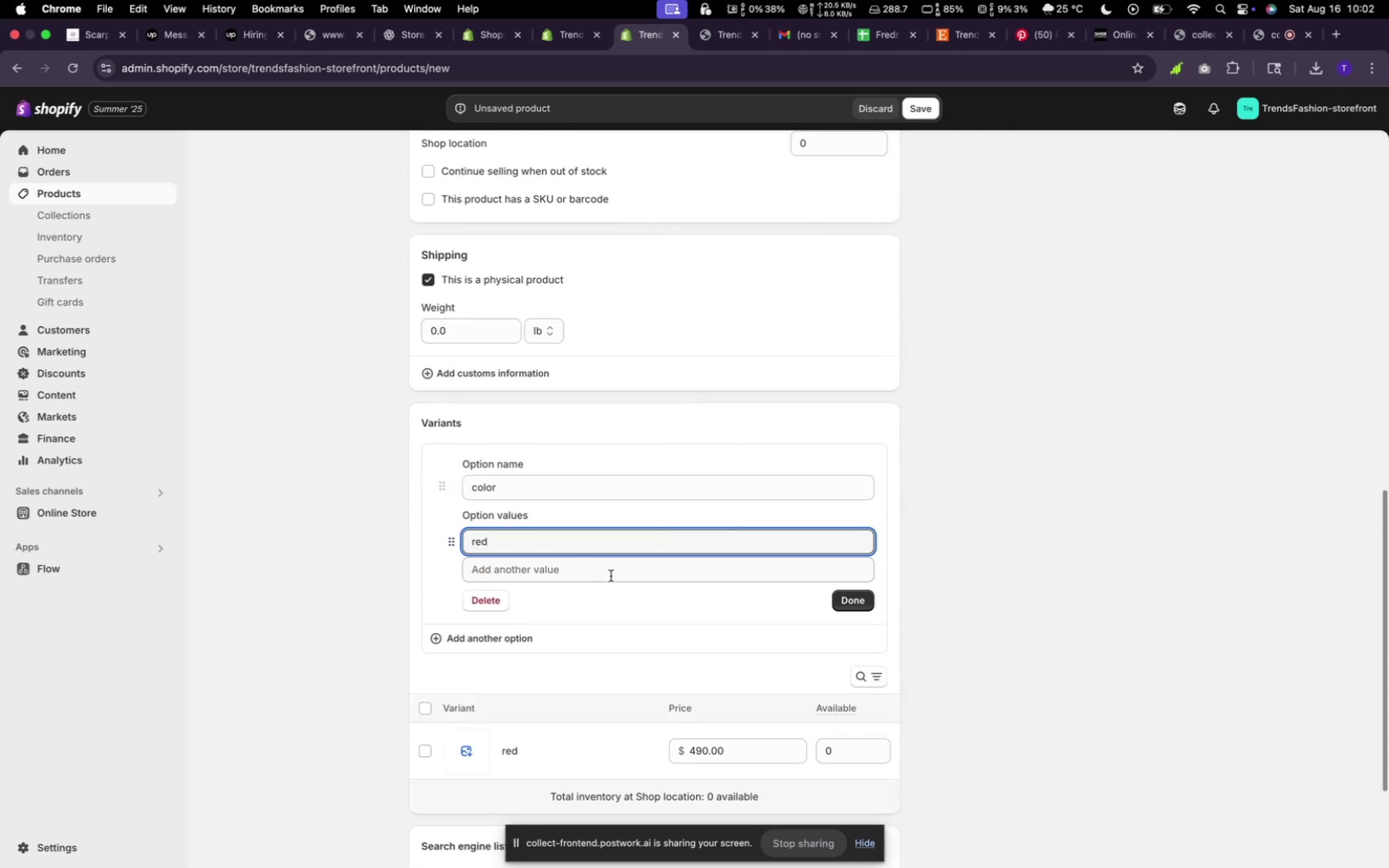 
left_click([717, 575])
 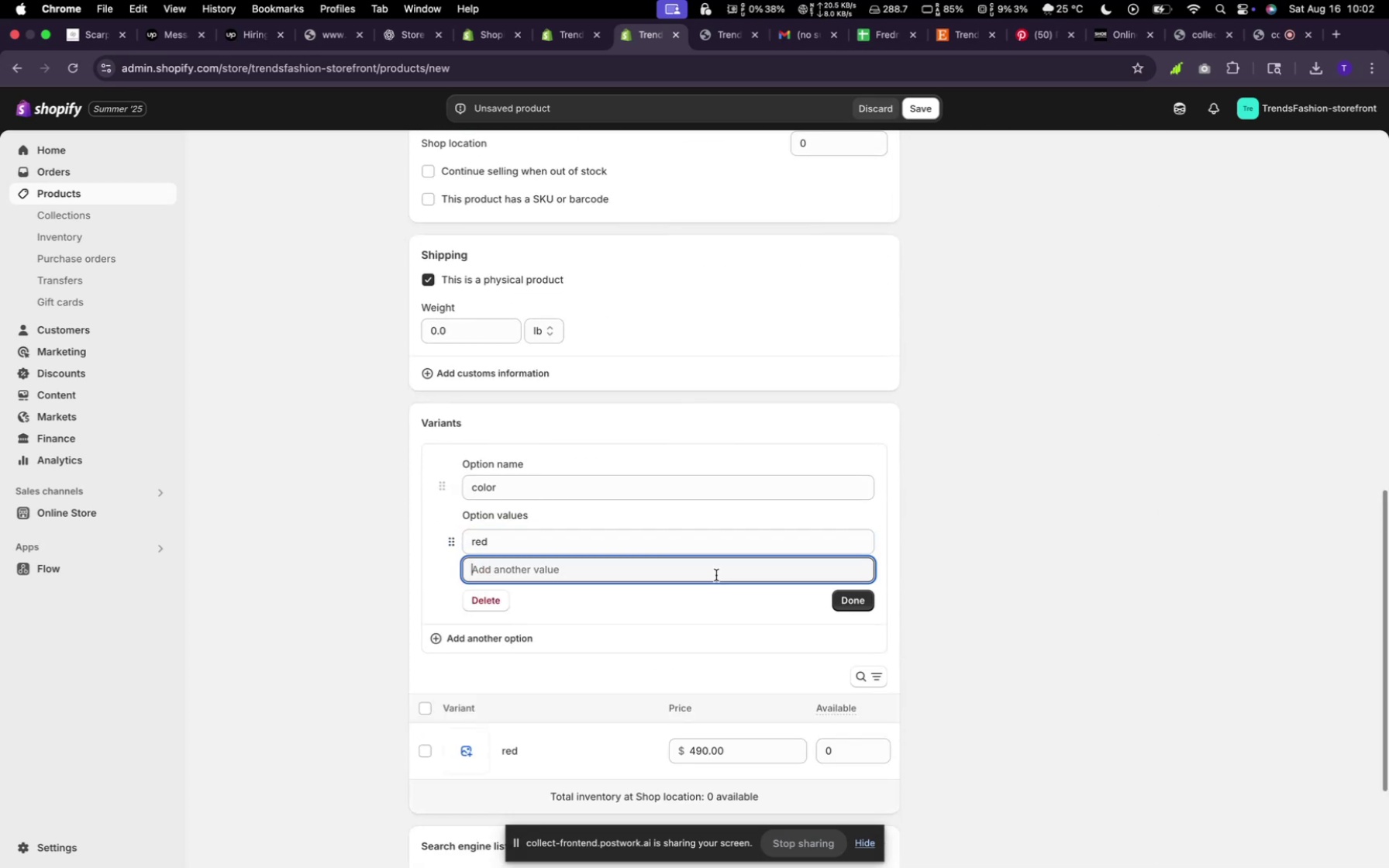 
type(green)
 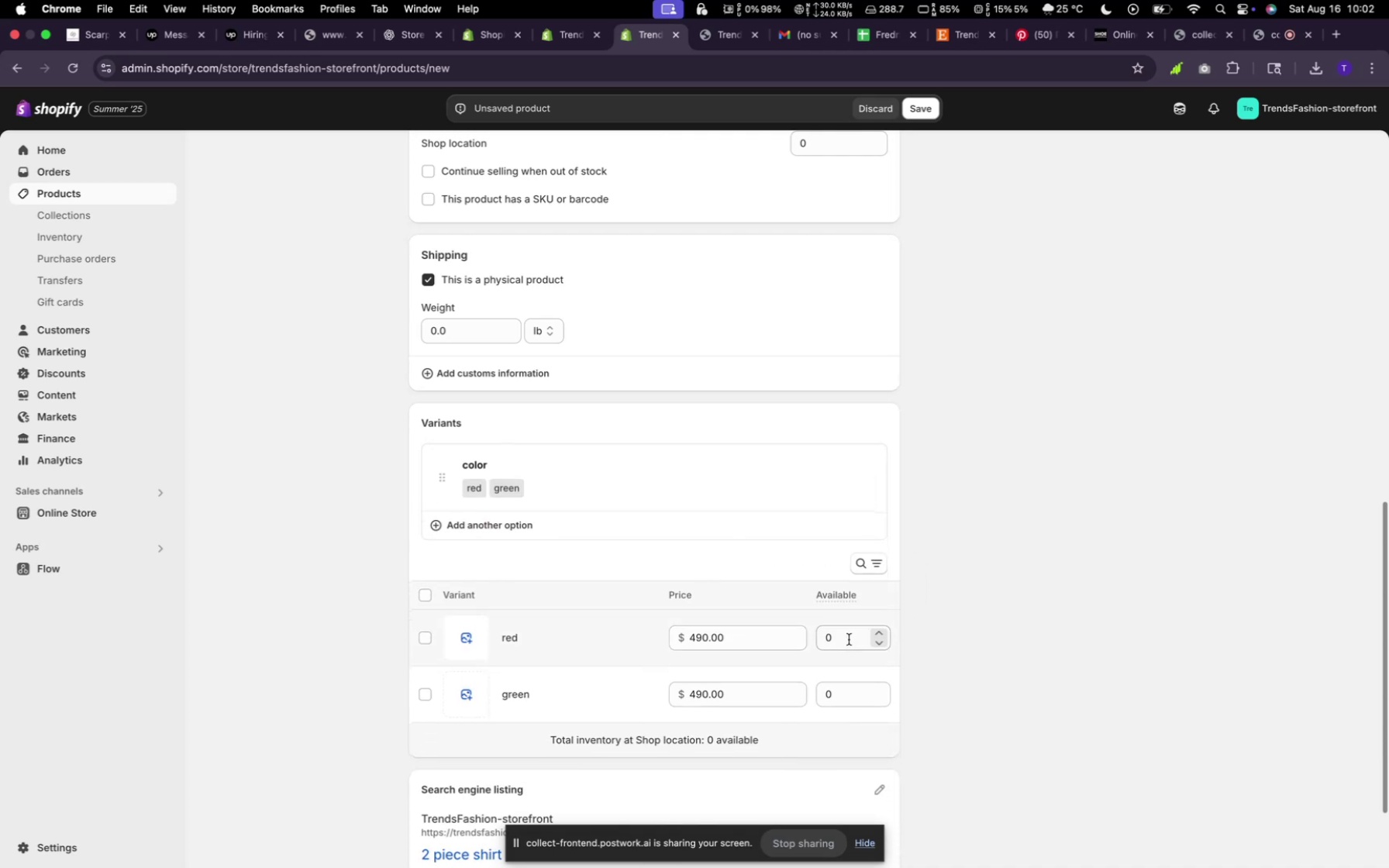 
mouse_move([564, 542])
 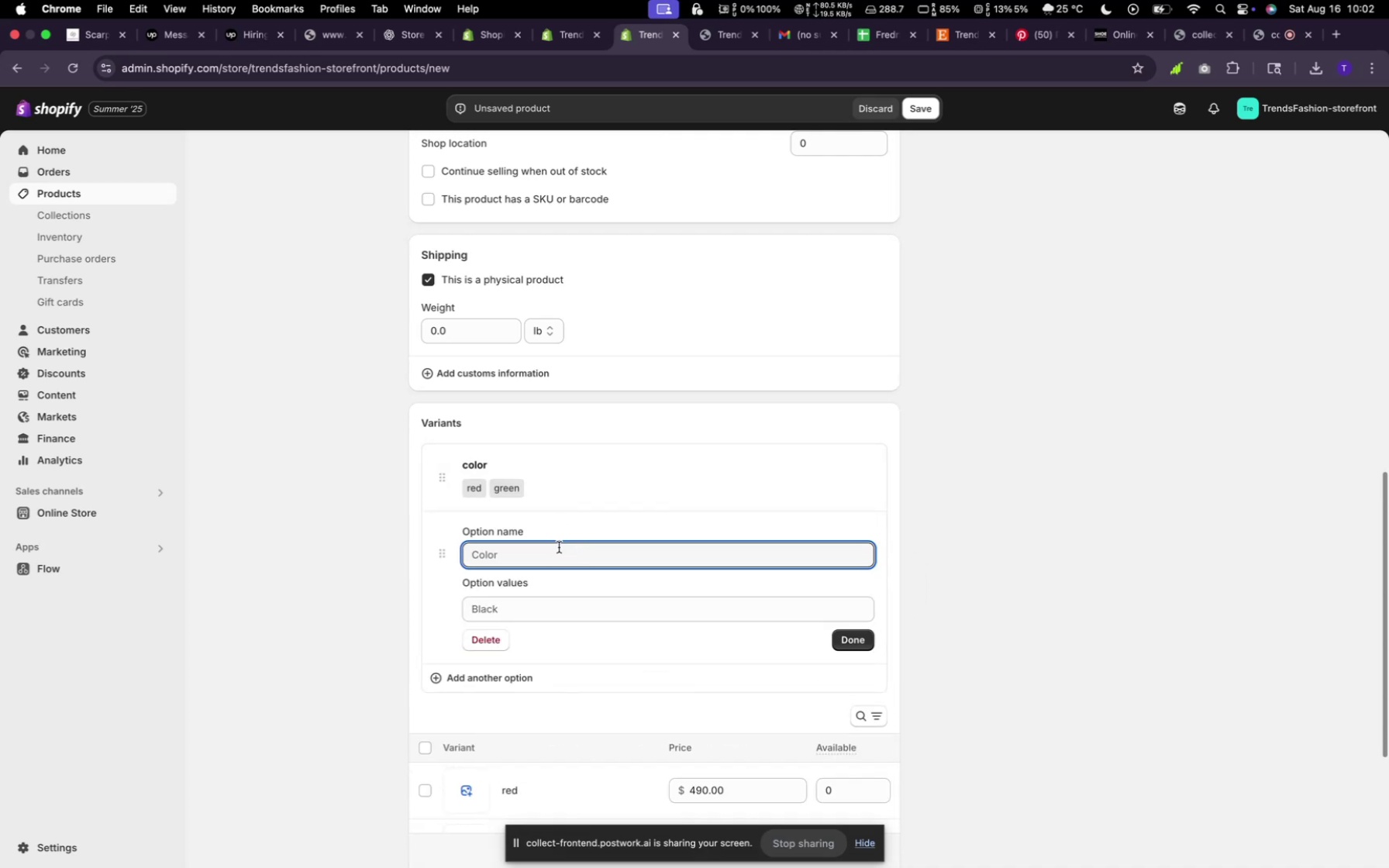 
wait(6.26)
 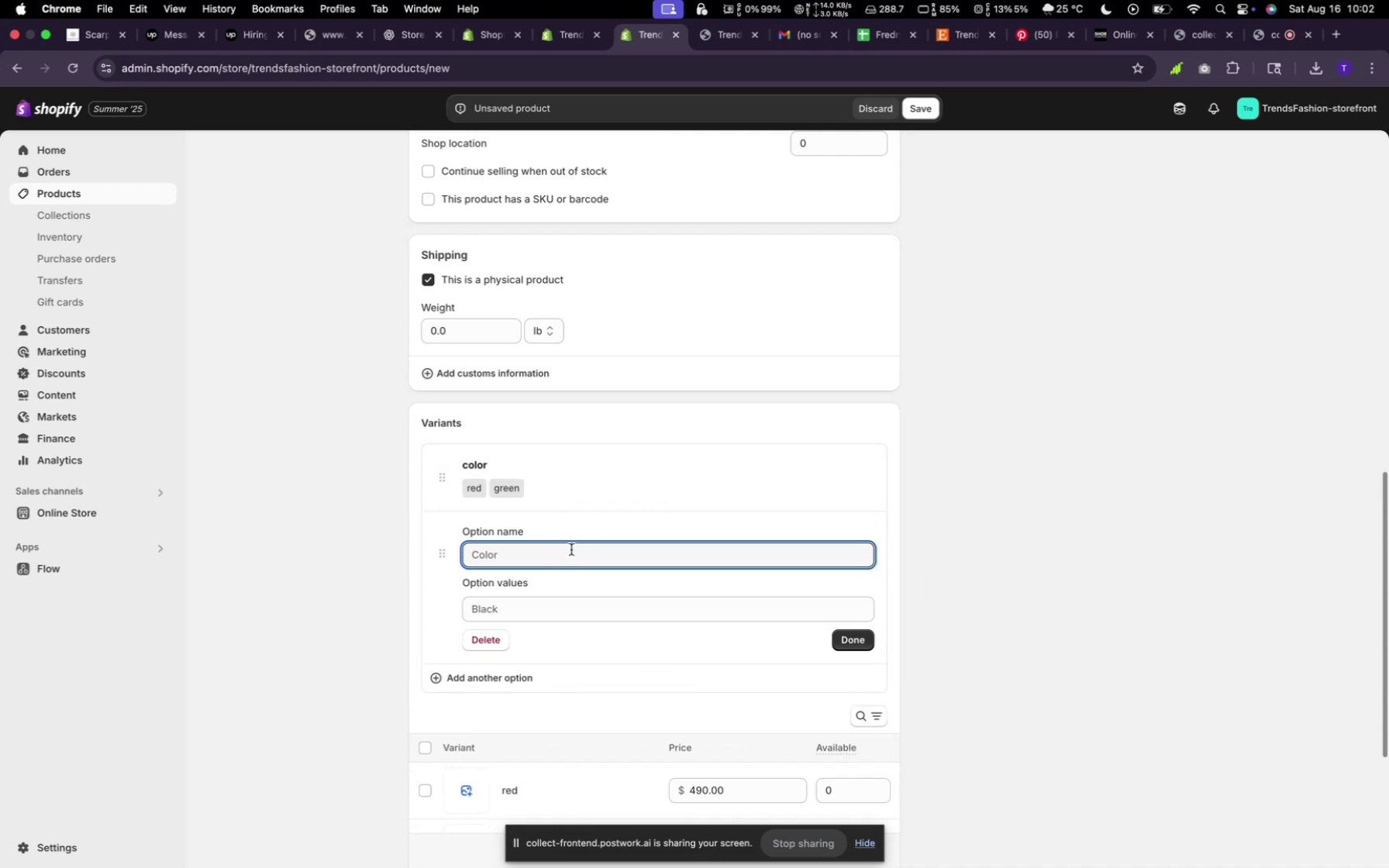 
scroll: coordinate [551, 498], scroll_direction: up, amount: 24.0
 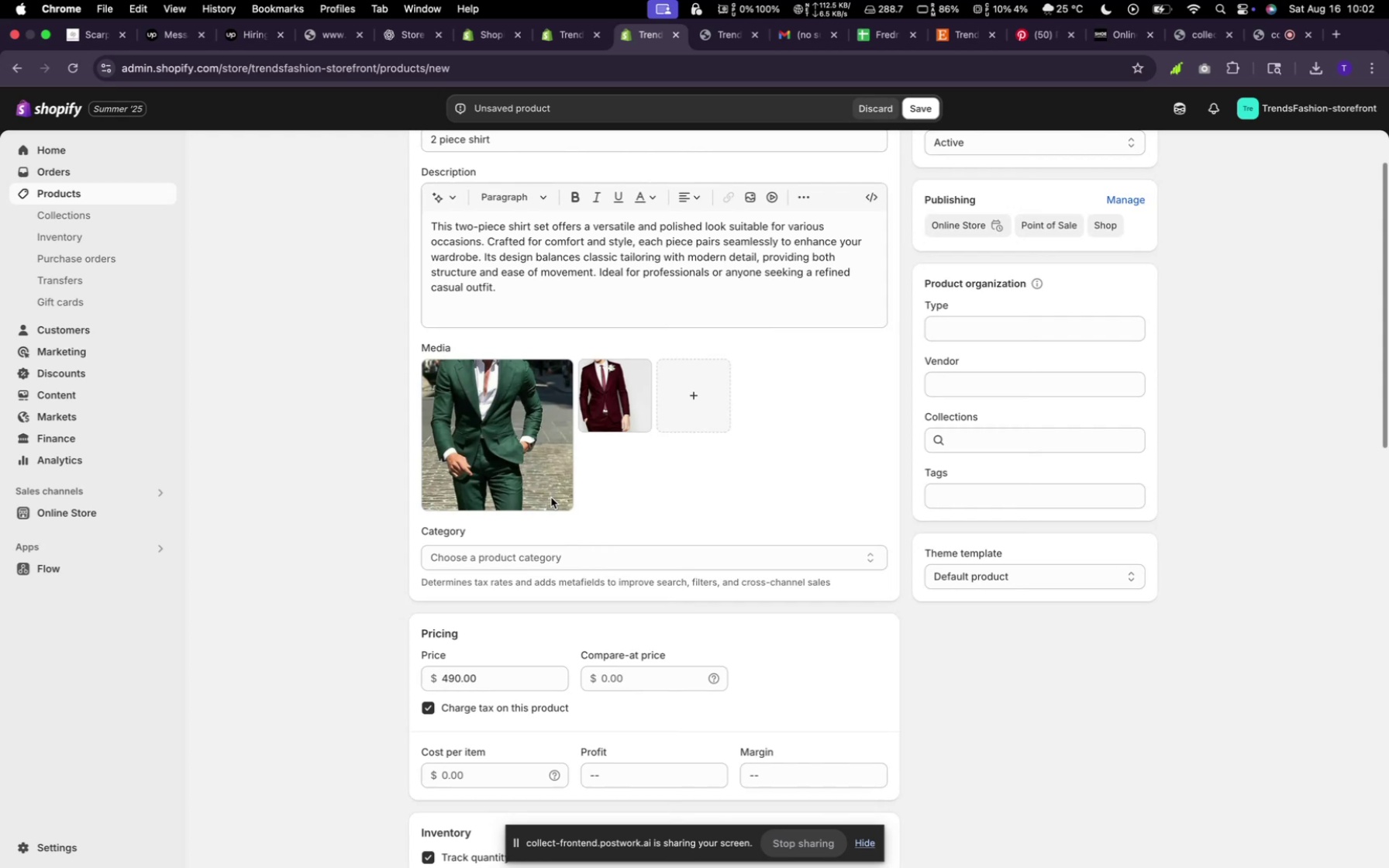 
scroll: coordinate [550, 498], scroll_direction: down, amount: 20.0
 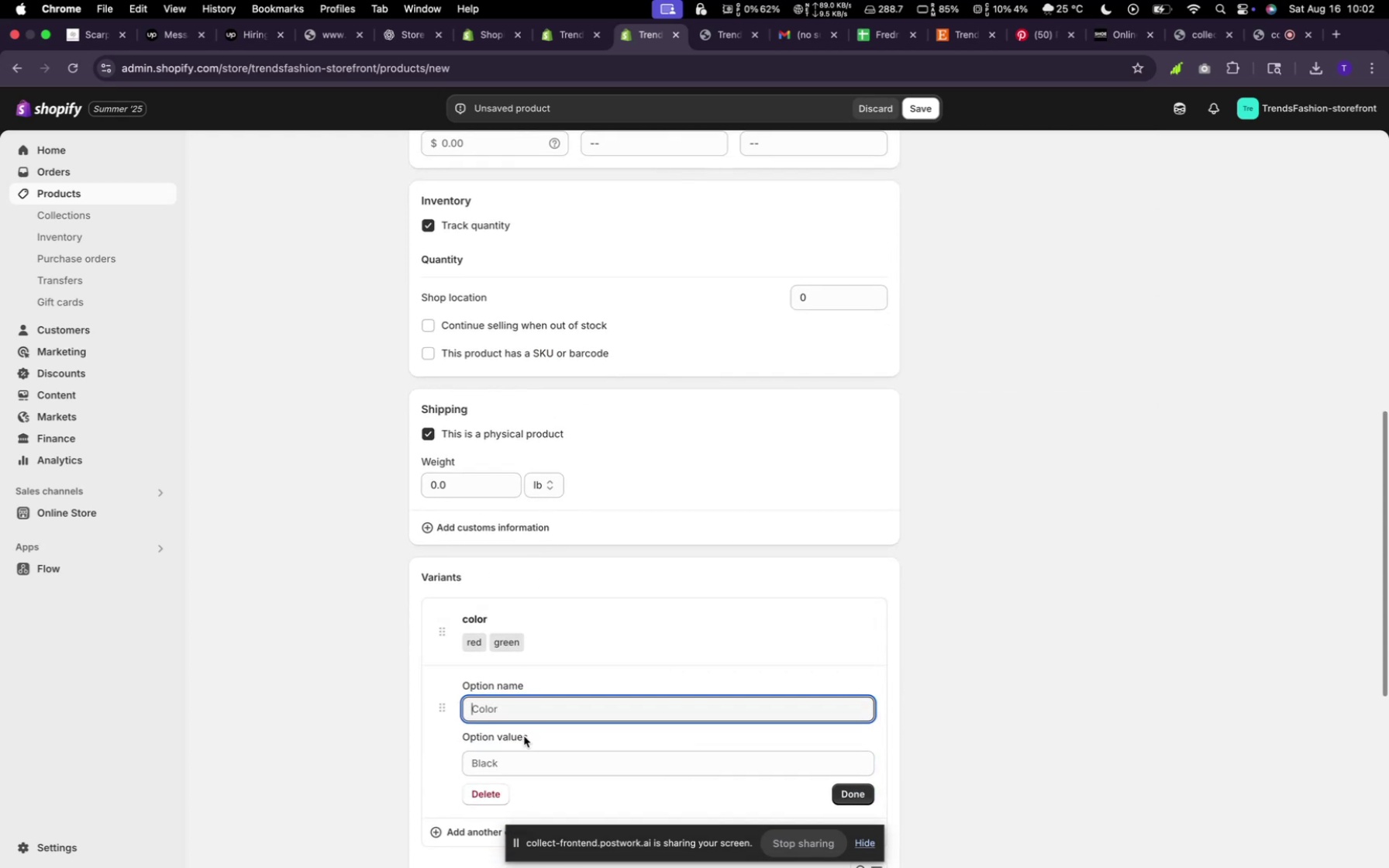 
type(size)
 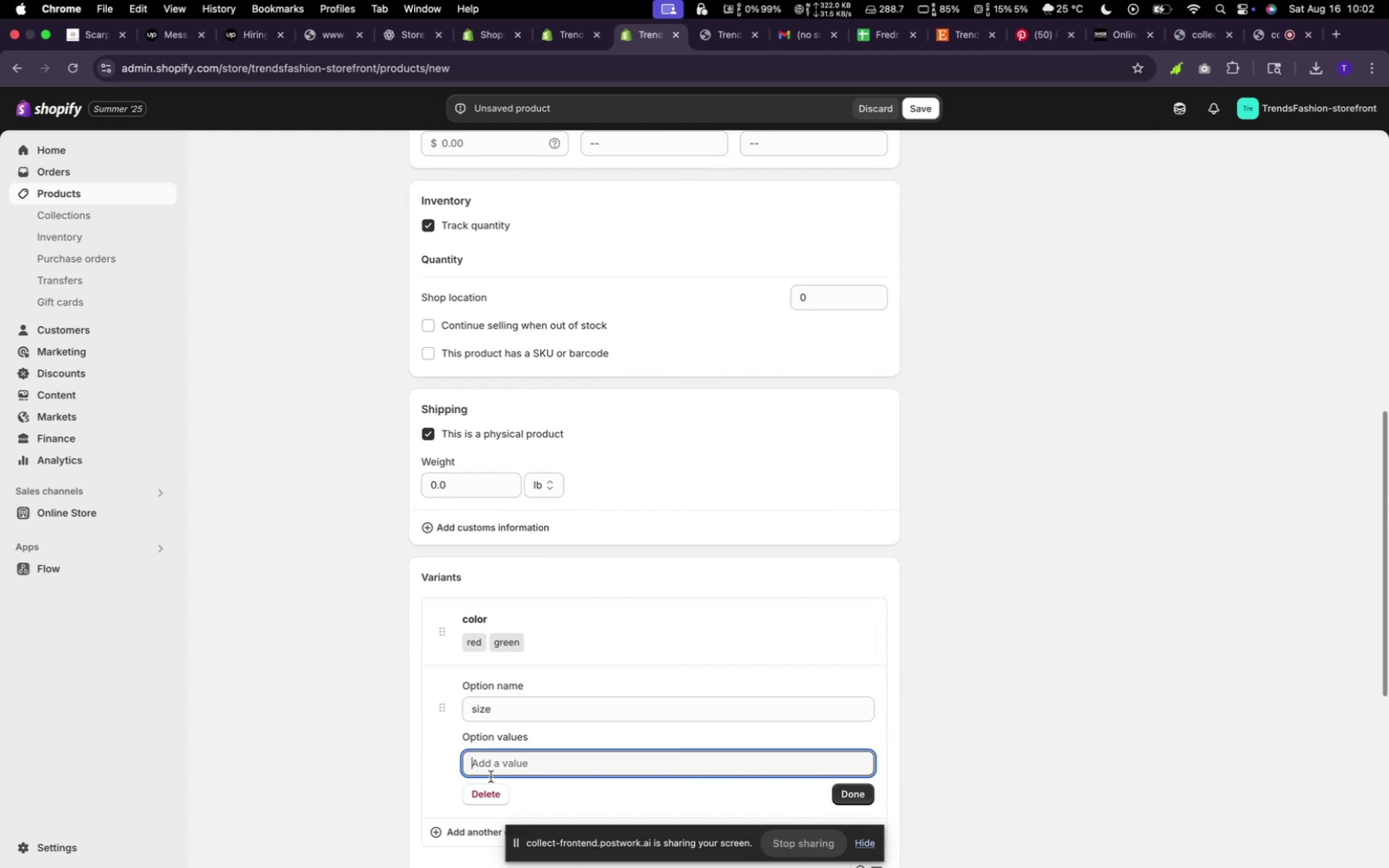 
type(lg)
key(Backspace)
type(2xl)
 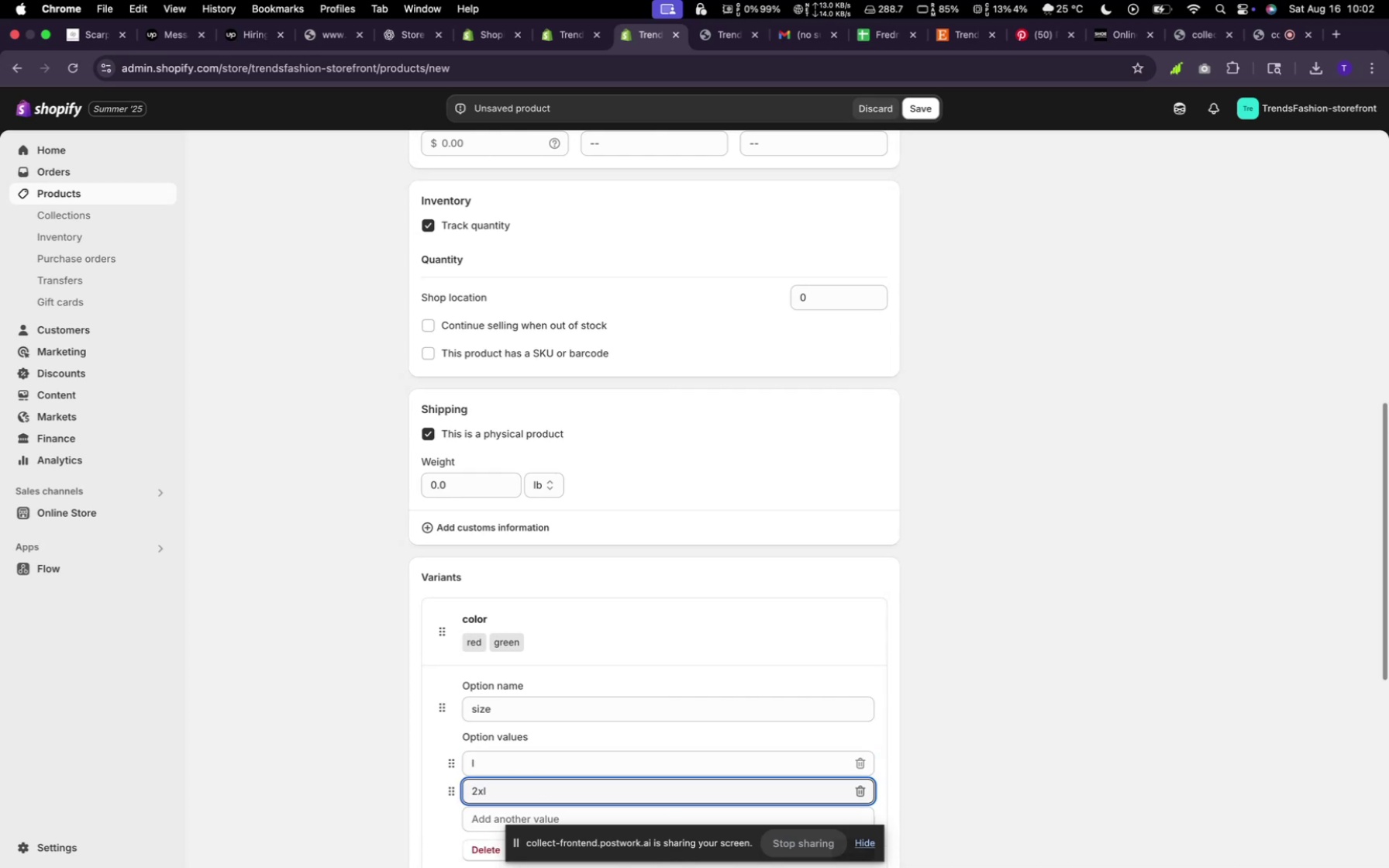 
scroll: coordinate [588, 759], scroll_direction: down, amount: 3.0
 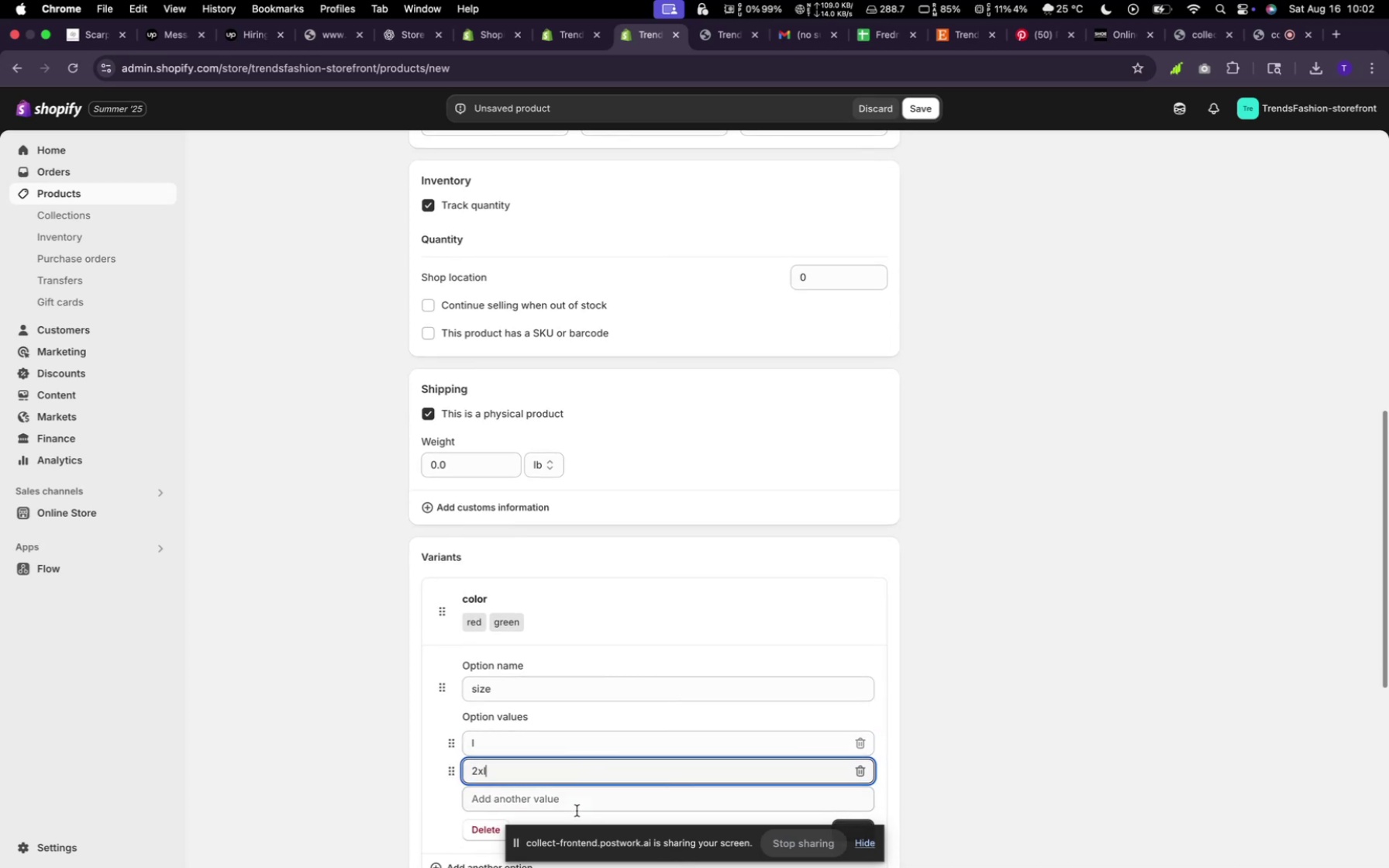 
left_click([576, 804])
 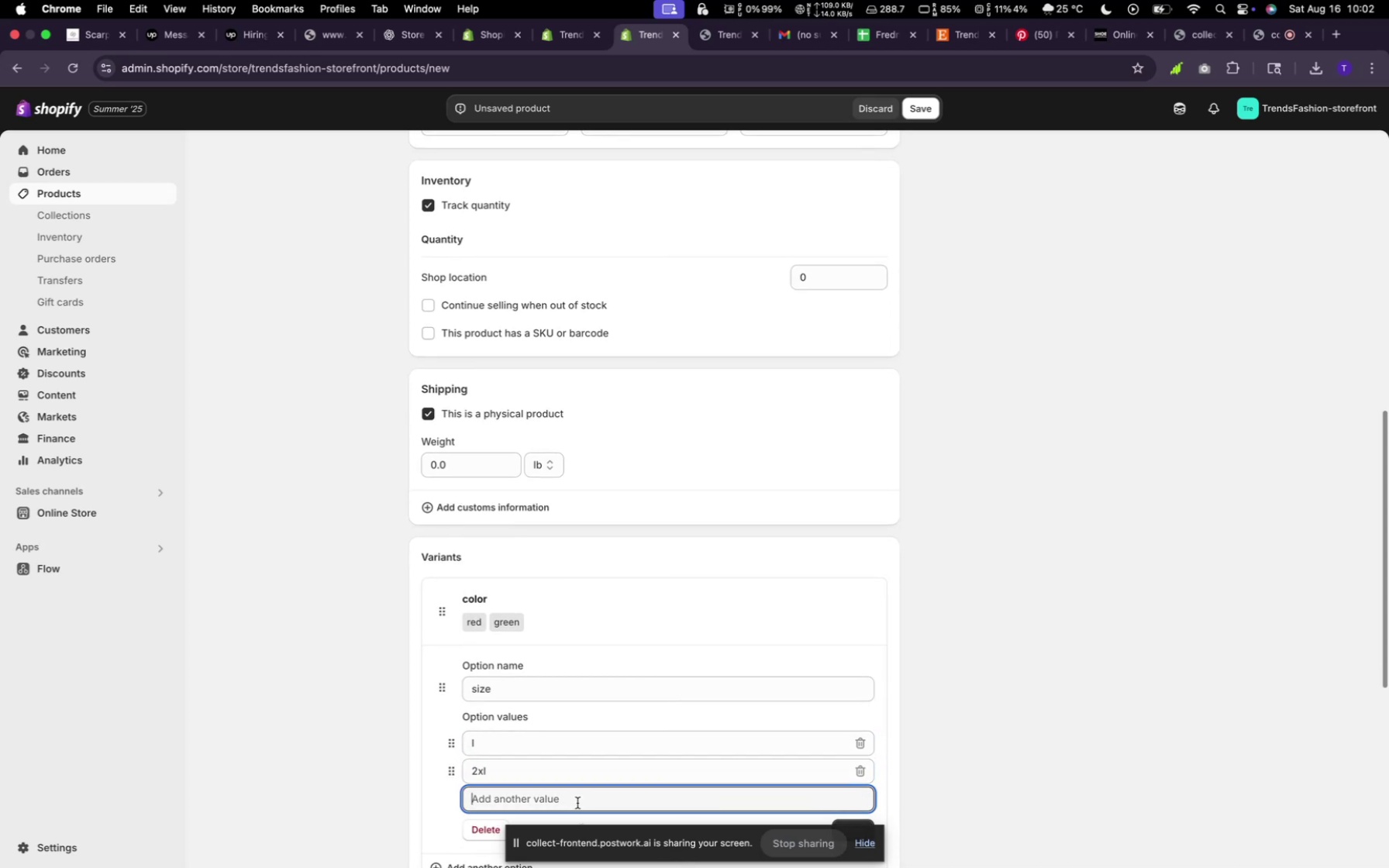 
type(xl)
 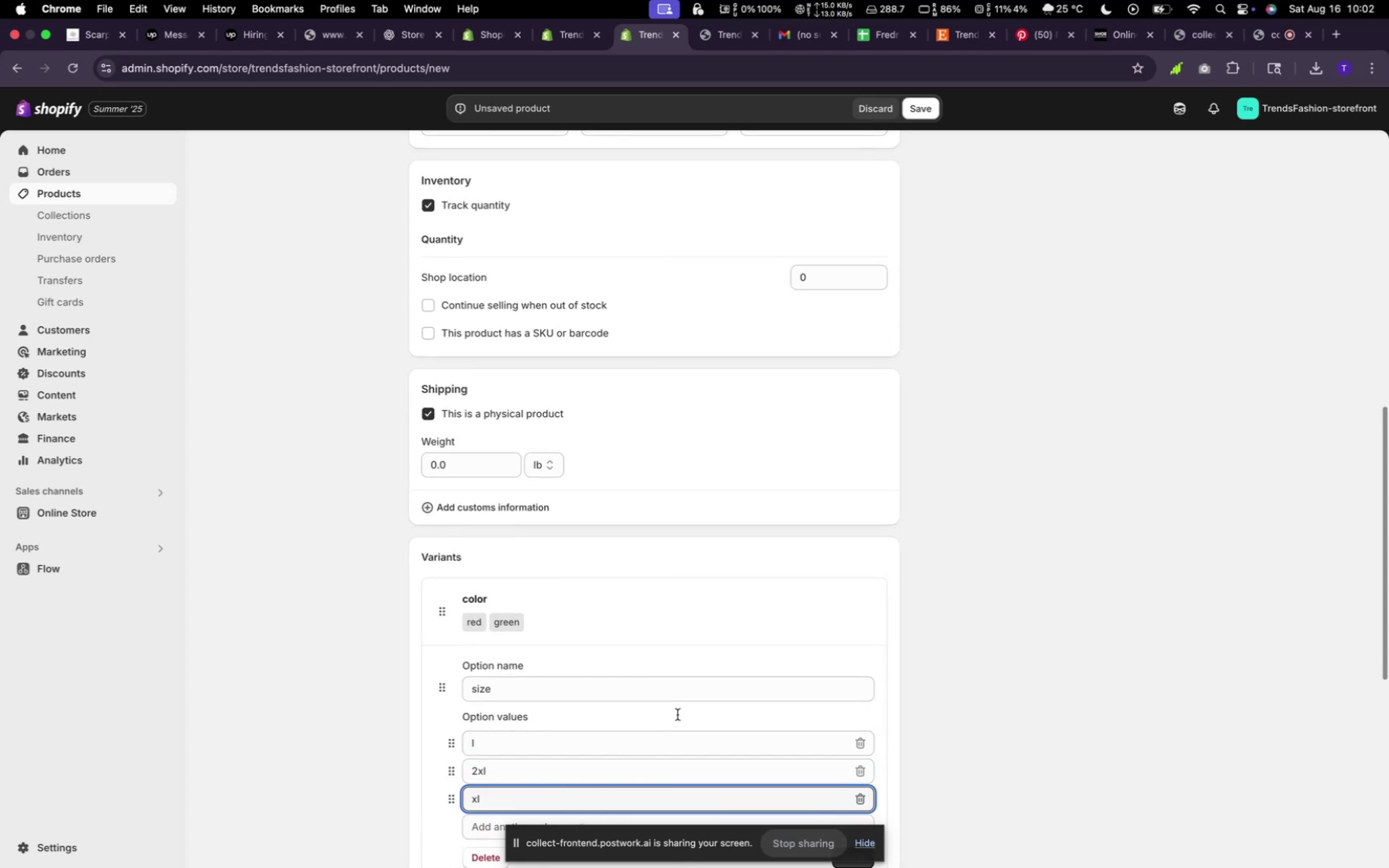 
scroll: coordinate [853, 635], scroll_direction: down, amount: 29.0
 